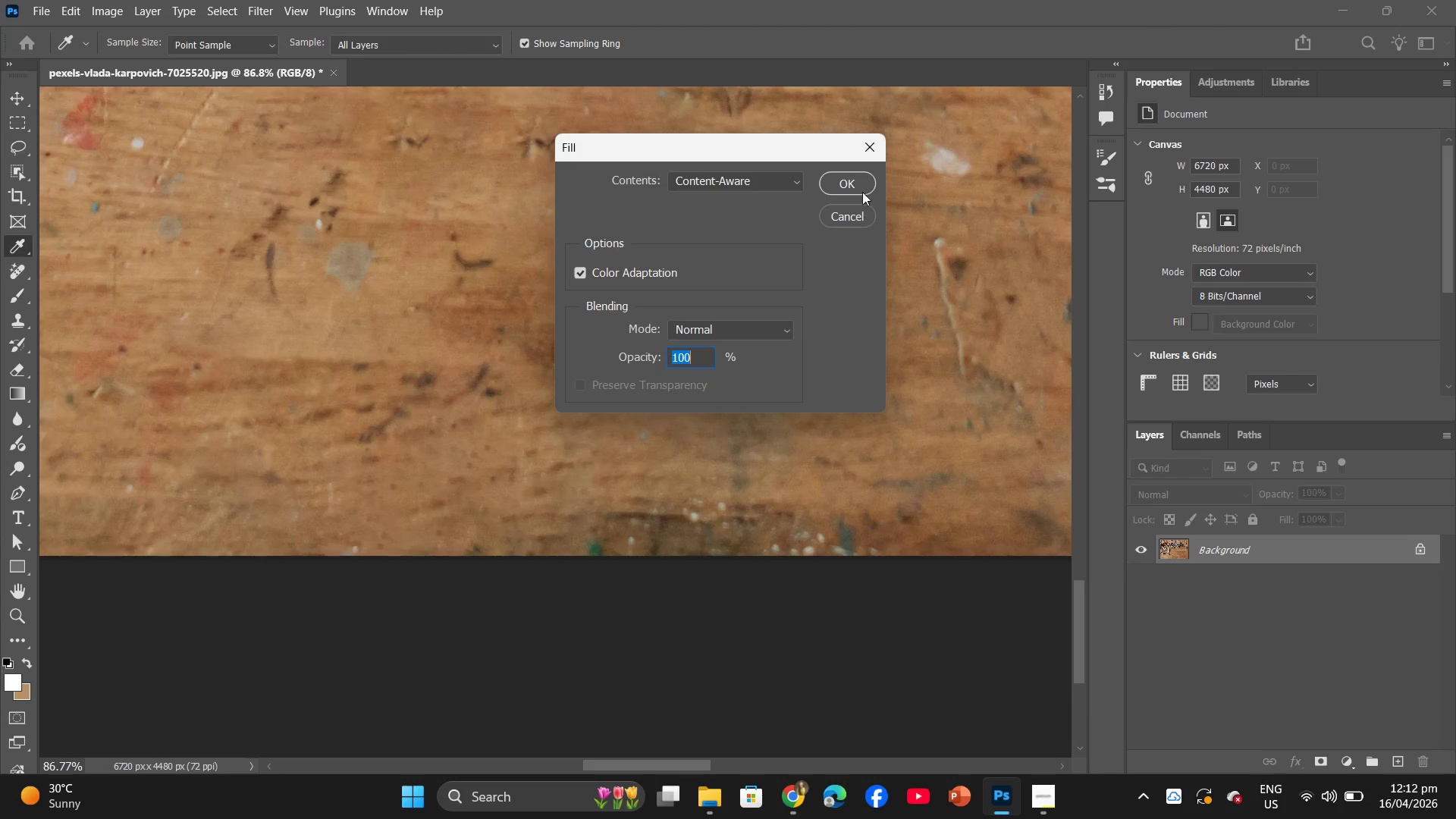 
left_click([858, 177])
 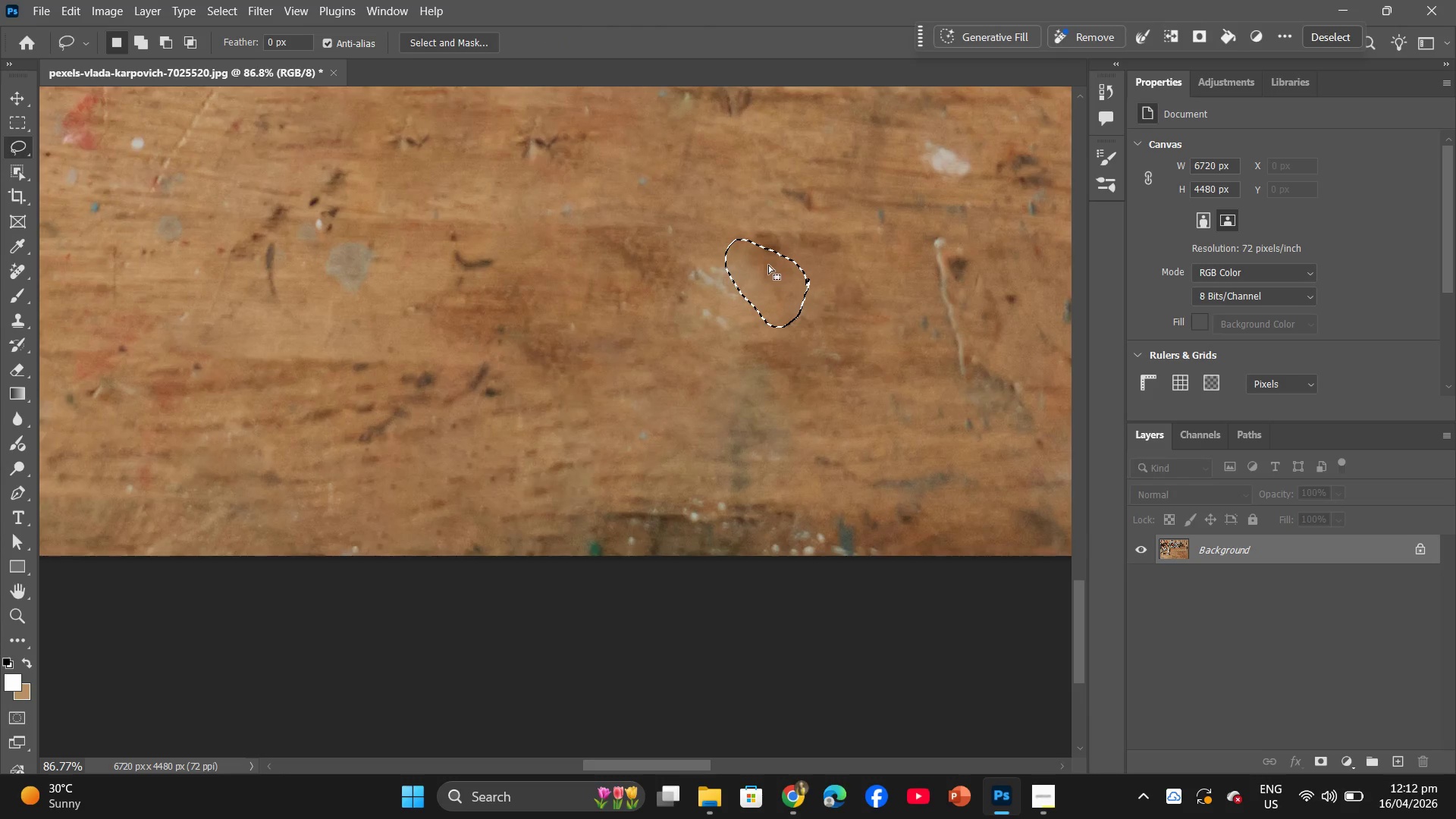 
left_click_drag(start_coordinate=[768, 265], to_coordinate=[724, 282])
 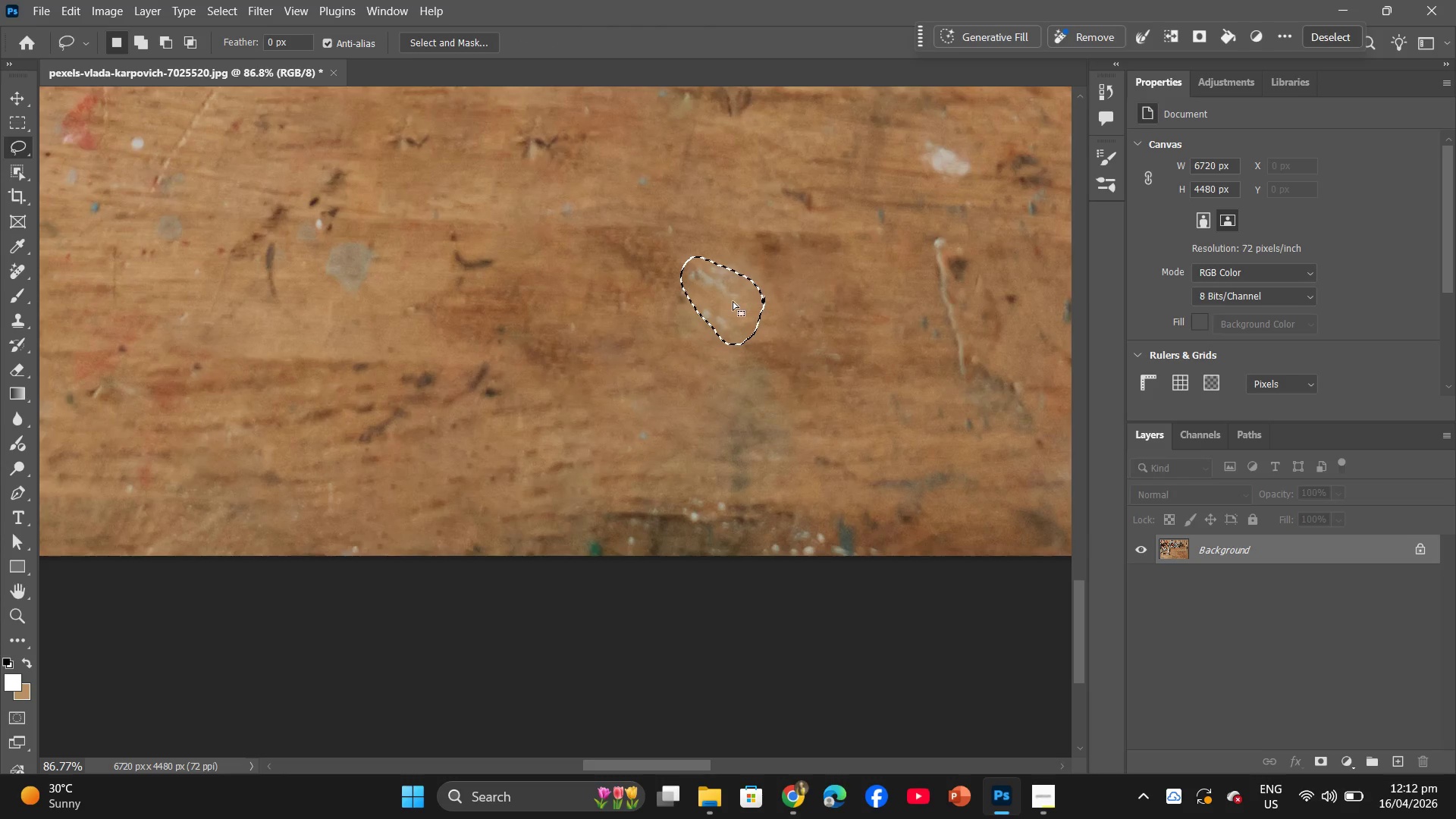 
right_click([733, 301])
 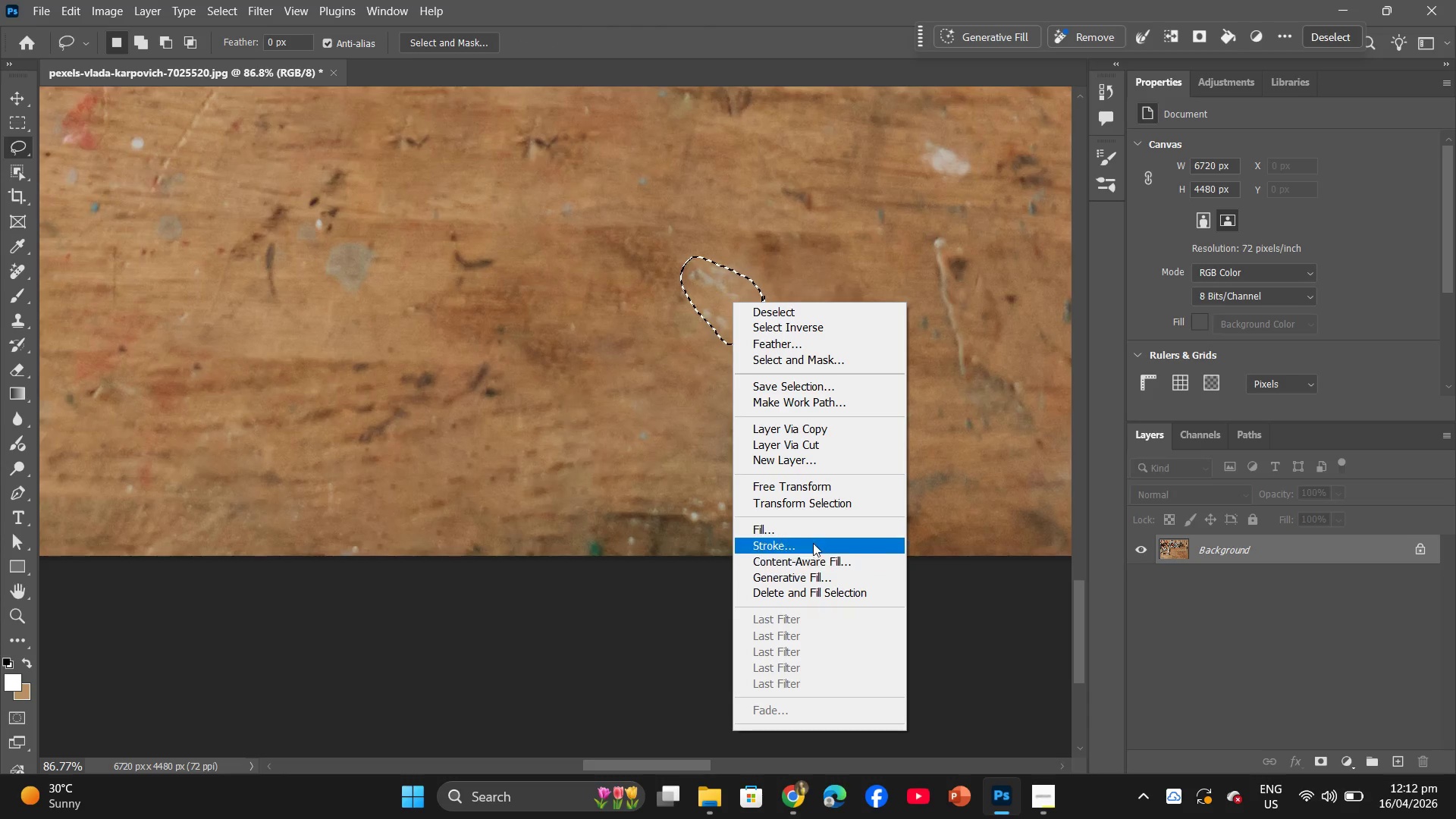 
left_click([817, 533])
 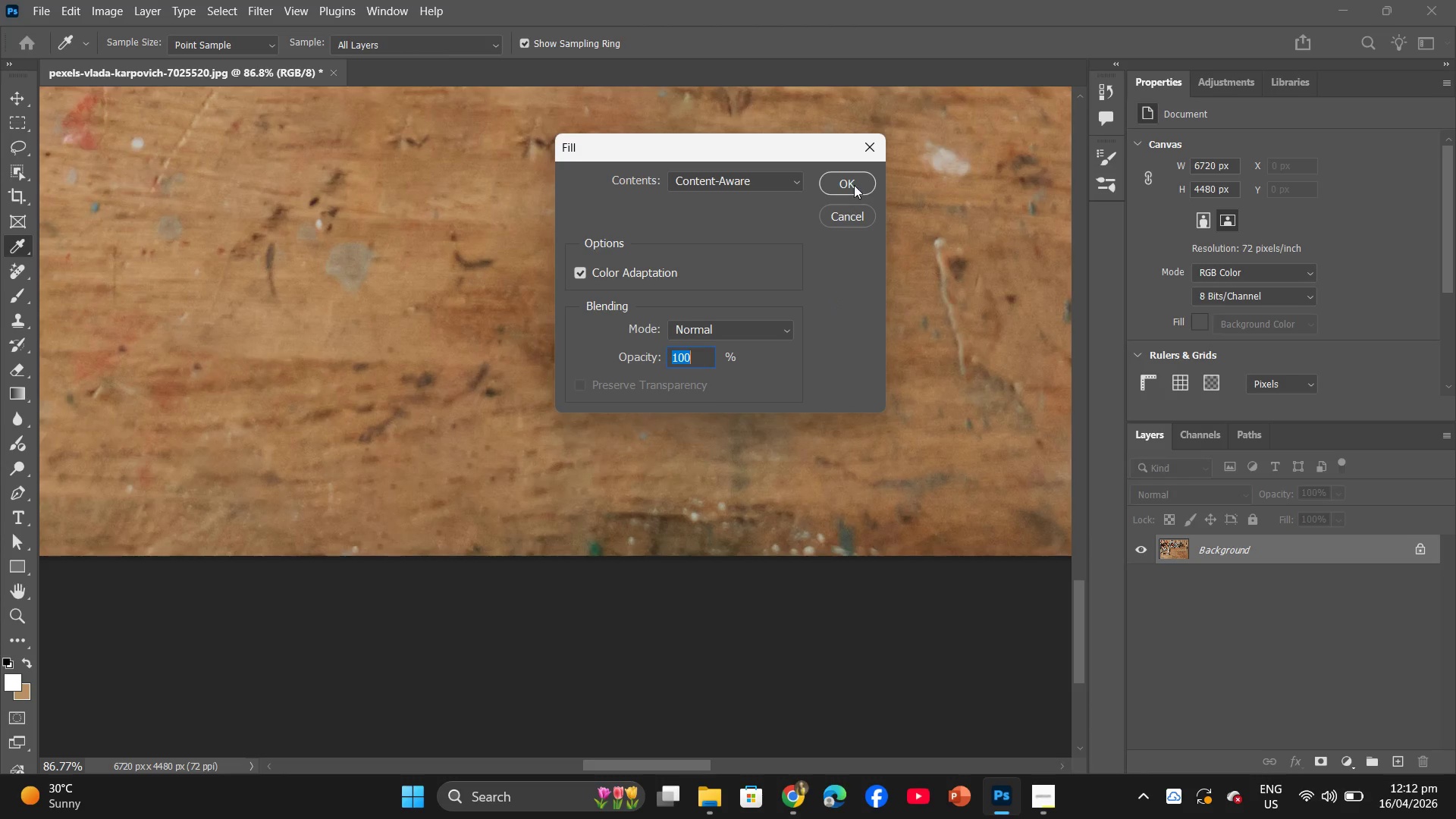 
left_click([855, 177])
 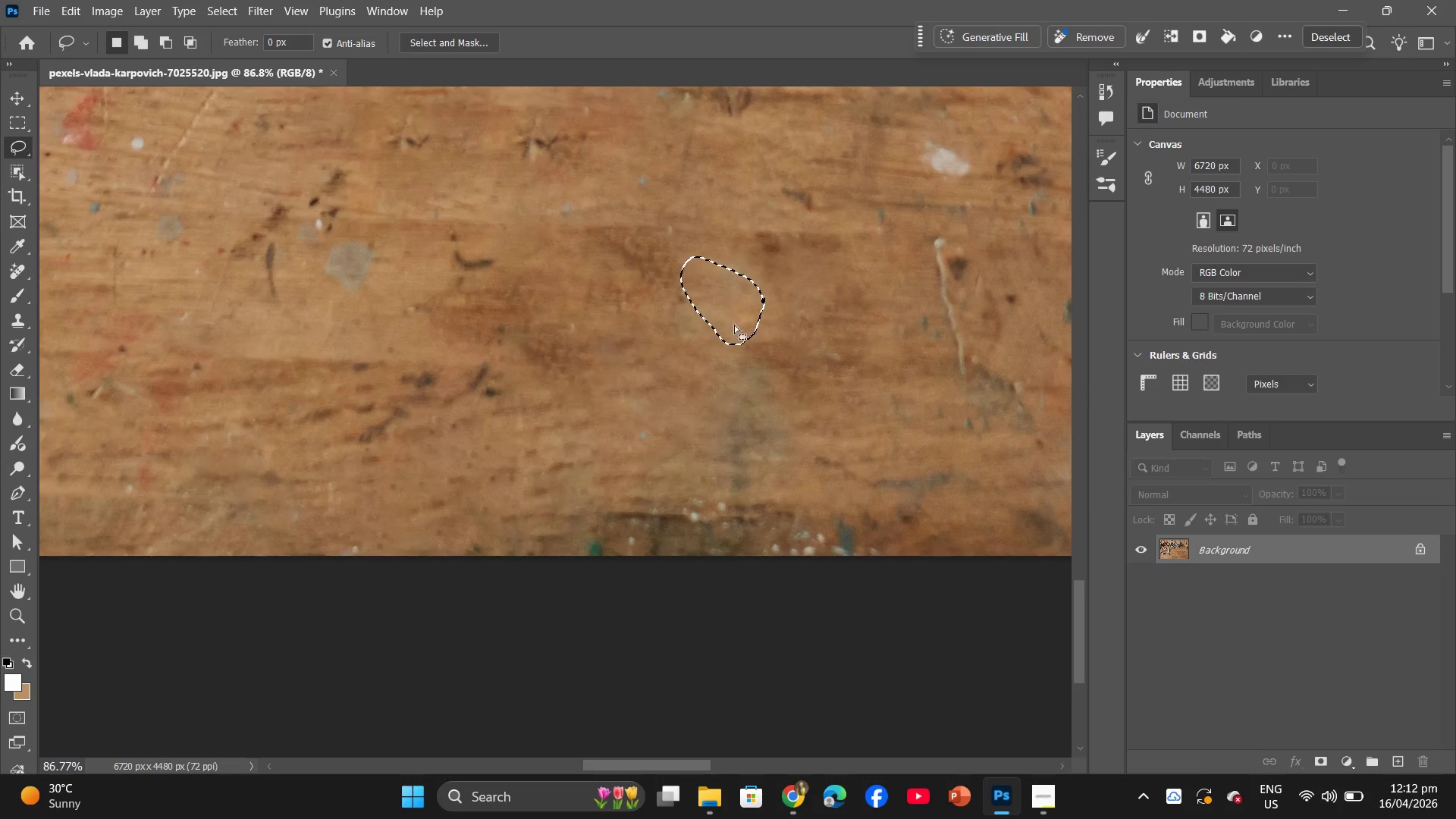 
left_click_drag(start_coordinate=[708, 264], to_coordinate=[692, 476])
 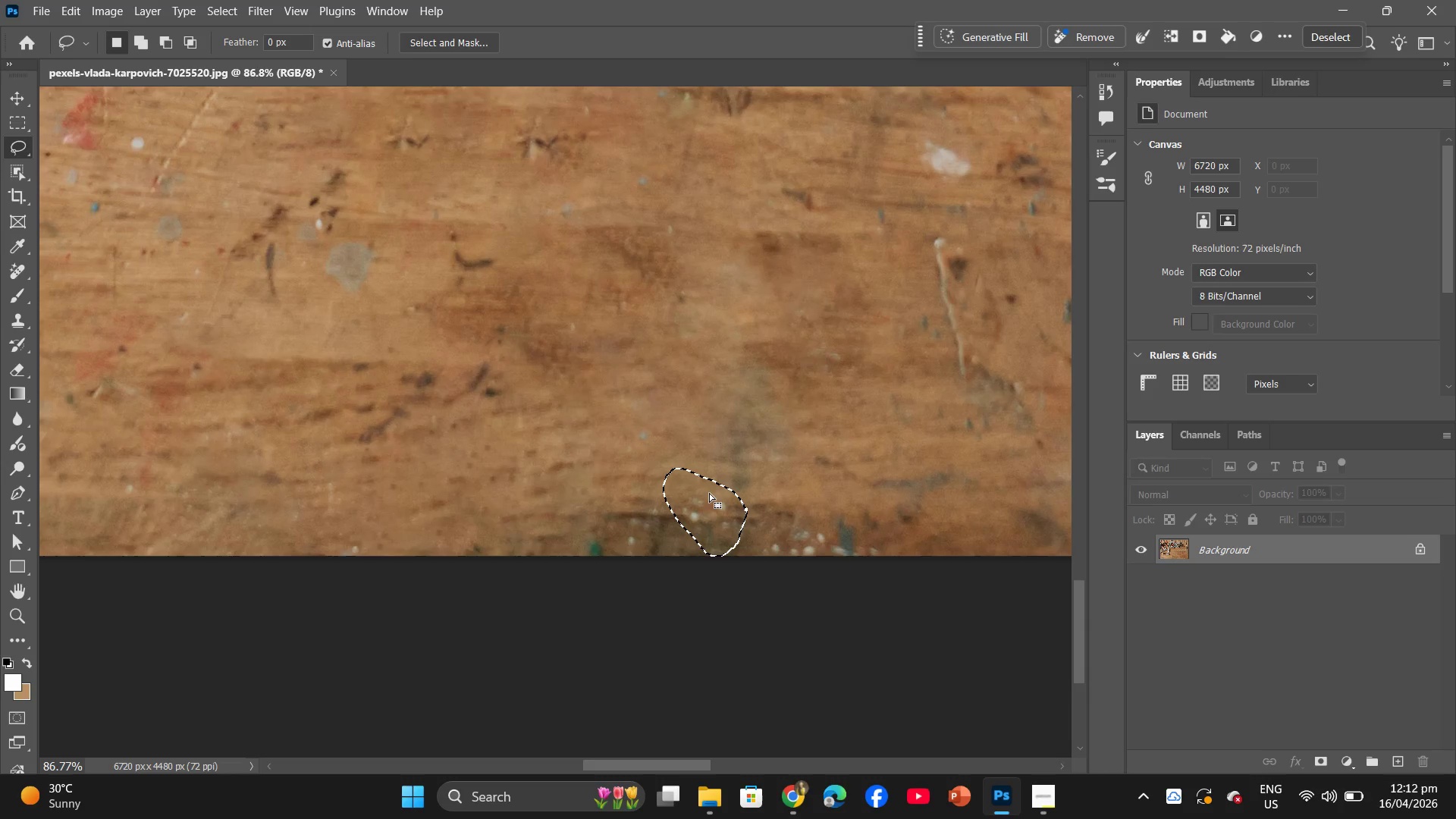 
right_click([709, 494])
 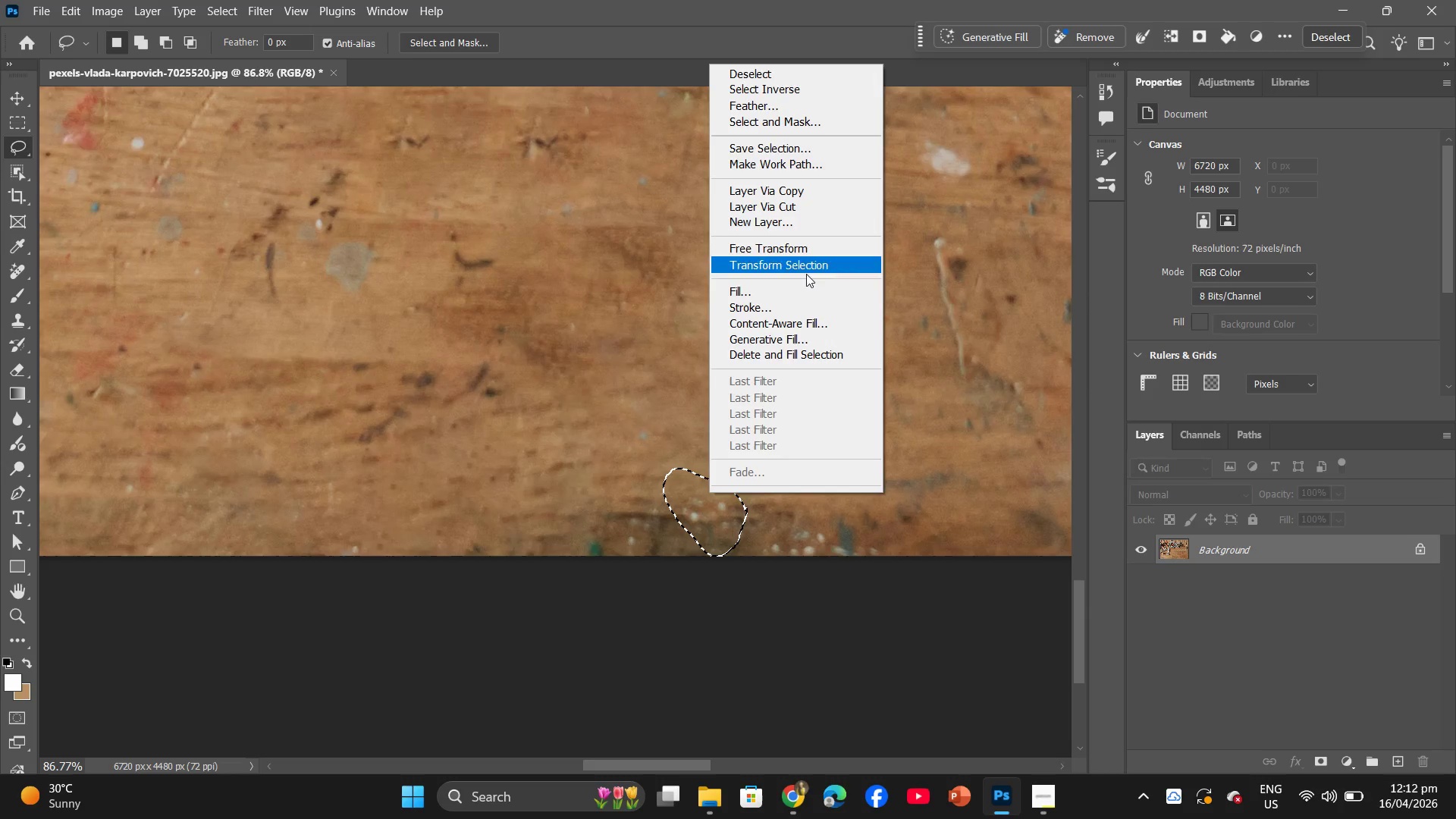 
left_click([805, 289])
 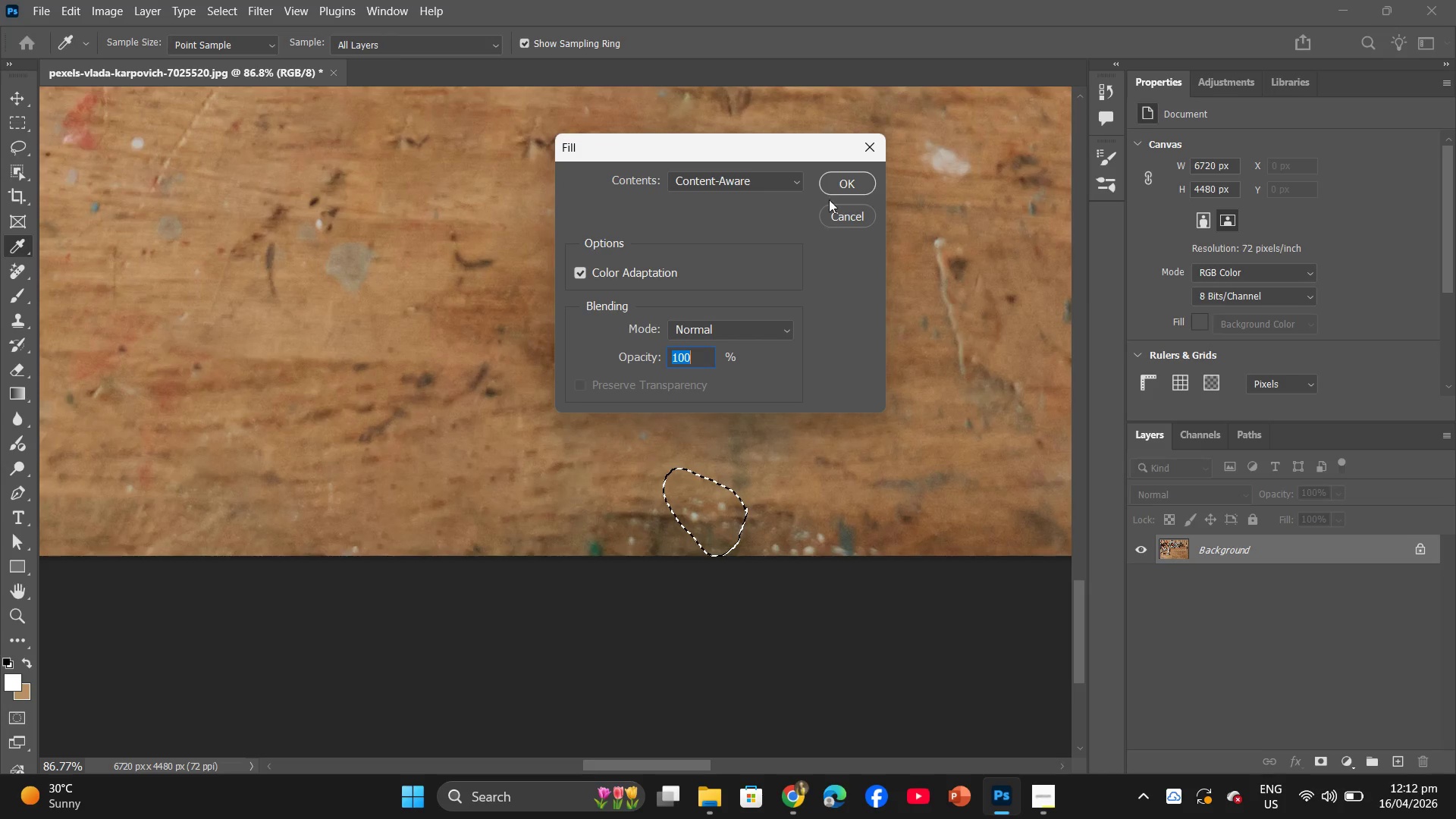 
left_click([836, 180])
 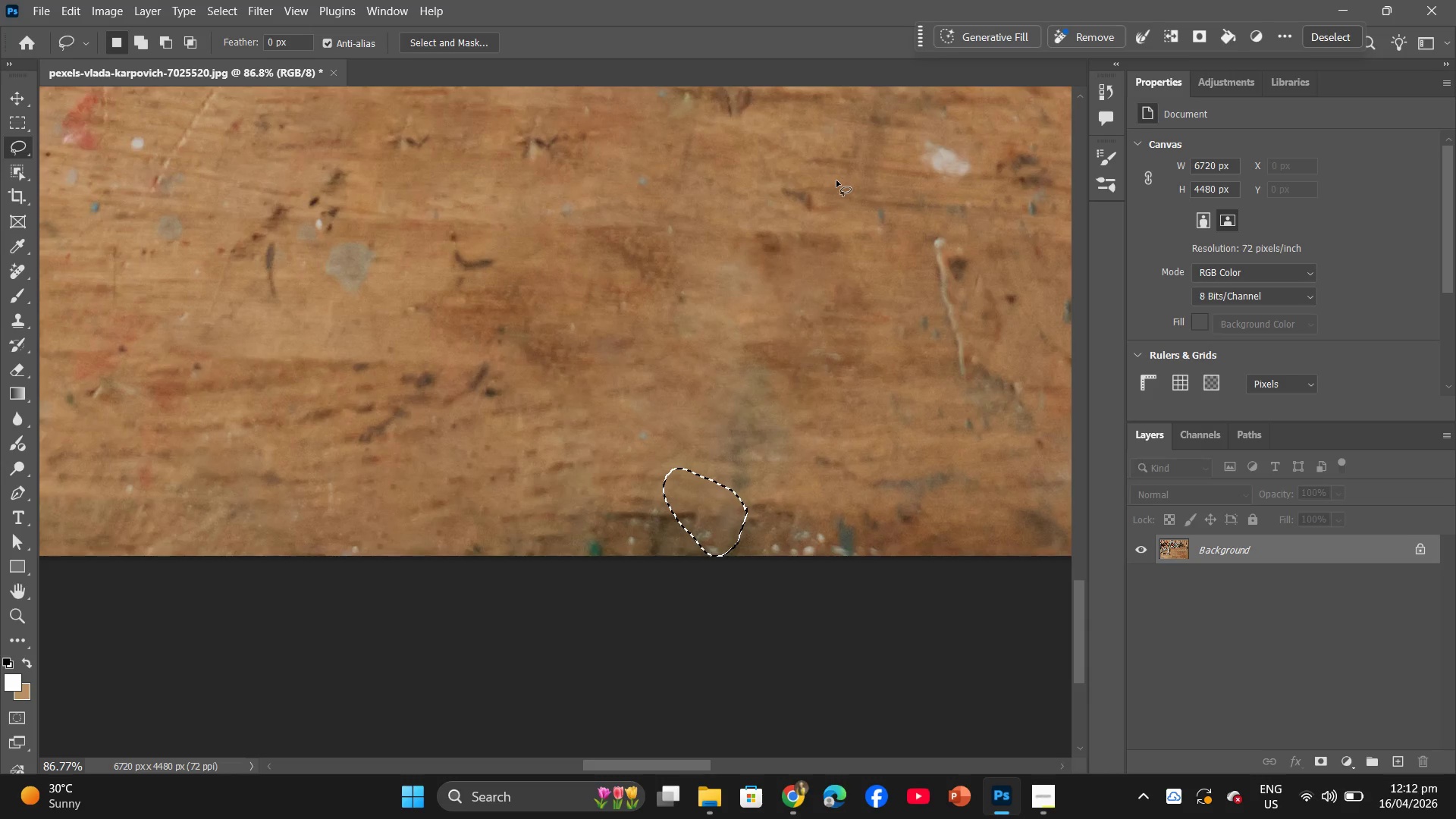 
wait(11.16)
 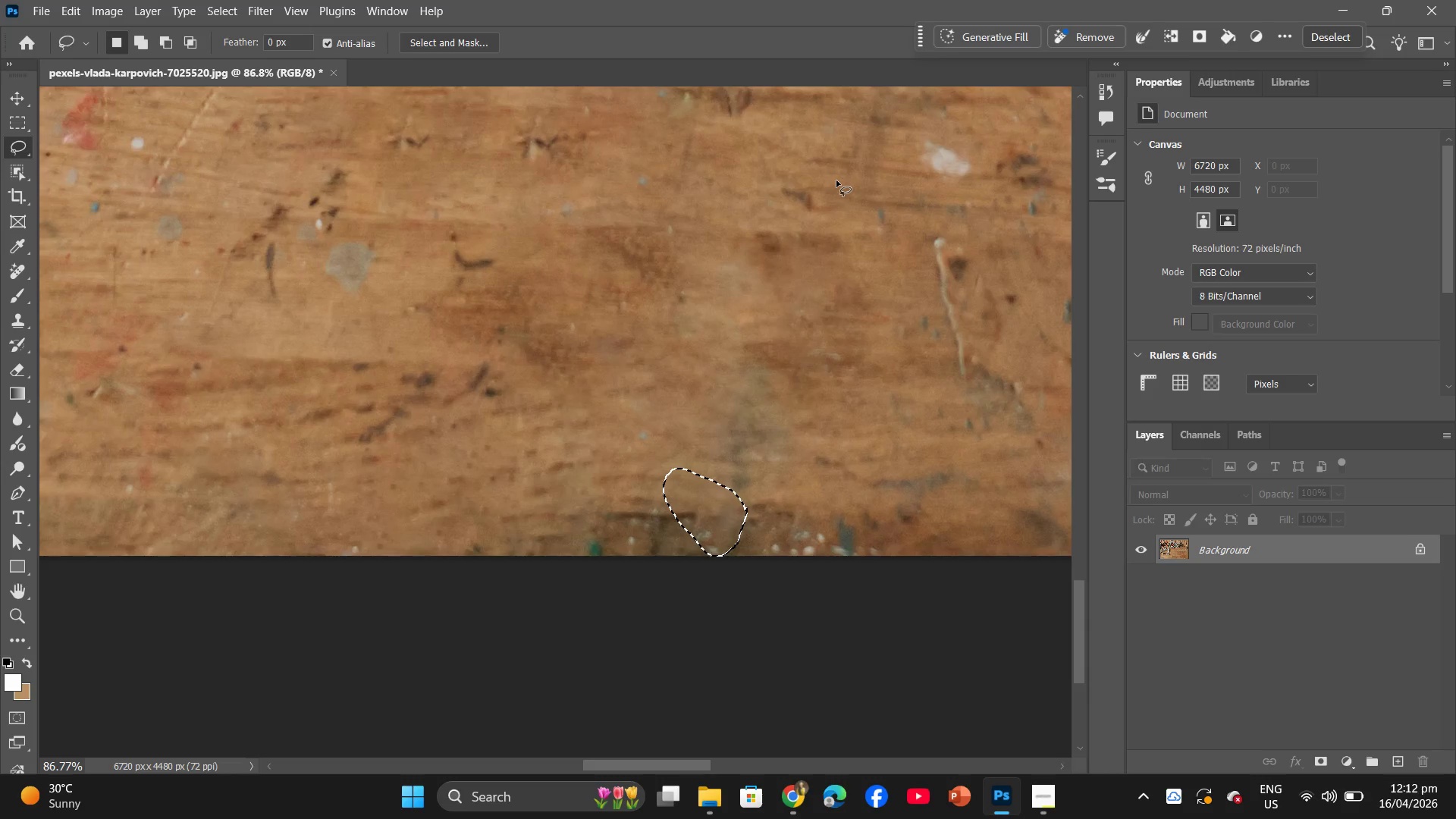 
left_click_drag(start_coordinate=[969, 155], to_coordinate=[968, 151])
 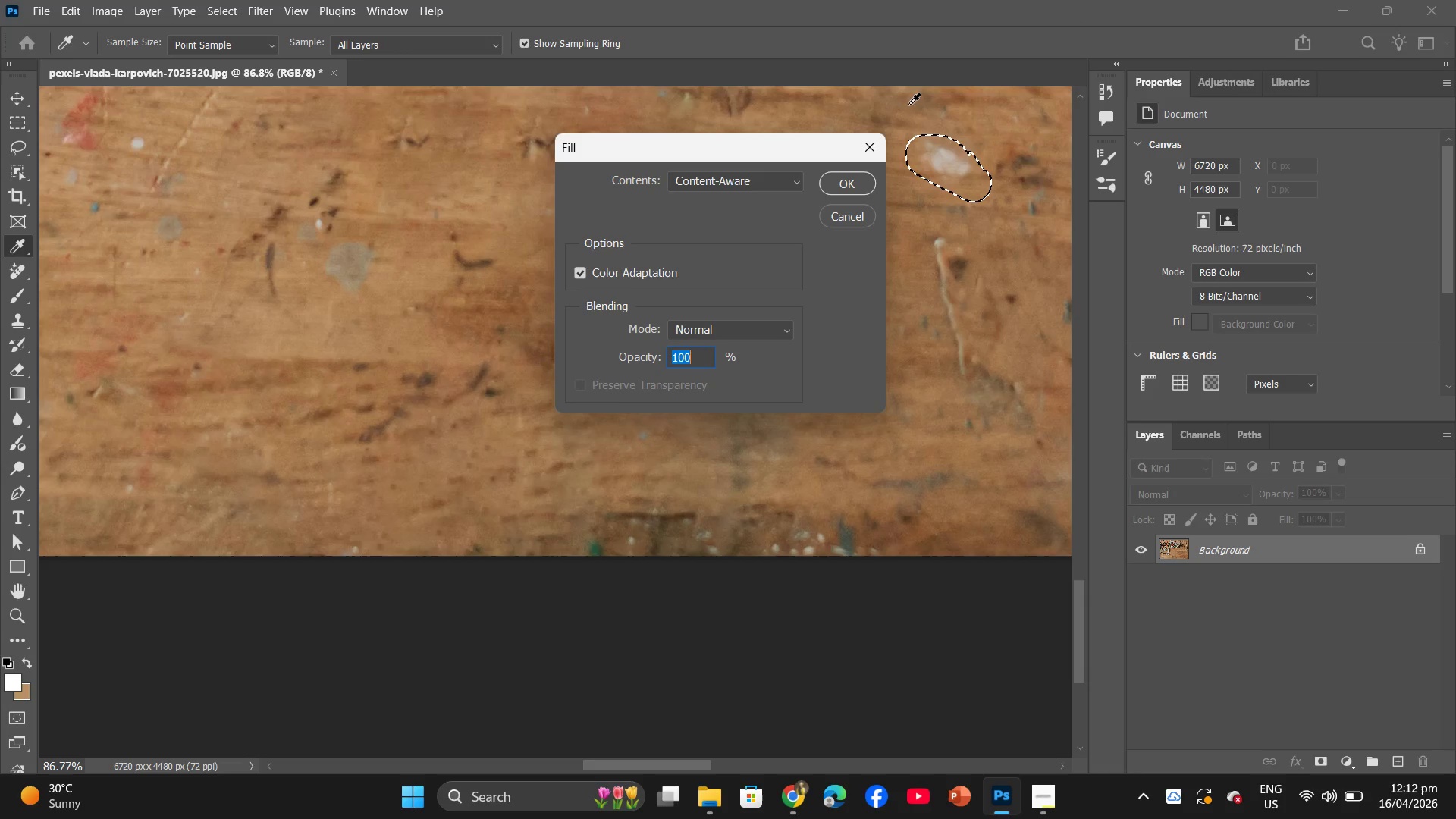 
left_click([839, 183])
 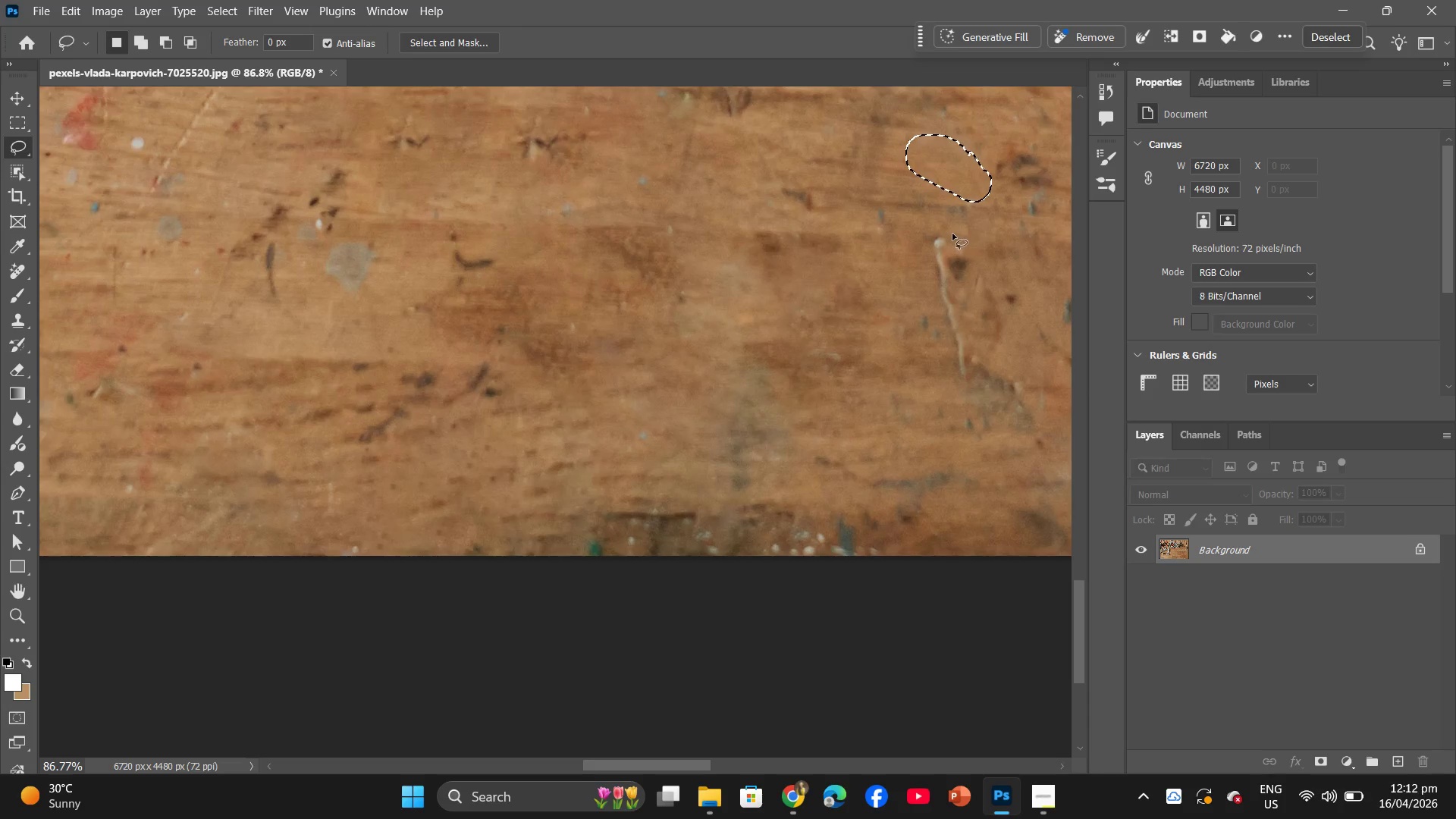 
left_click_drag(start_coordinate=[949, 232], to_coordinate=[946, 225])
 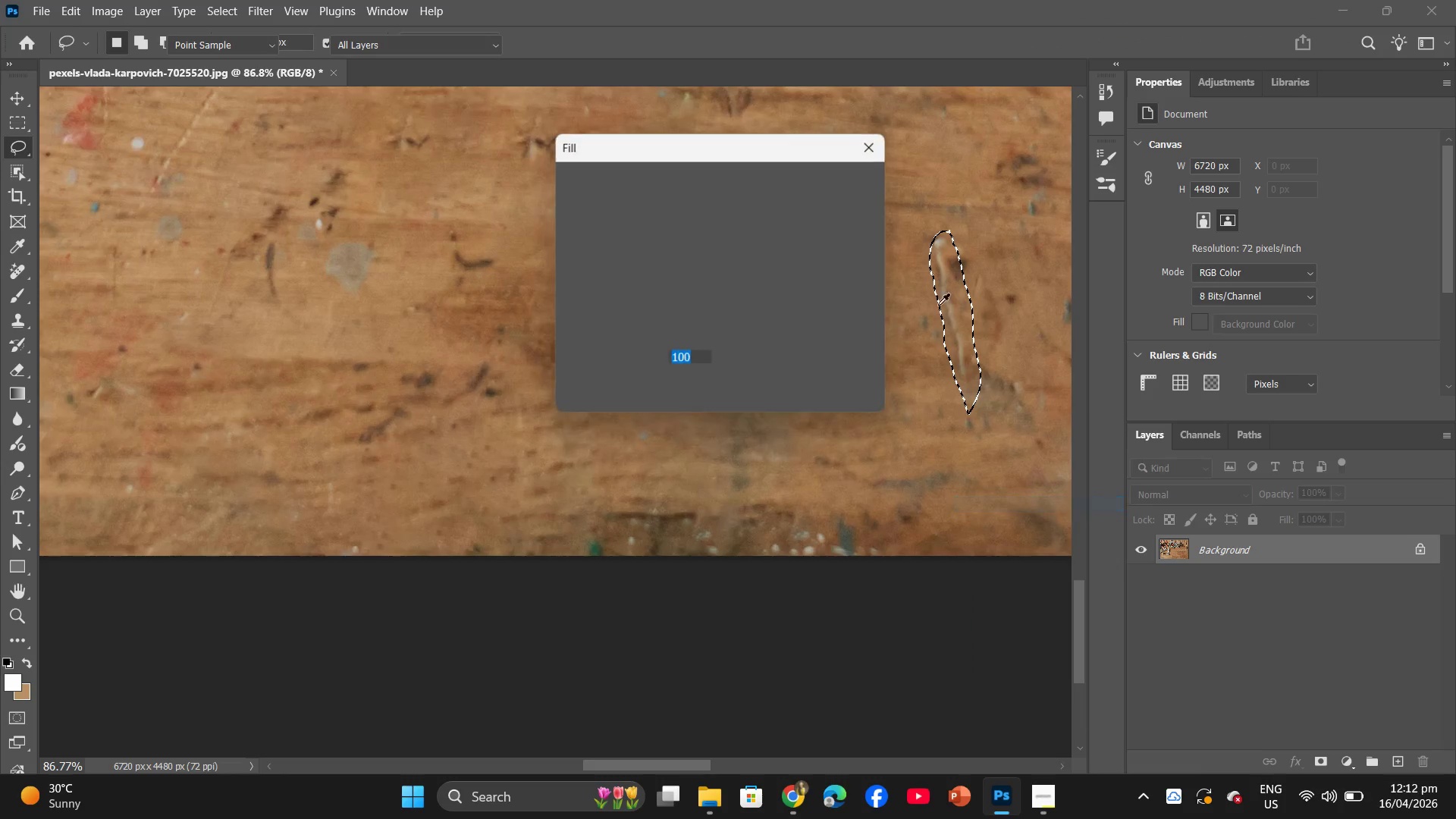 
left_click([831, 190])
 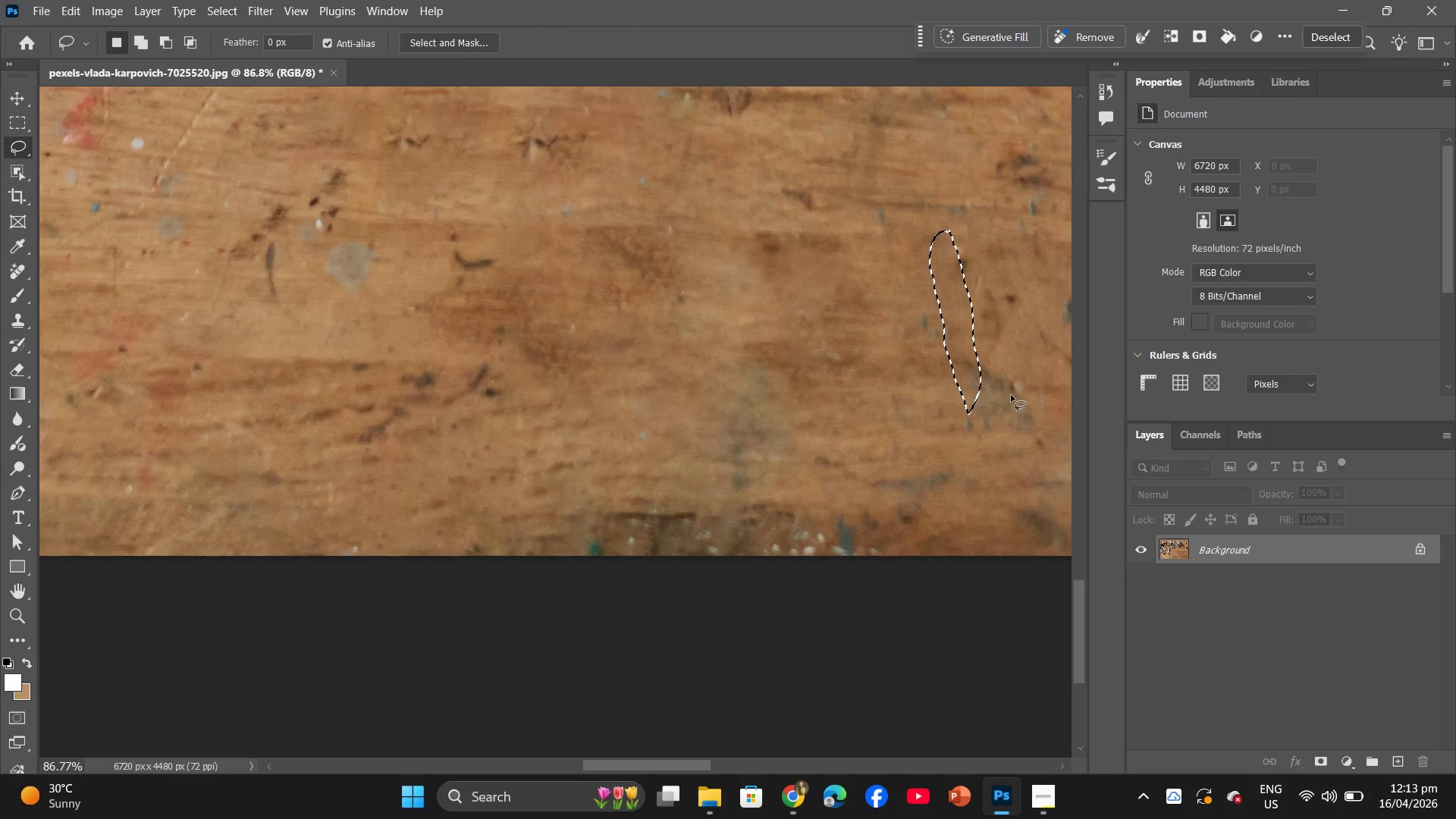 
left_click_drag(start_coordinate=[1025, 383], to_coordinate=[1008, 375])
 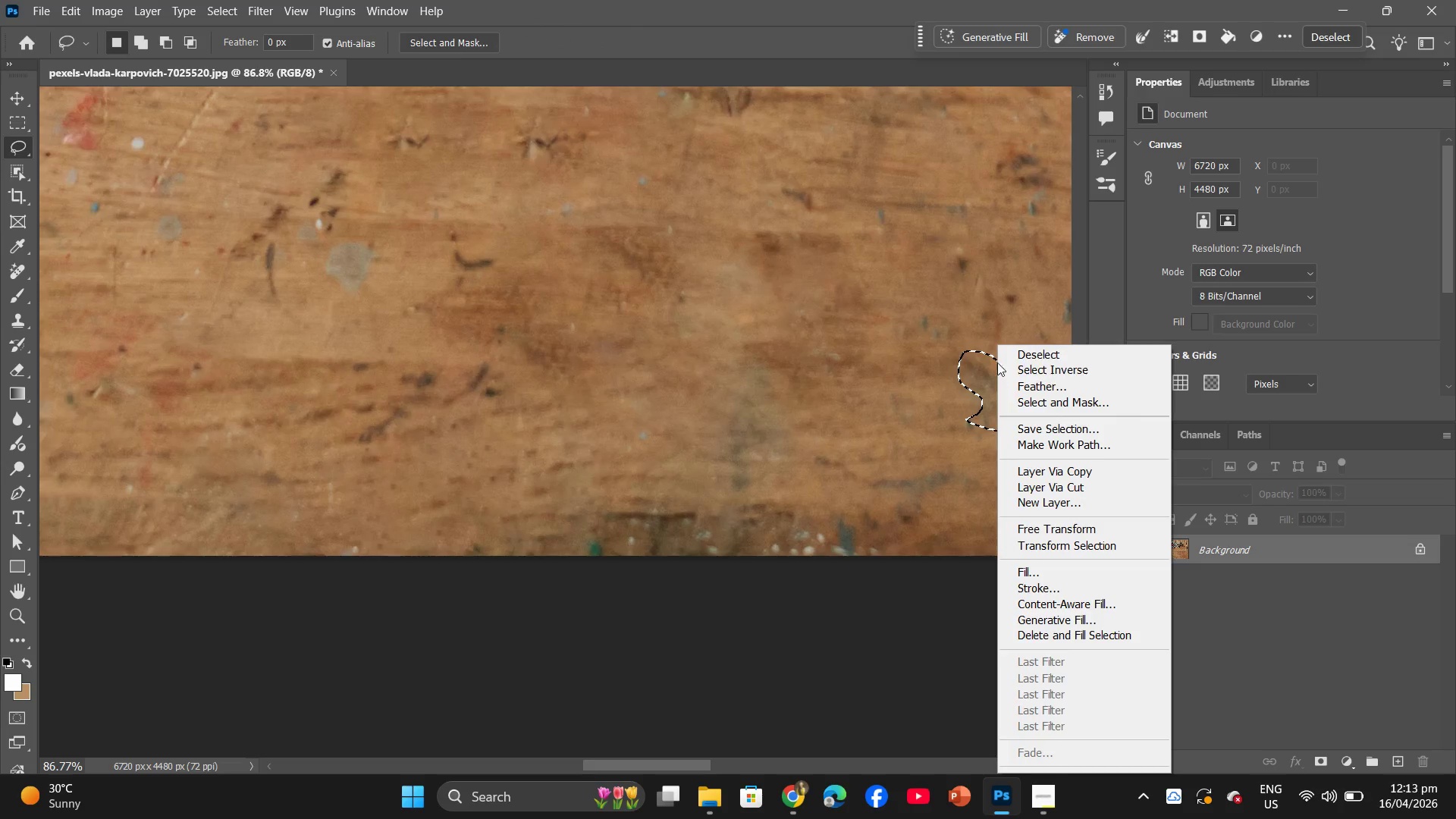 
scroll: coordinate [980, 397], scroll_direction: up, amount: 1.0
 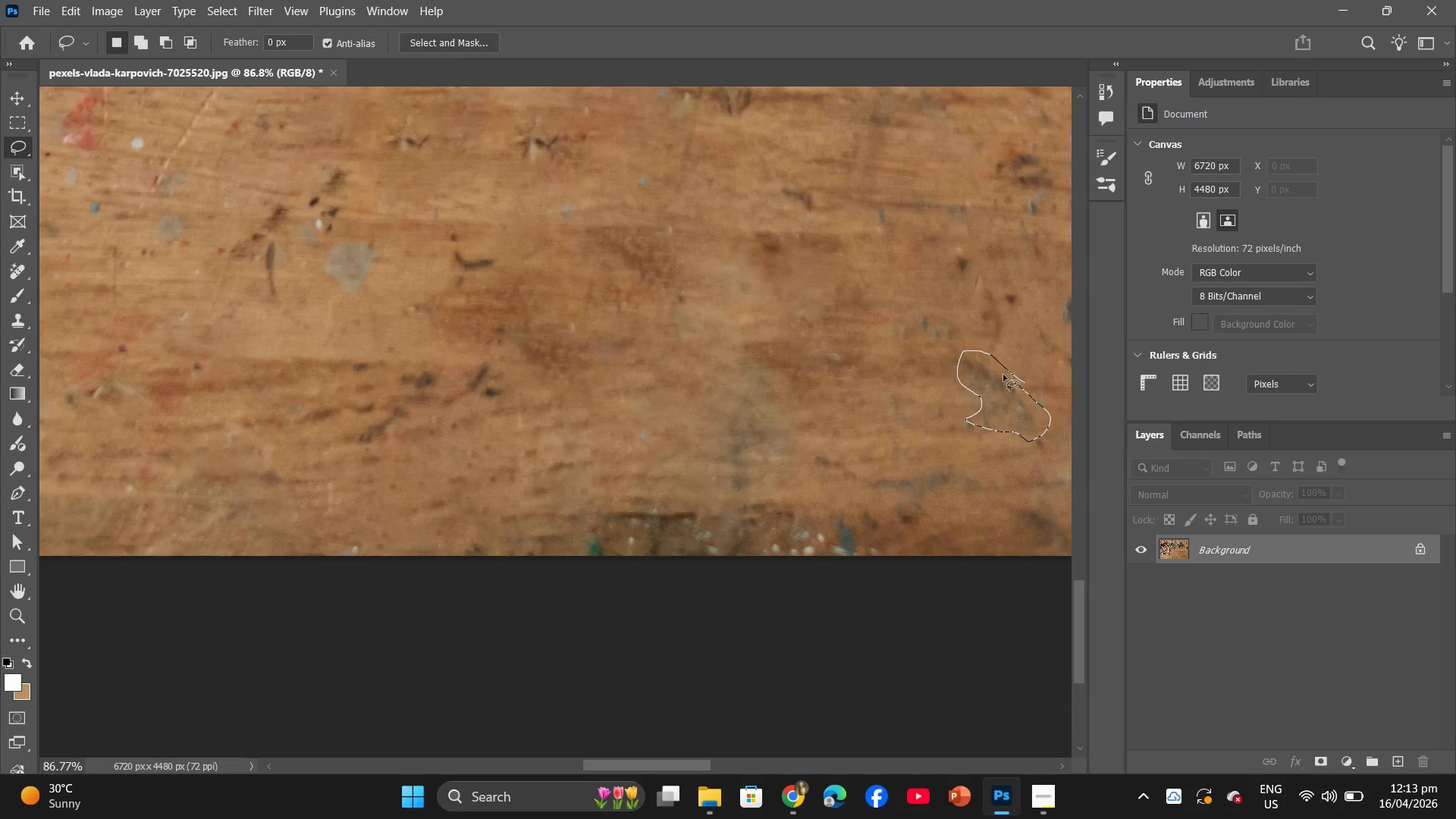 
right_click([996, 403])
 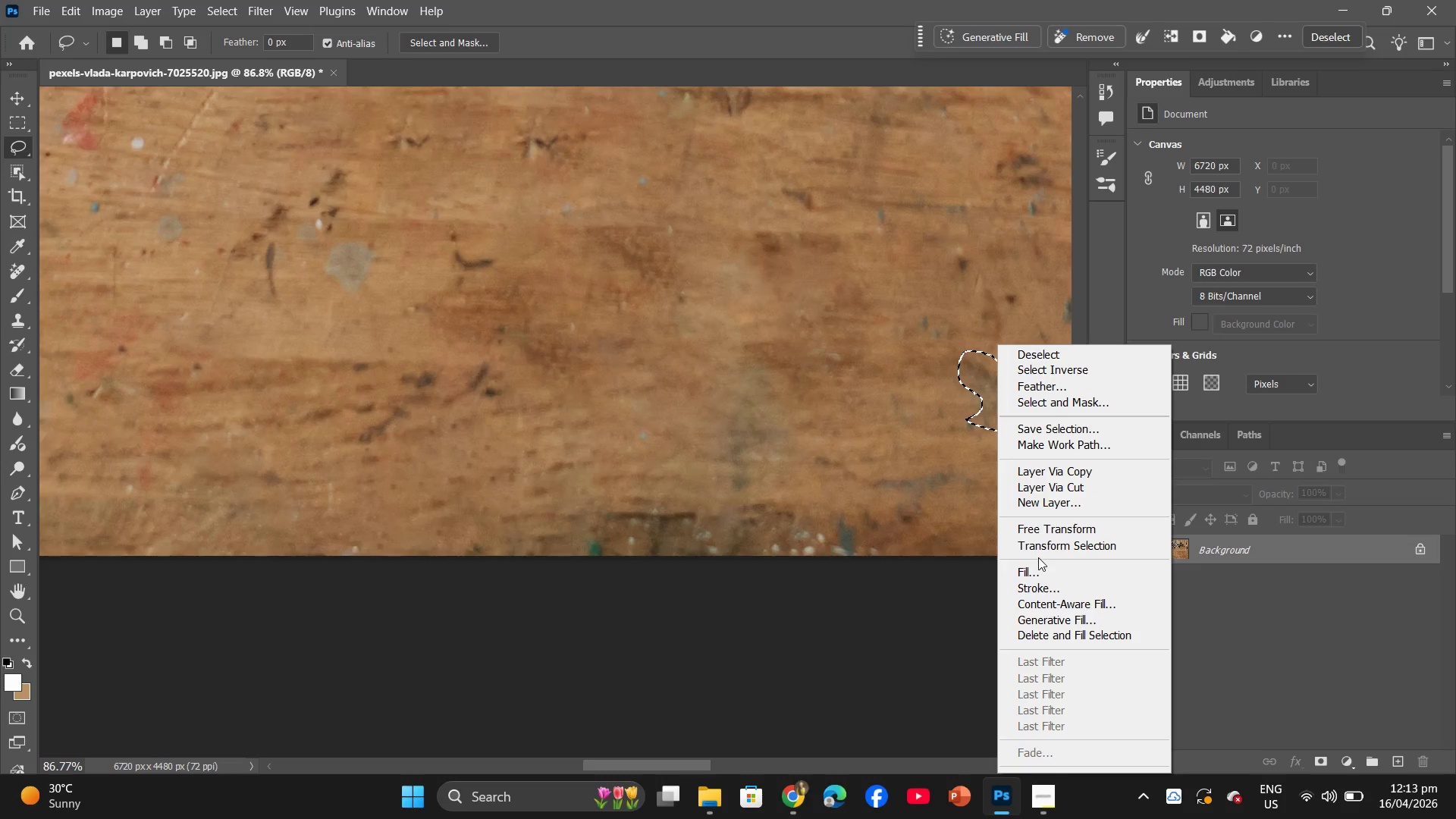 
double_click([1037, 563])
 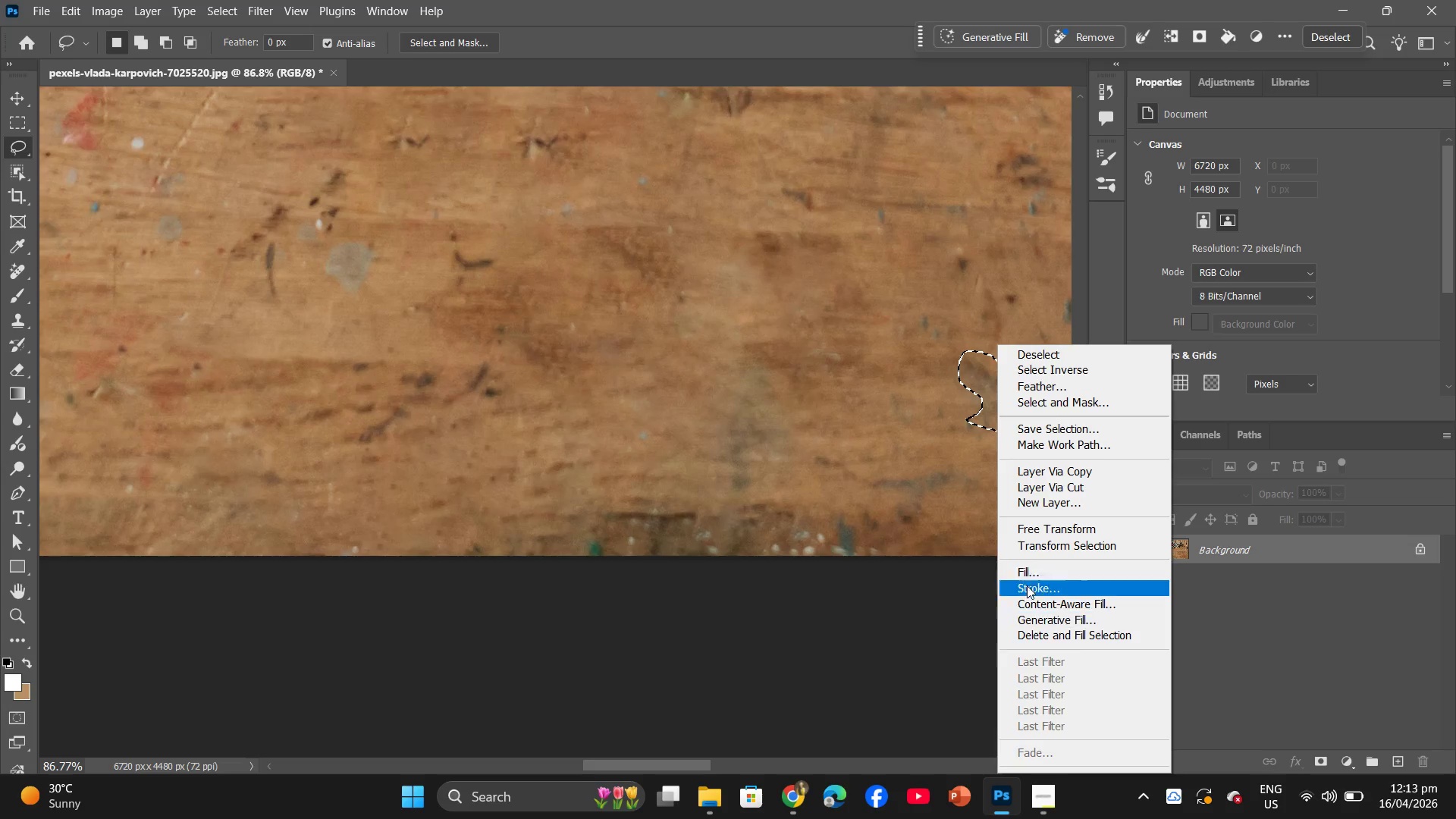 
left_click([1048, 573])
 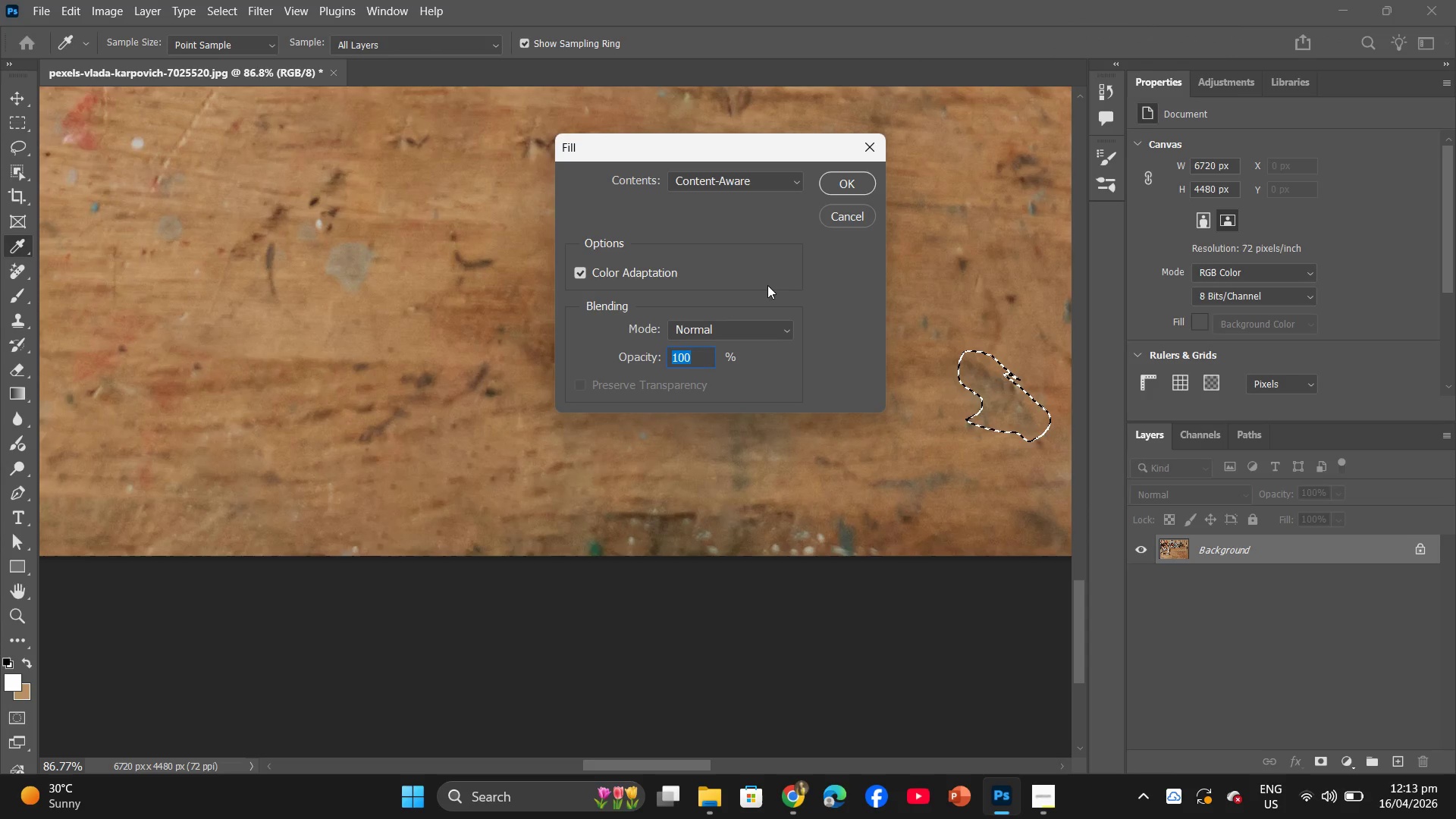 
left_click([847, 190])
 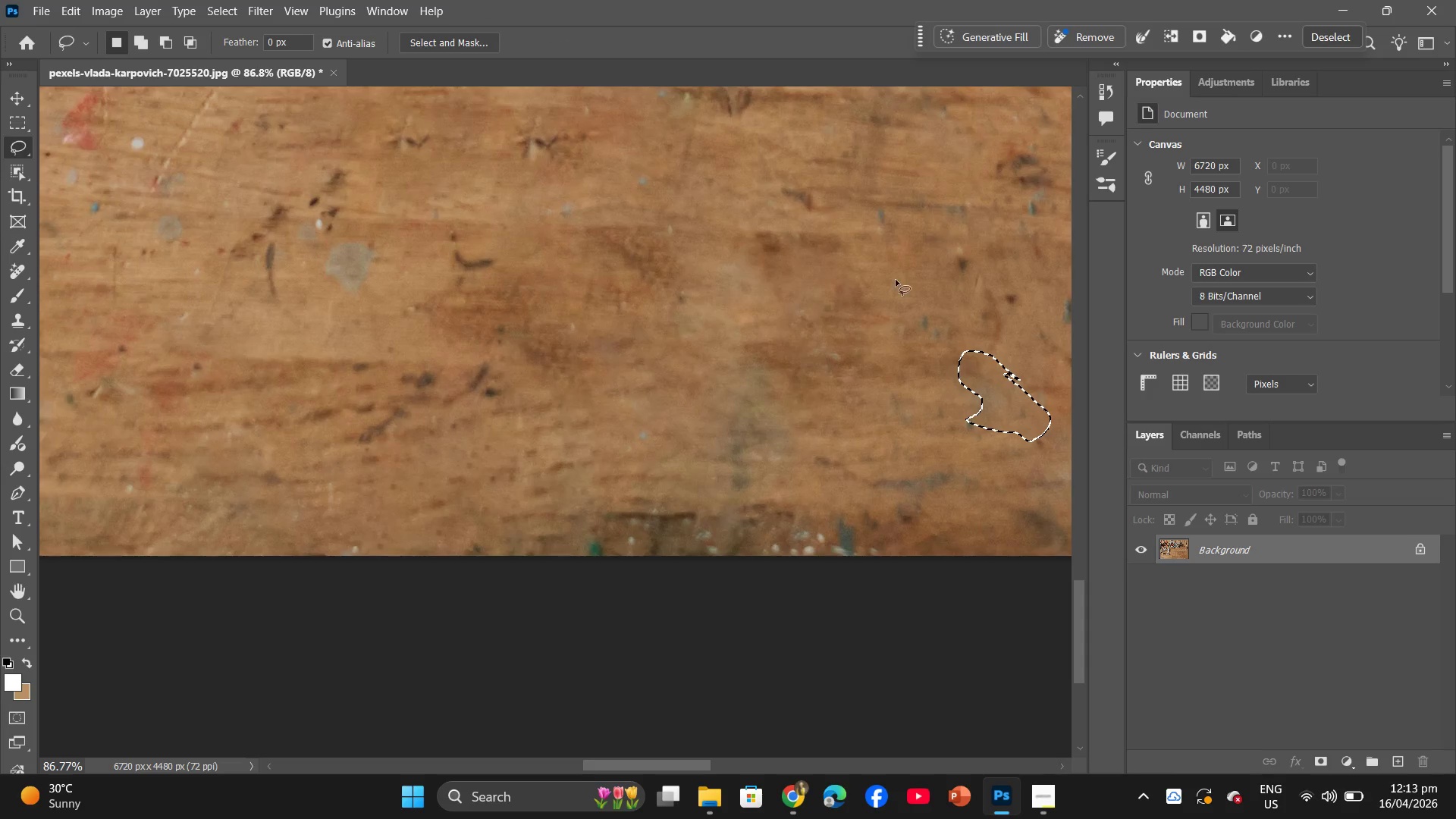 
hold_key(key=AltLeft, duration=0.92)
 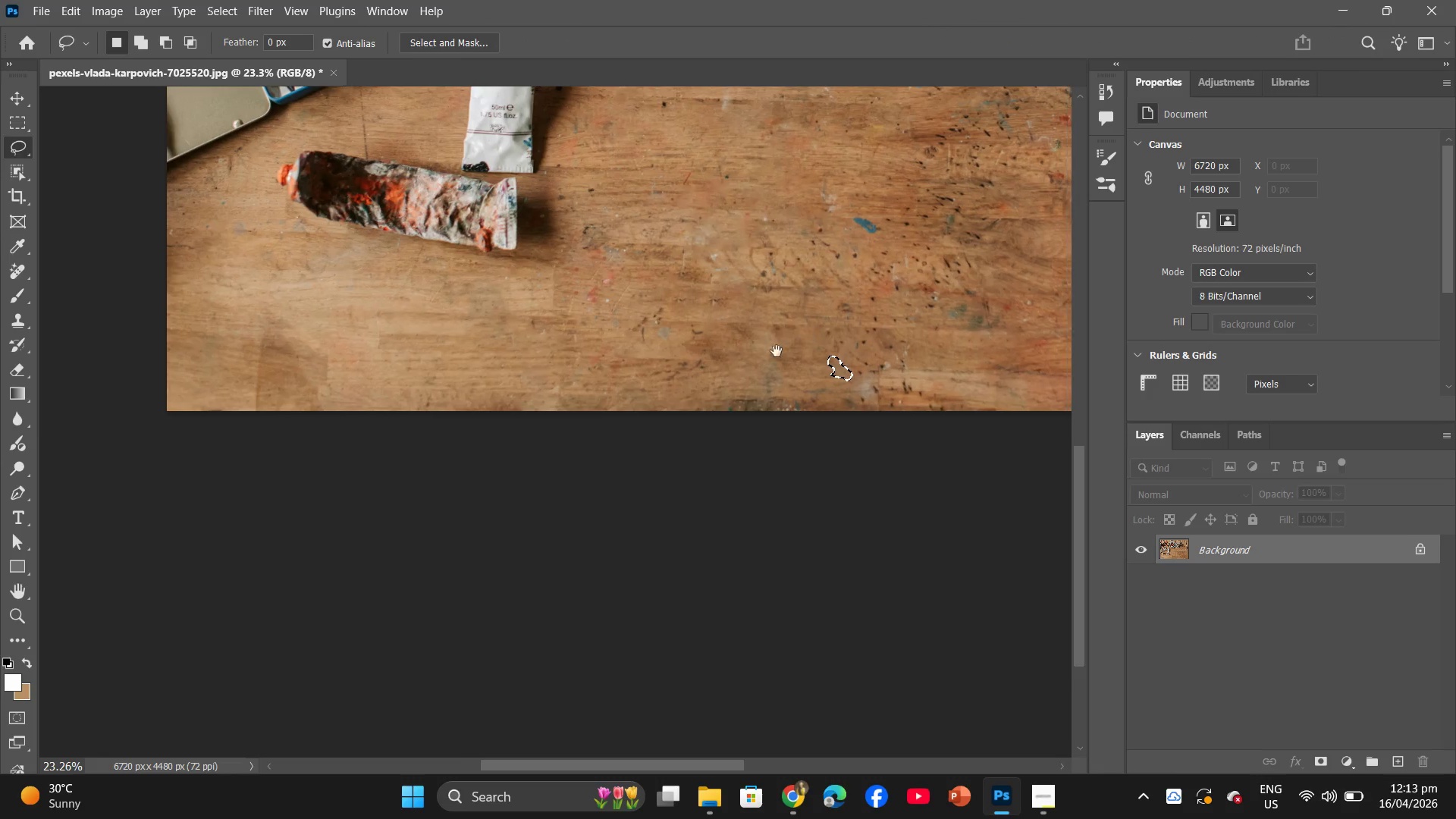 
left_click_drag(start_coordinate=[816, 339], to_coordinate=[544, 457])
 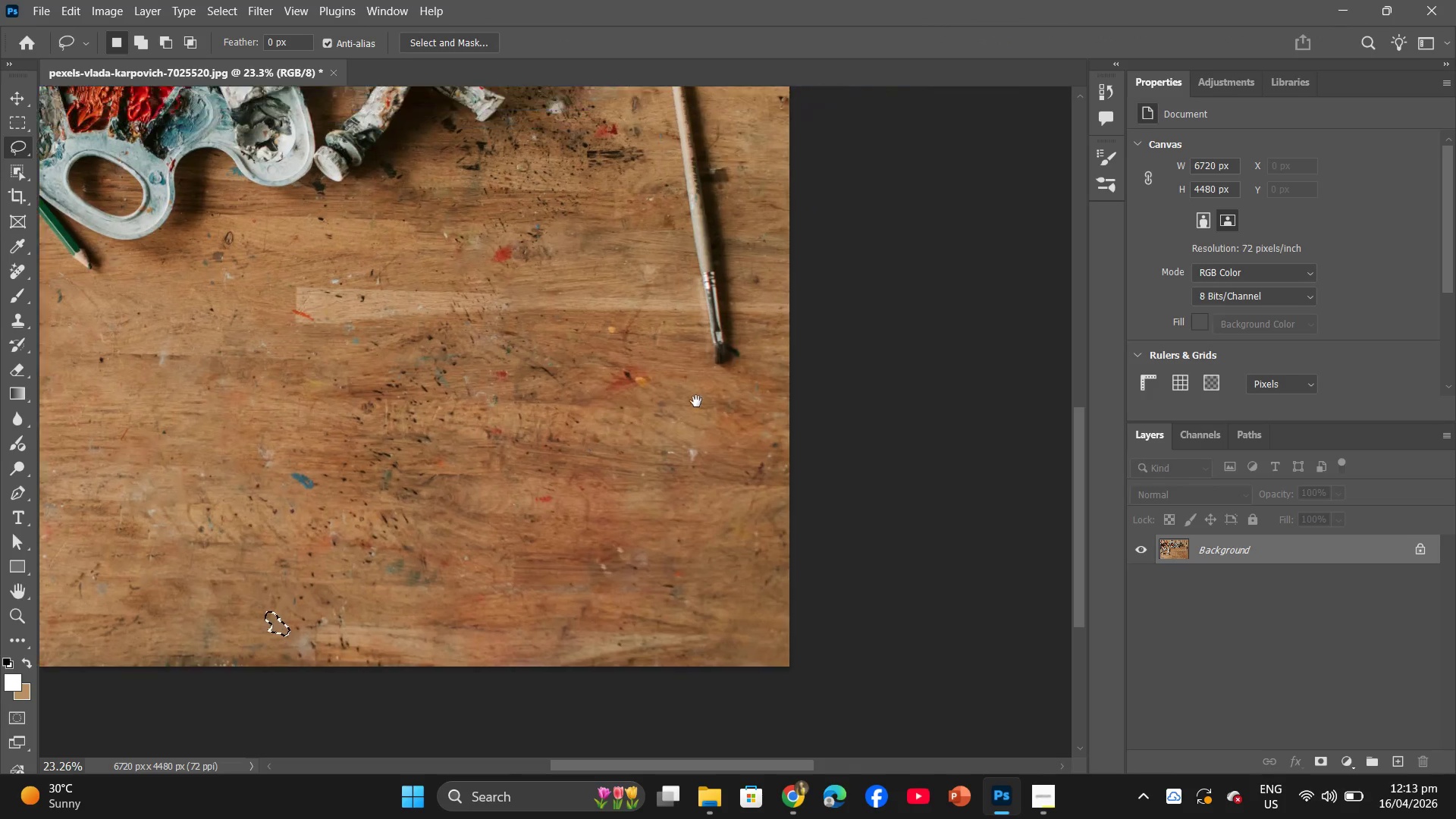 
hold_key(key=Space, duration=1.5)
 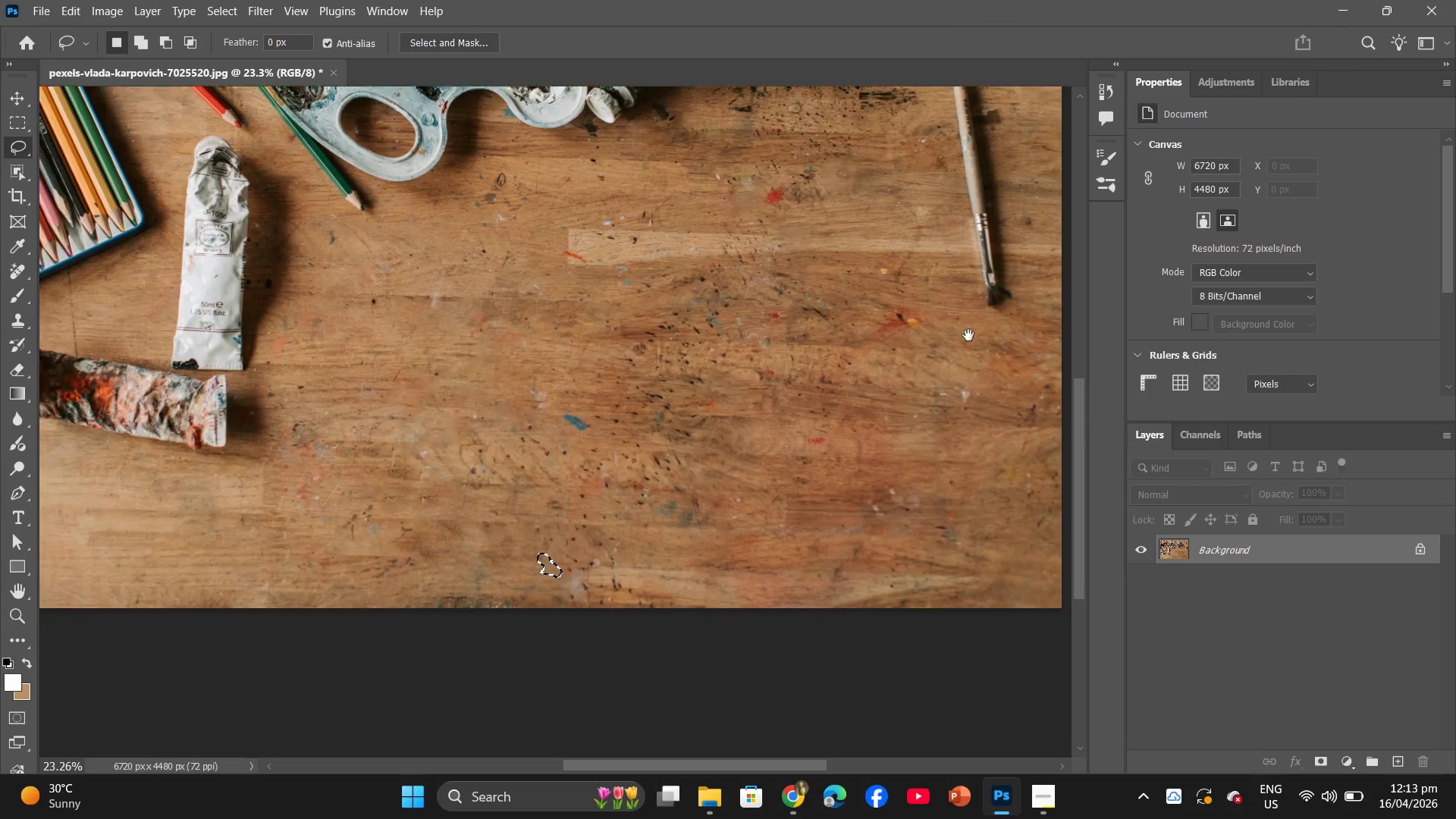 
scroll: coordinate [781, 359], scroll_direction: down, amount: 16.0
 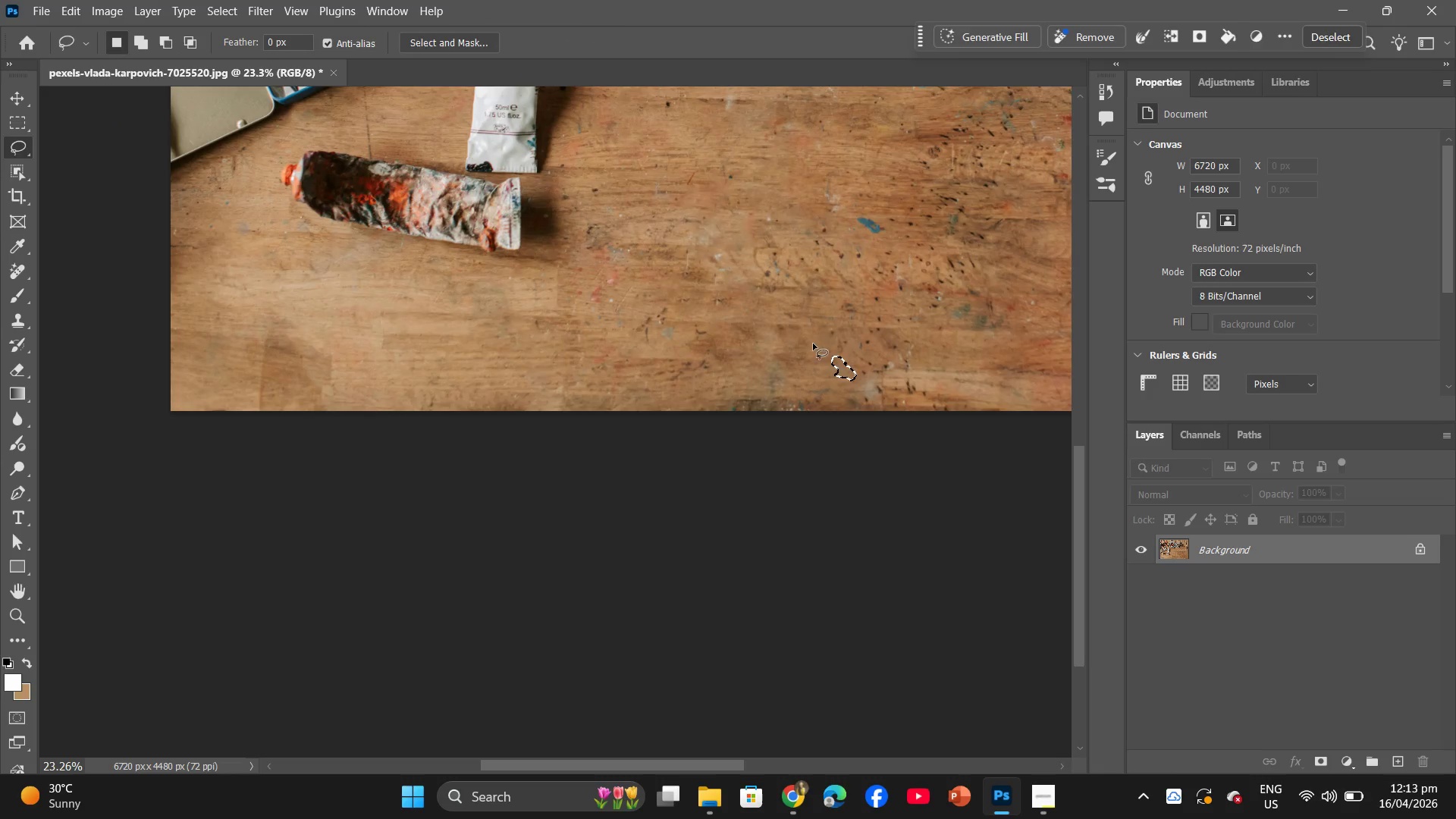 
left_click_drag(start_coordinate=[696, 401], to_coordinate=[968, 337])
 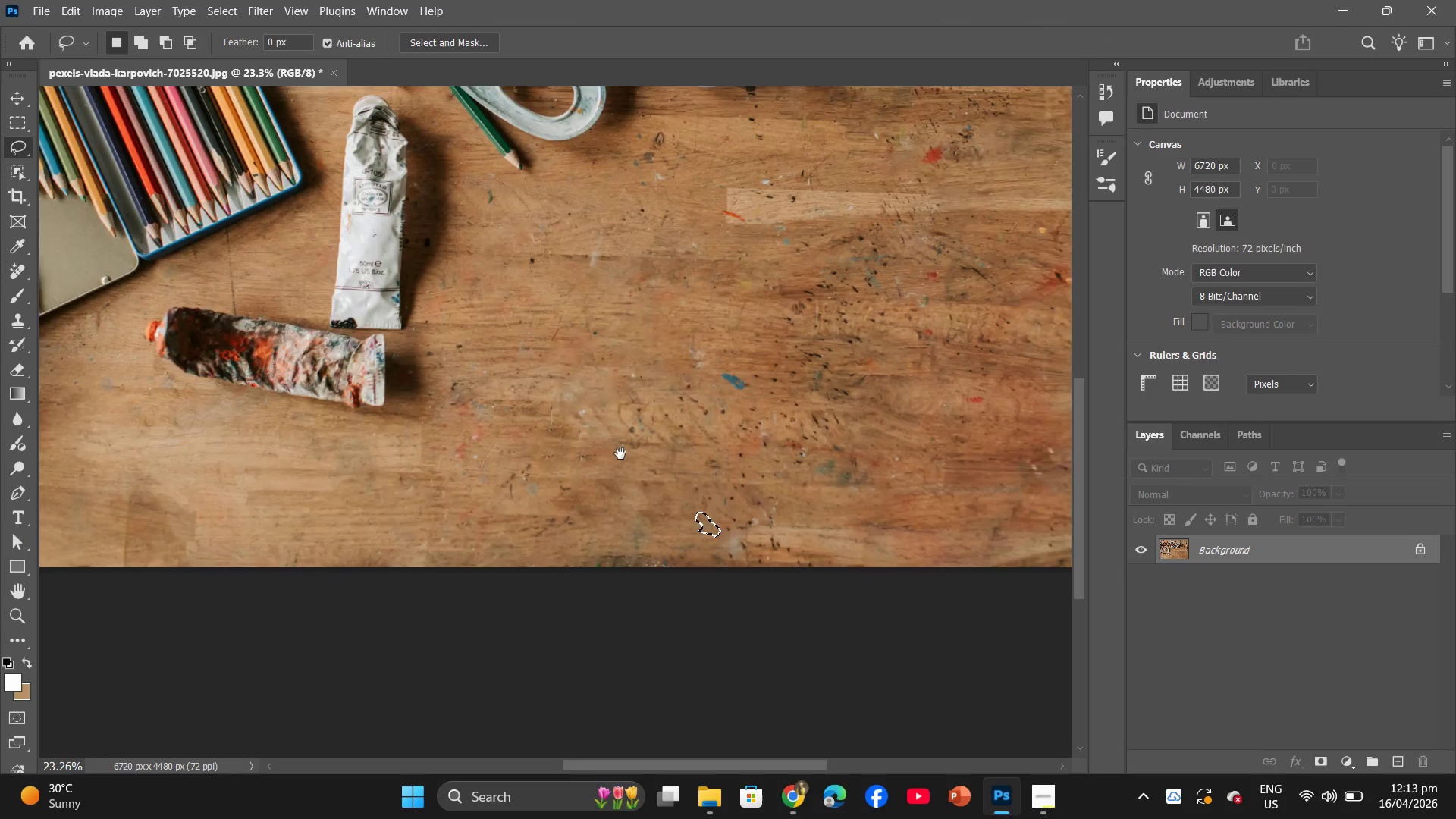 
hold_key(key=Space, duration=0.7)
 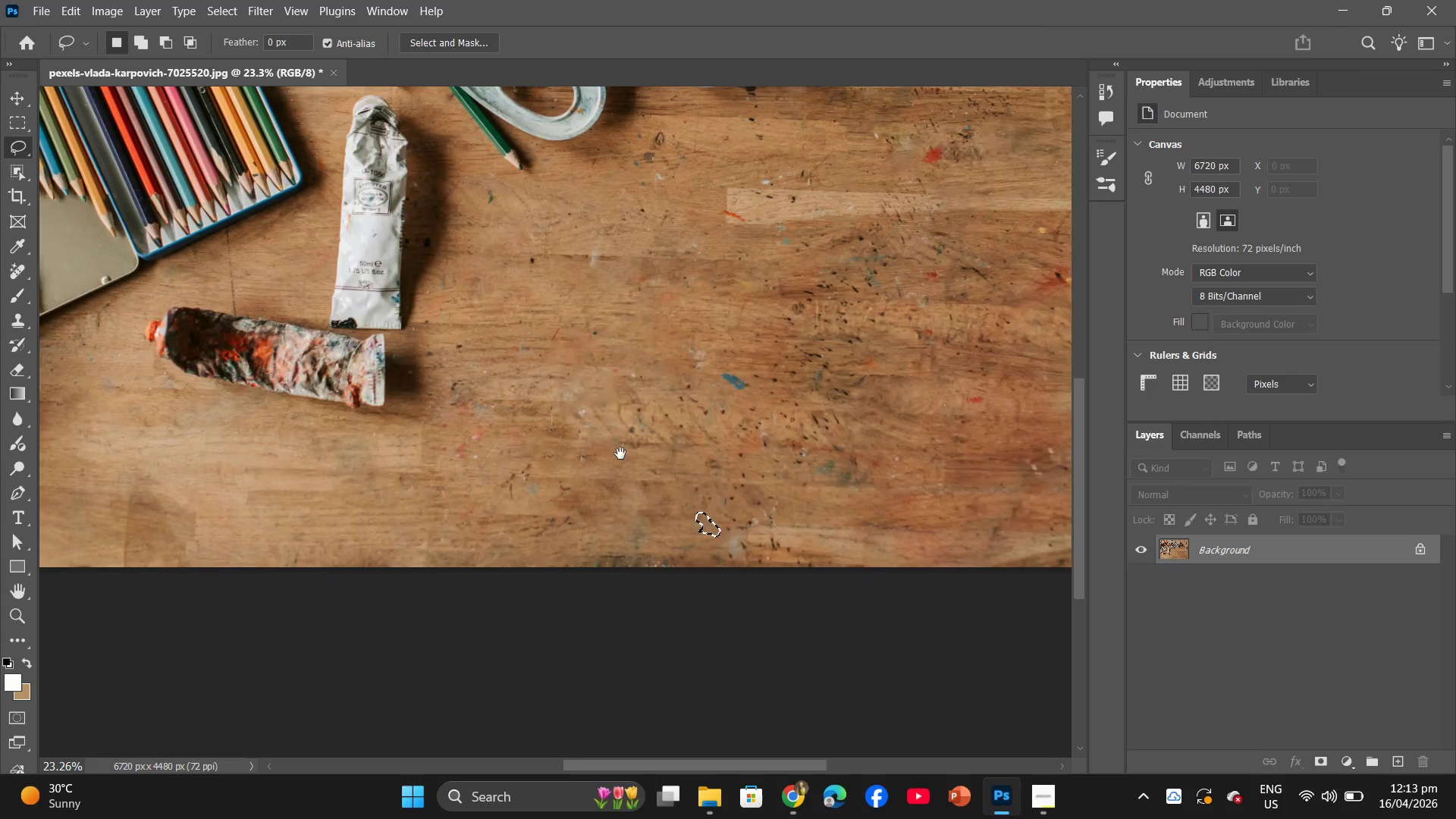 
hold_key(key=AltLeft, duration=0.8)
 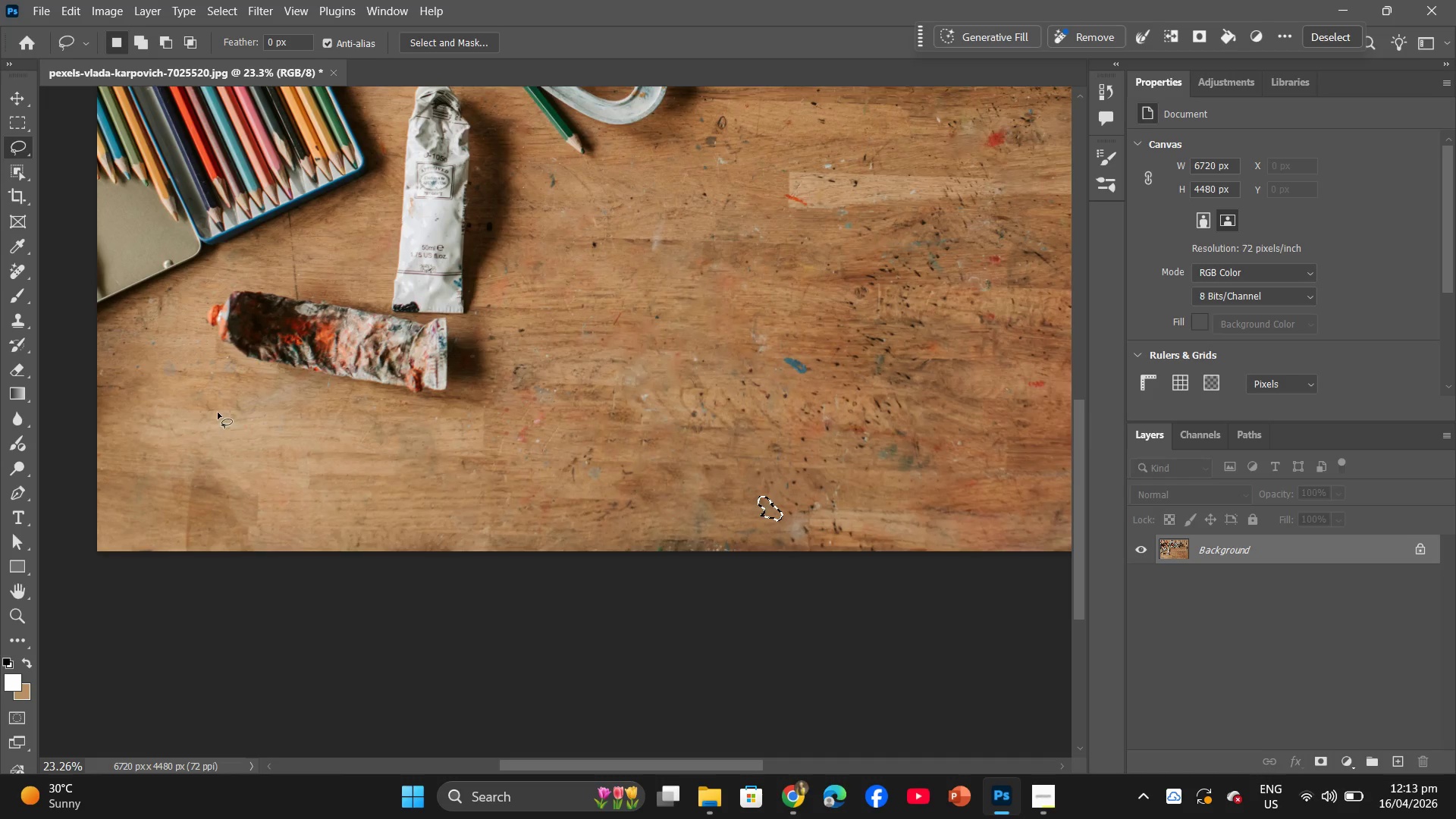 
hold_key(key=AltLeft, duration=0.89)
 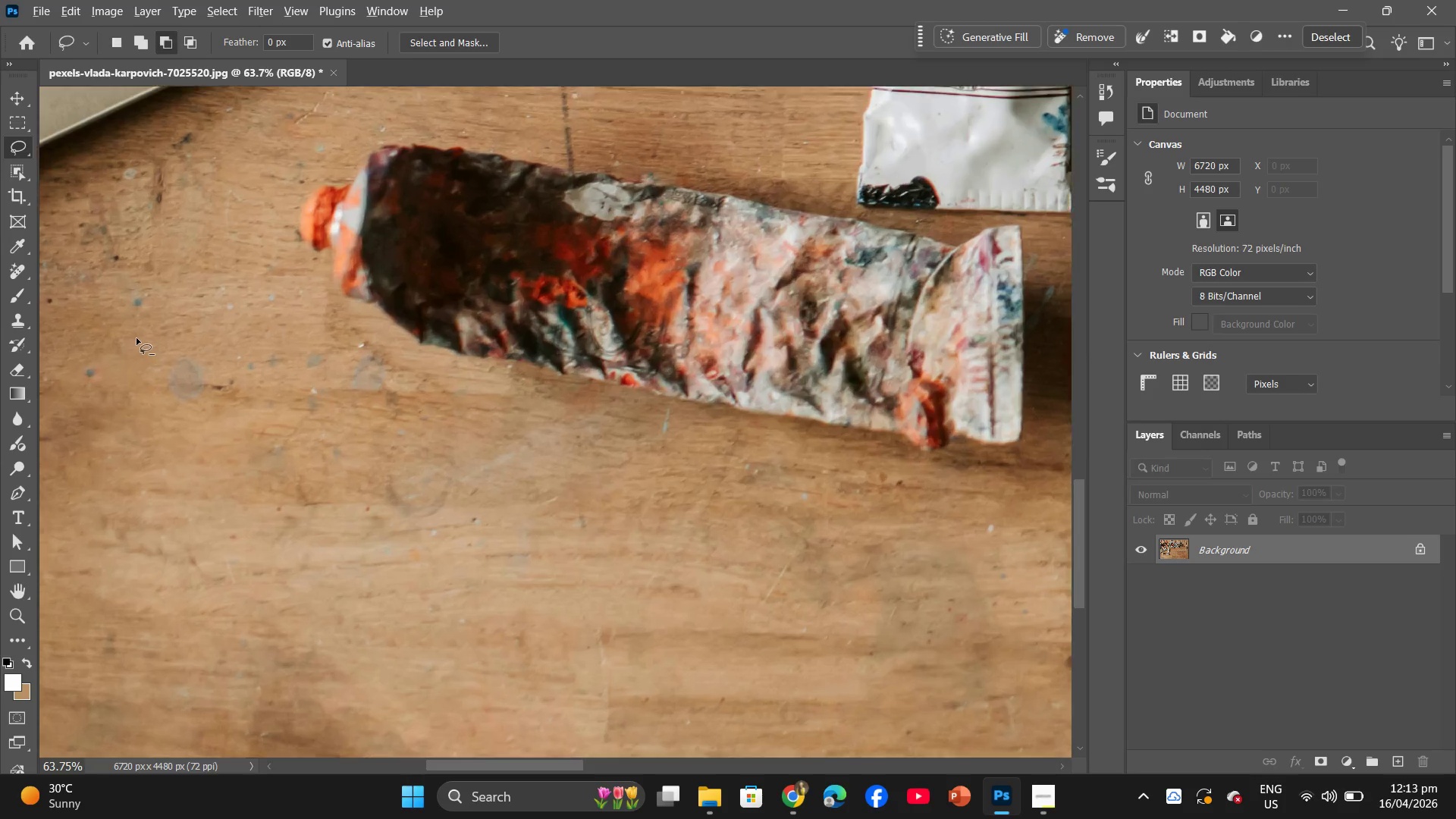 
hold_key(key=AltLeft, duration=0.33)
 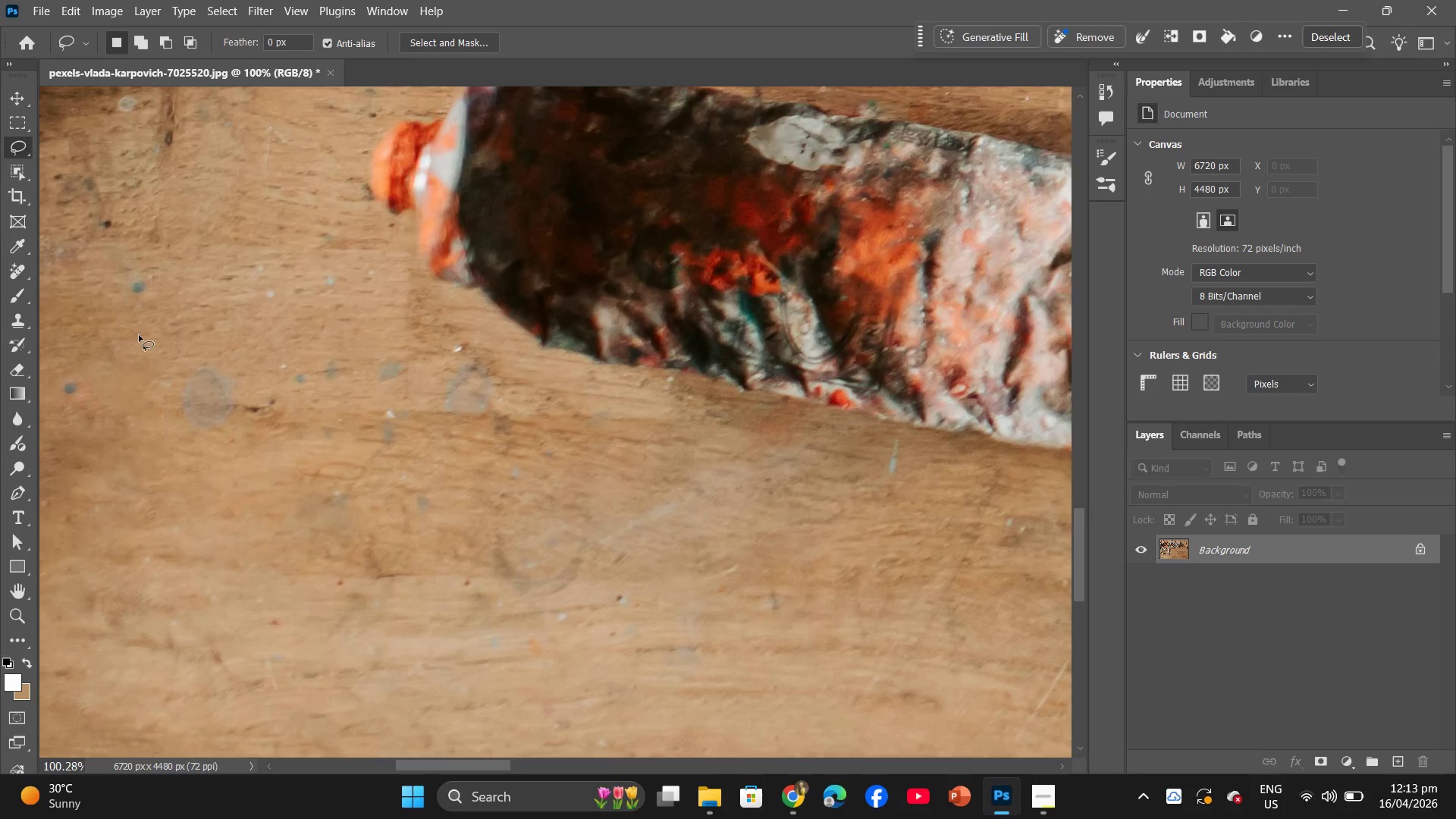 
key(Alt+AltLeft)
 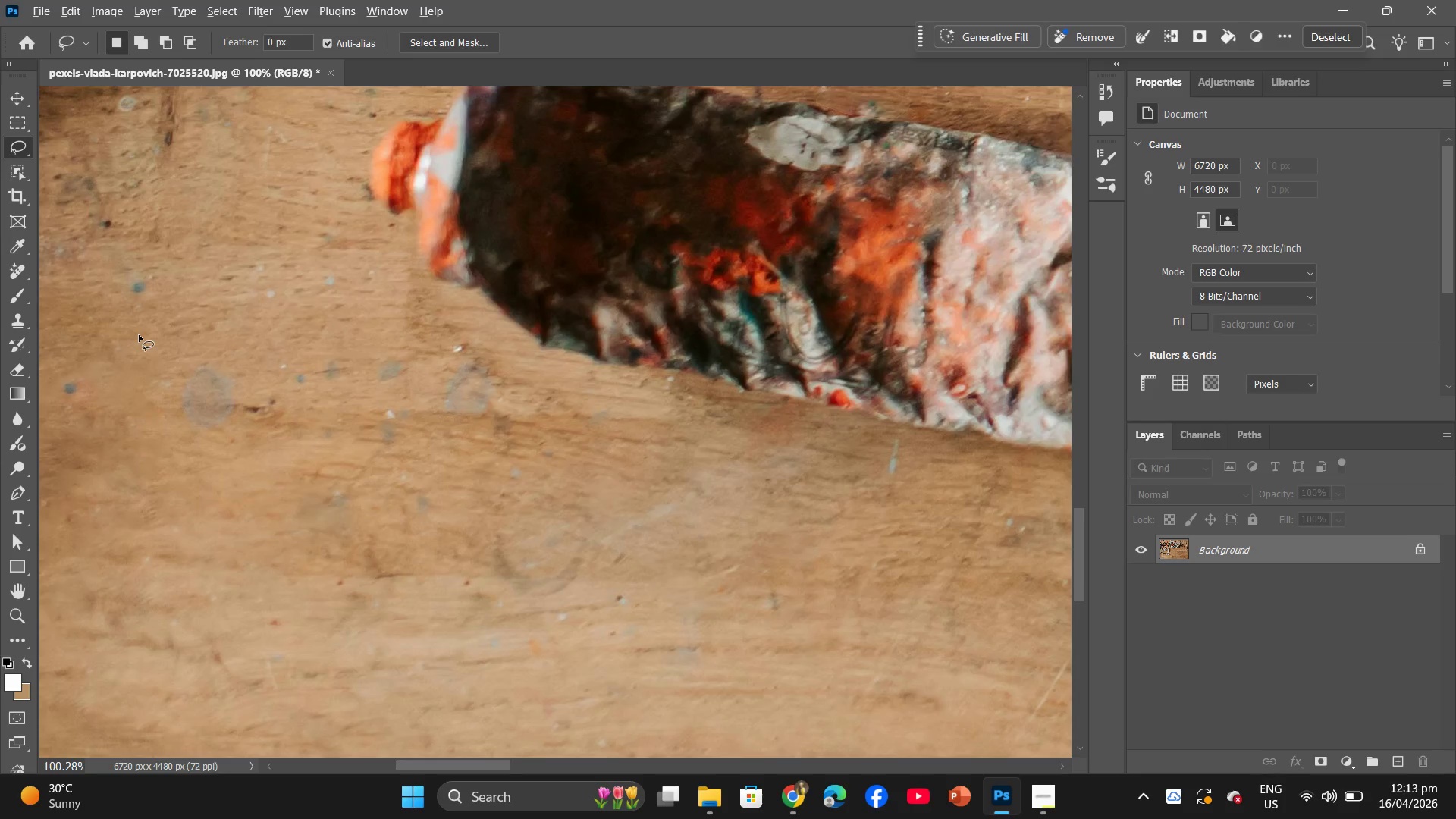 
scroll: coordinate [136, 338], scroll_direction: up, amount: 19.0
 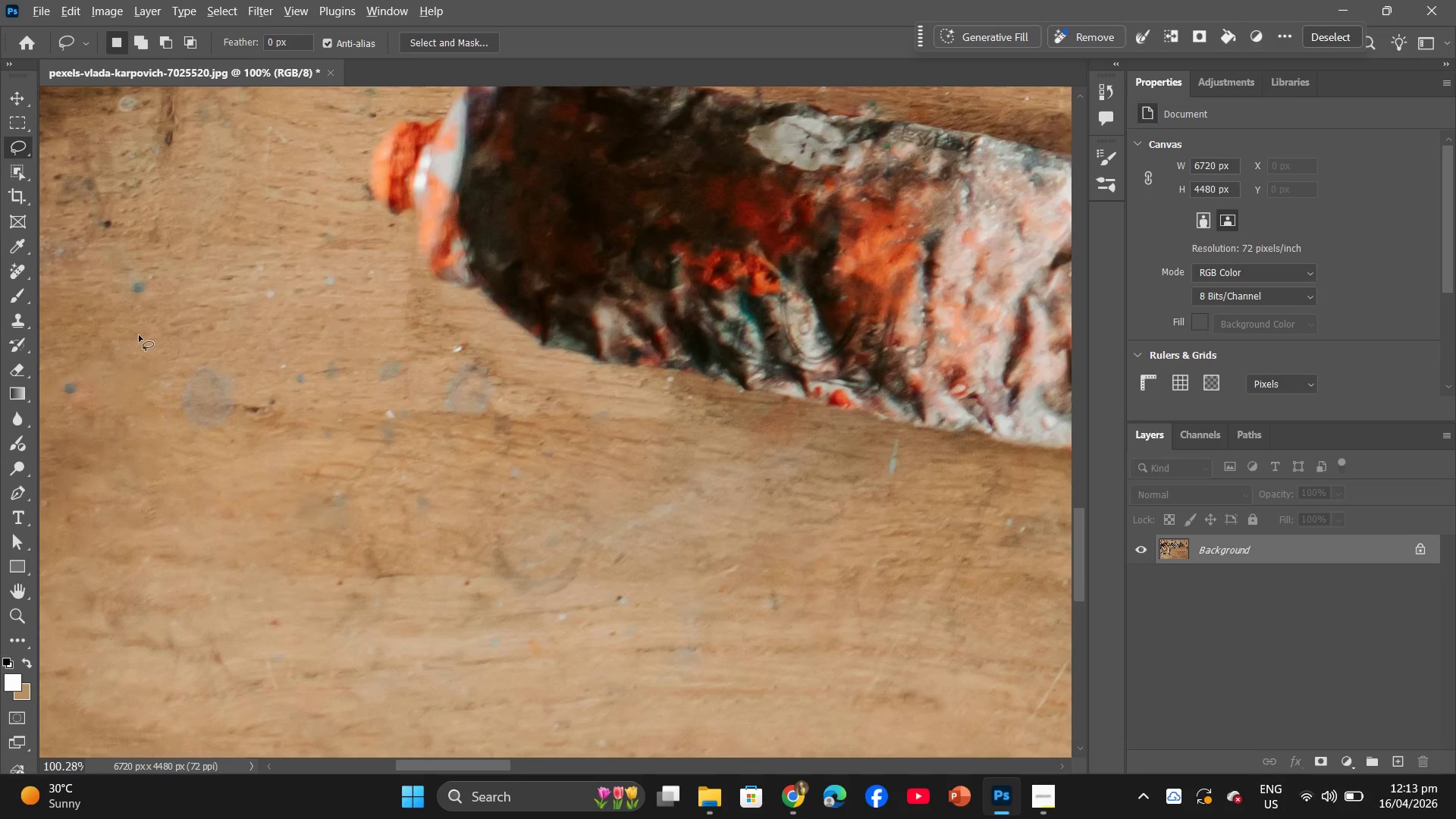 
left_click_drag(start_coordinate=[139, 335], to_coordinate=[369, 384])
 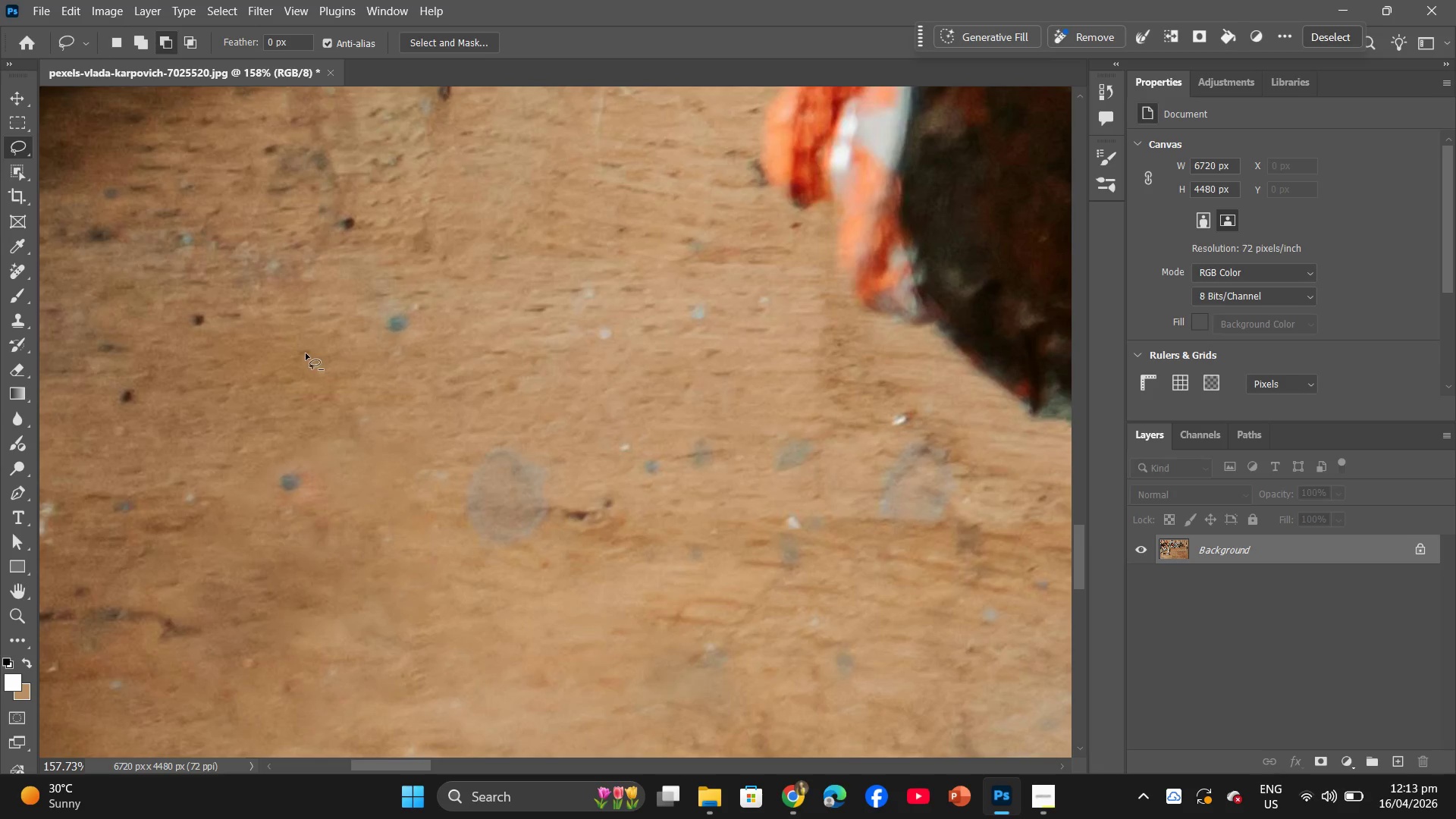 
hold_key(key=Space, duration=0.8)
 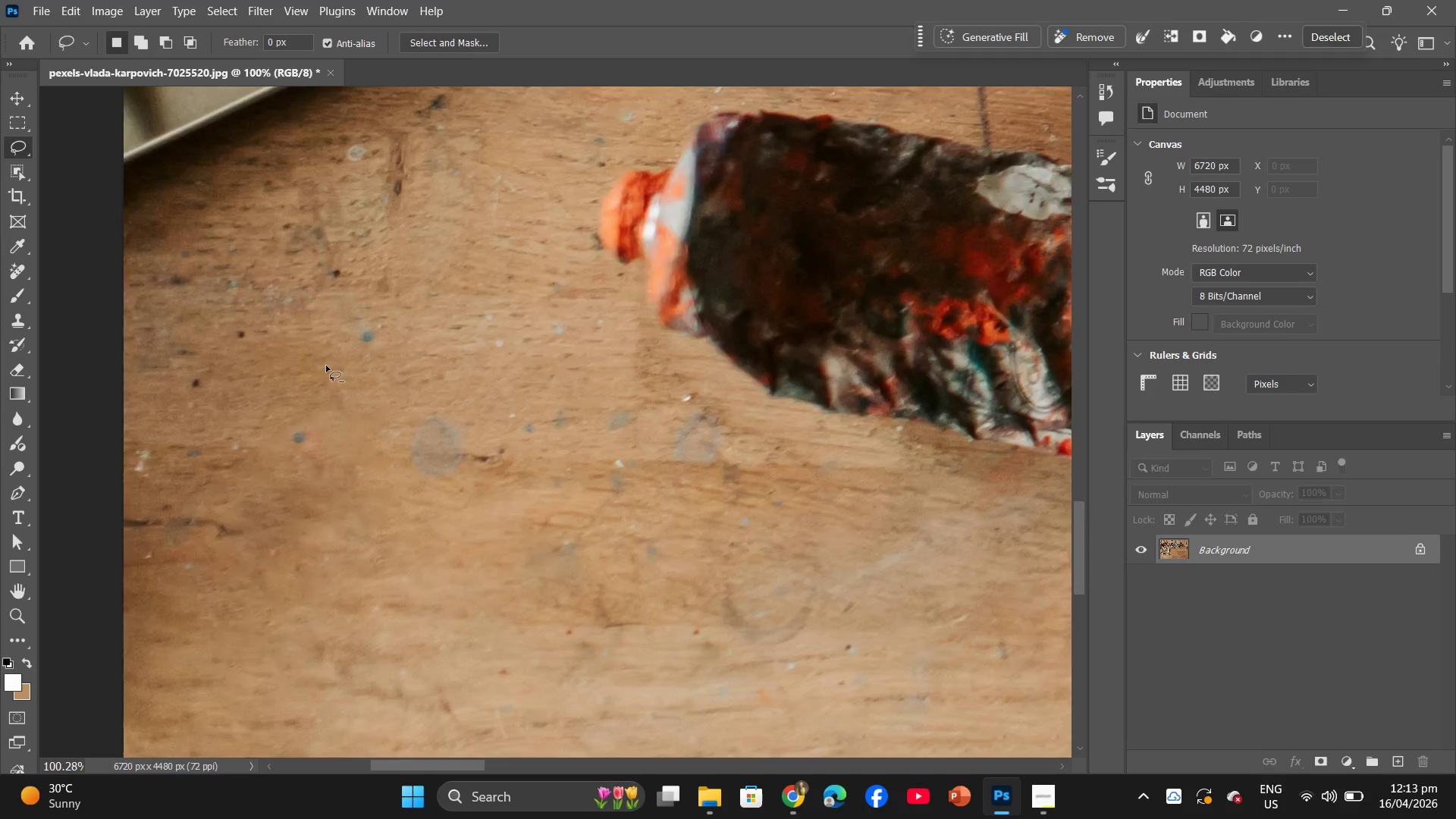 
hold_key(key=AltLeft, duration=0.45)
 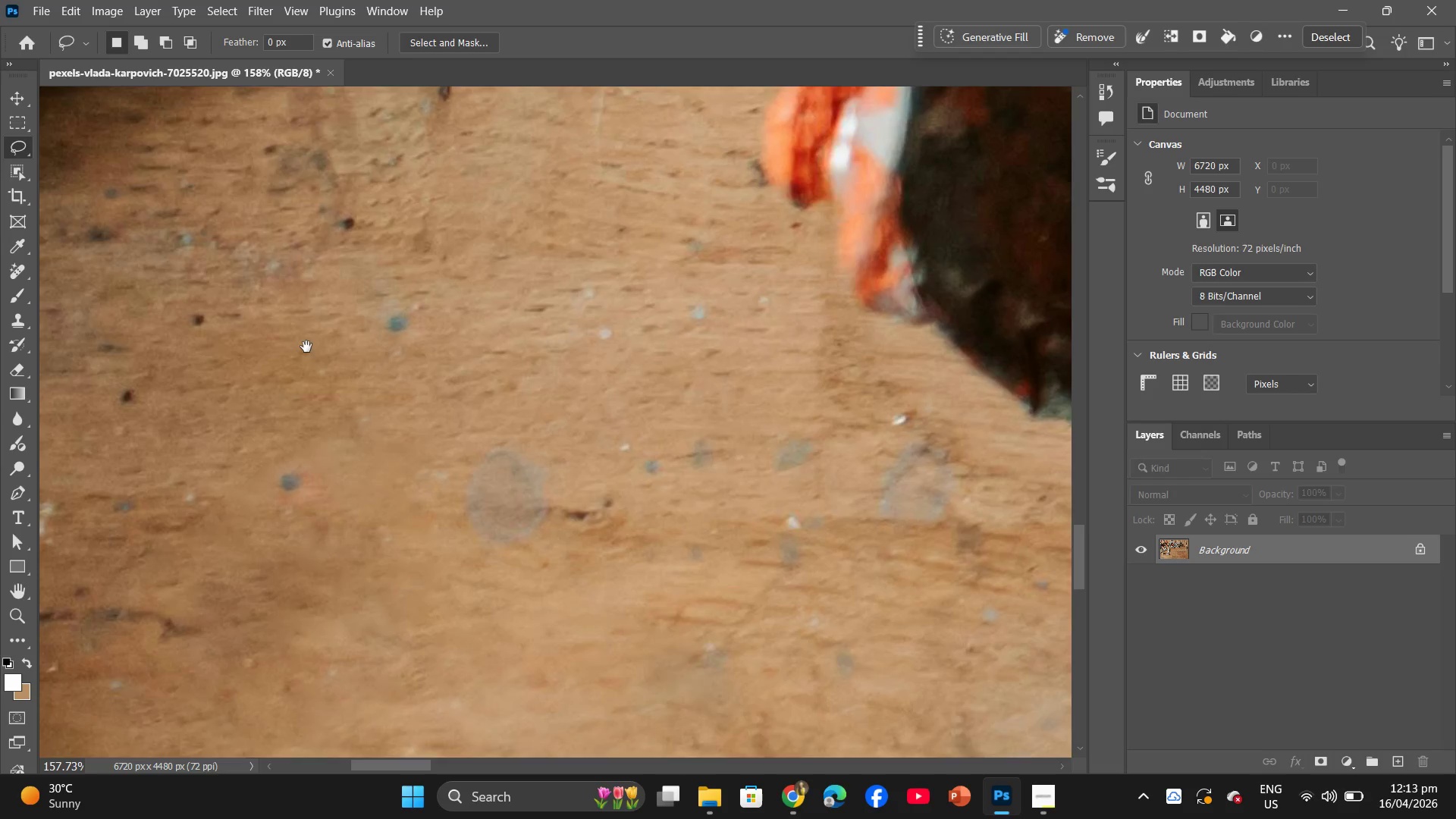 
hold_key(key=Space, duration=0.72)
 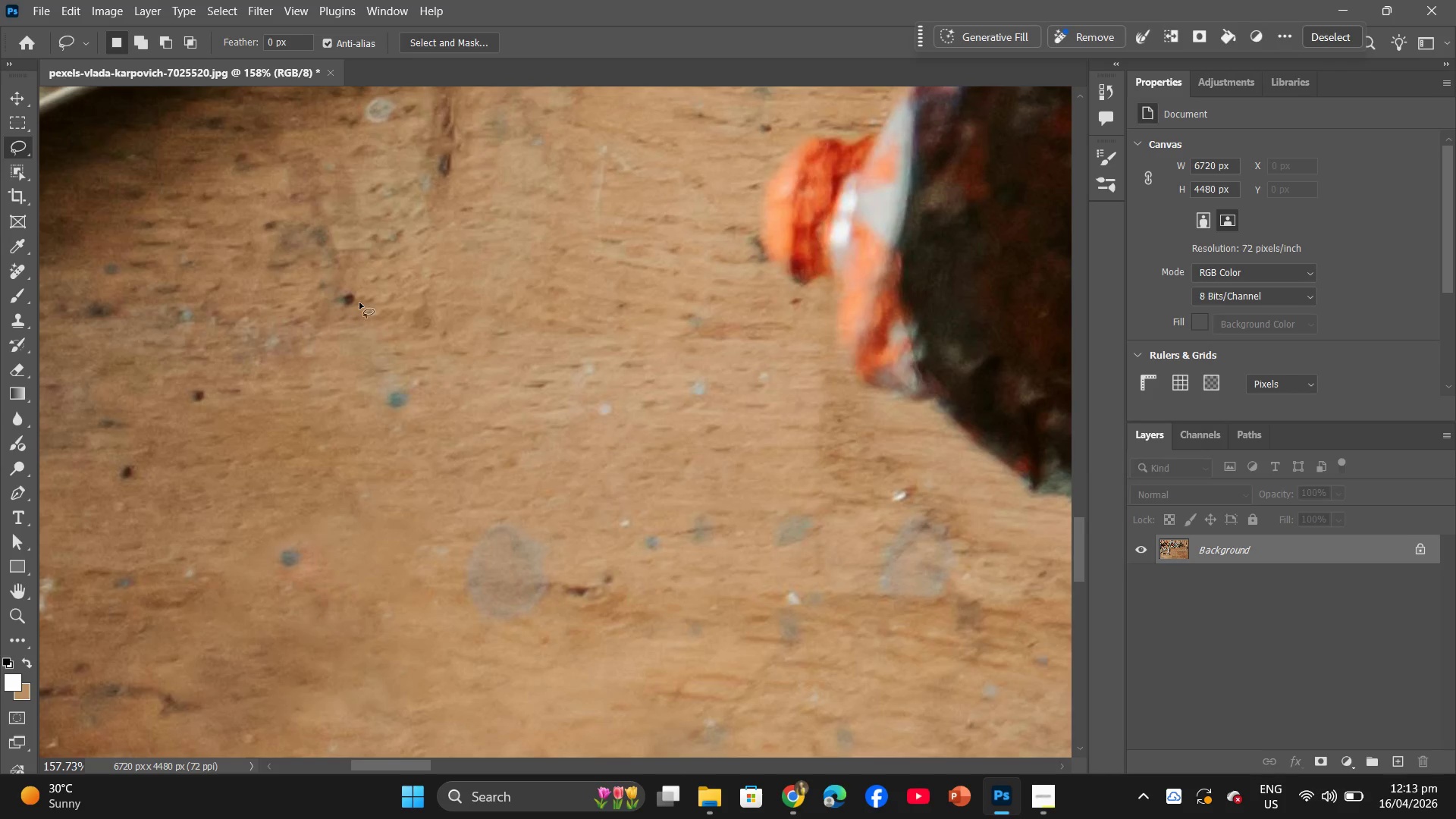 
scroll: coordinate [306, 347], scroll_direction: up, amount: 10.0
 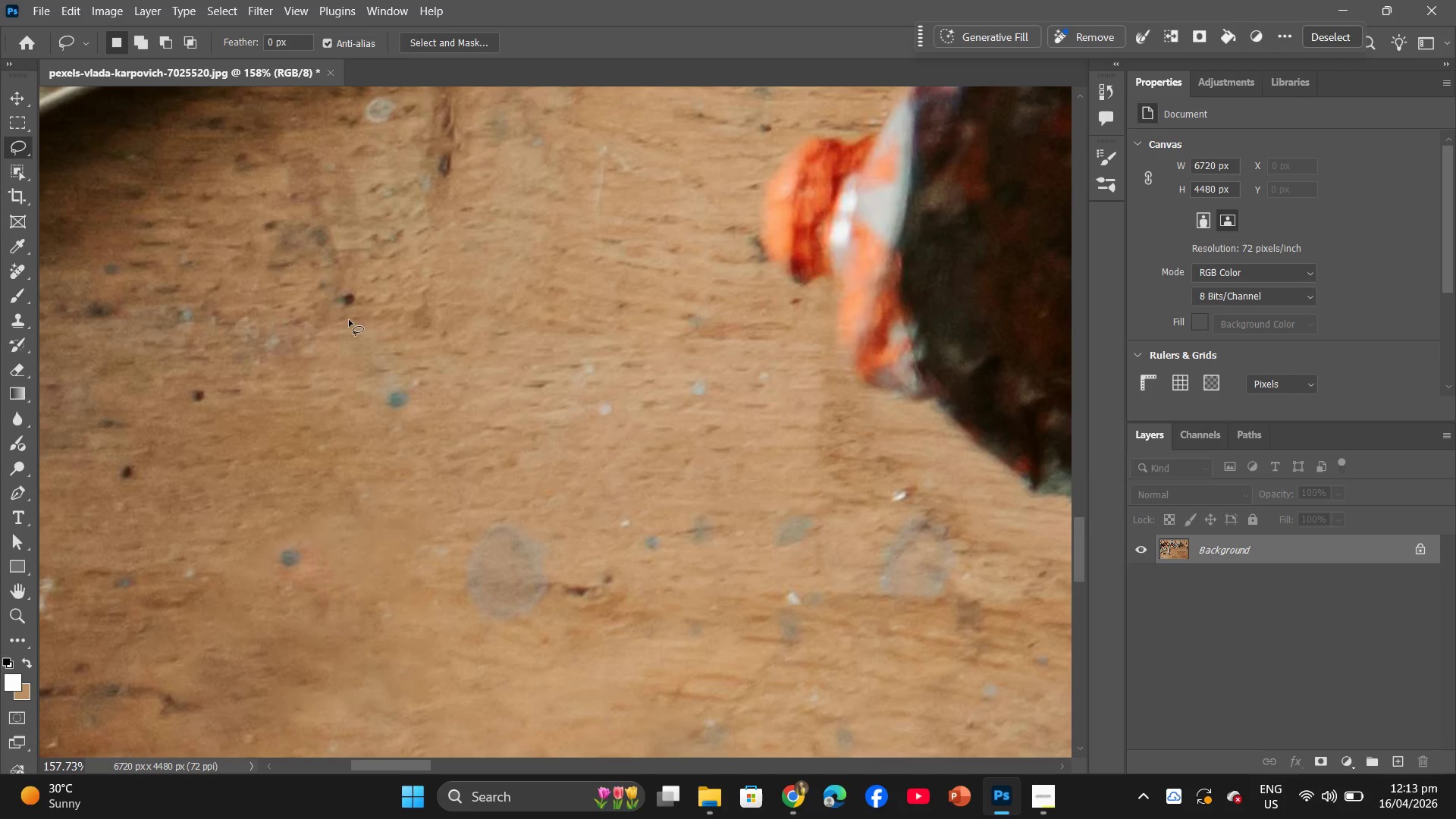 
left_click_drag(start_coordinate=[359, 301], to_coordinate=[353, 284])
 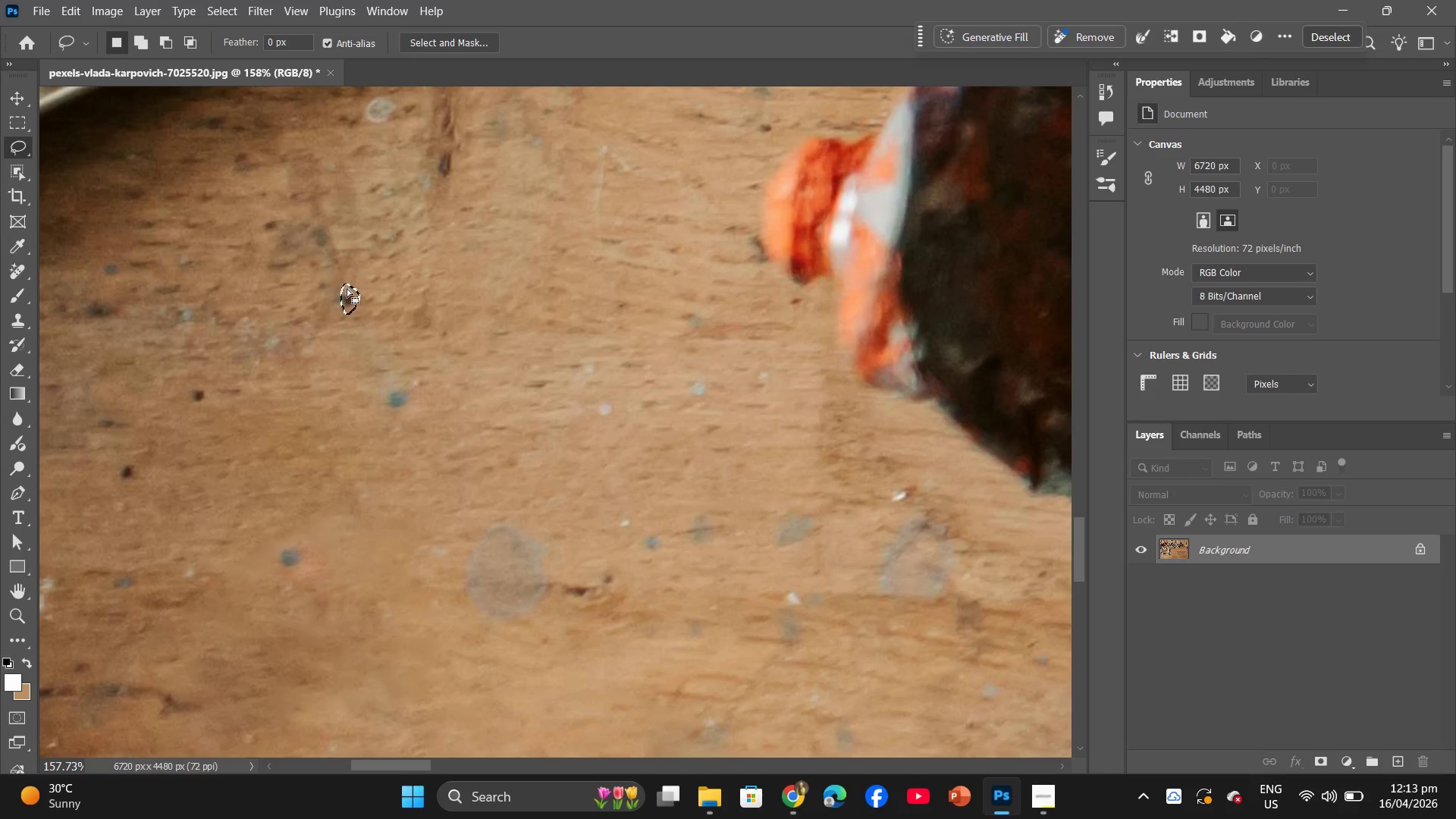 
right_click([347, 288])
 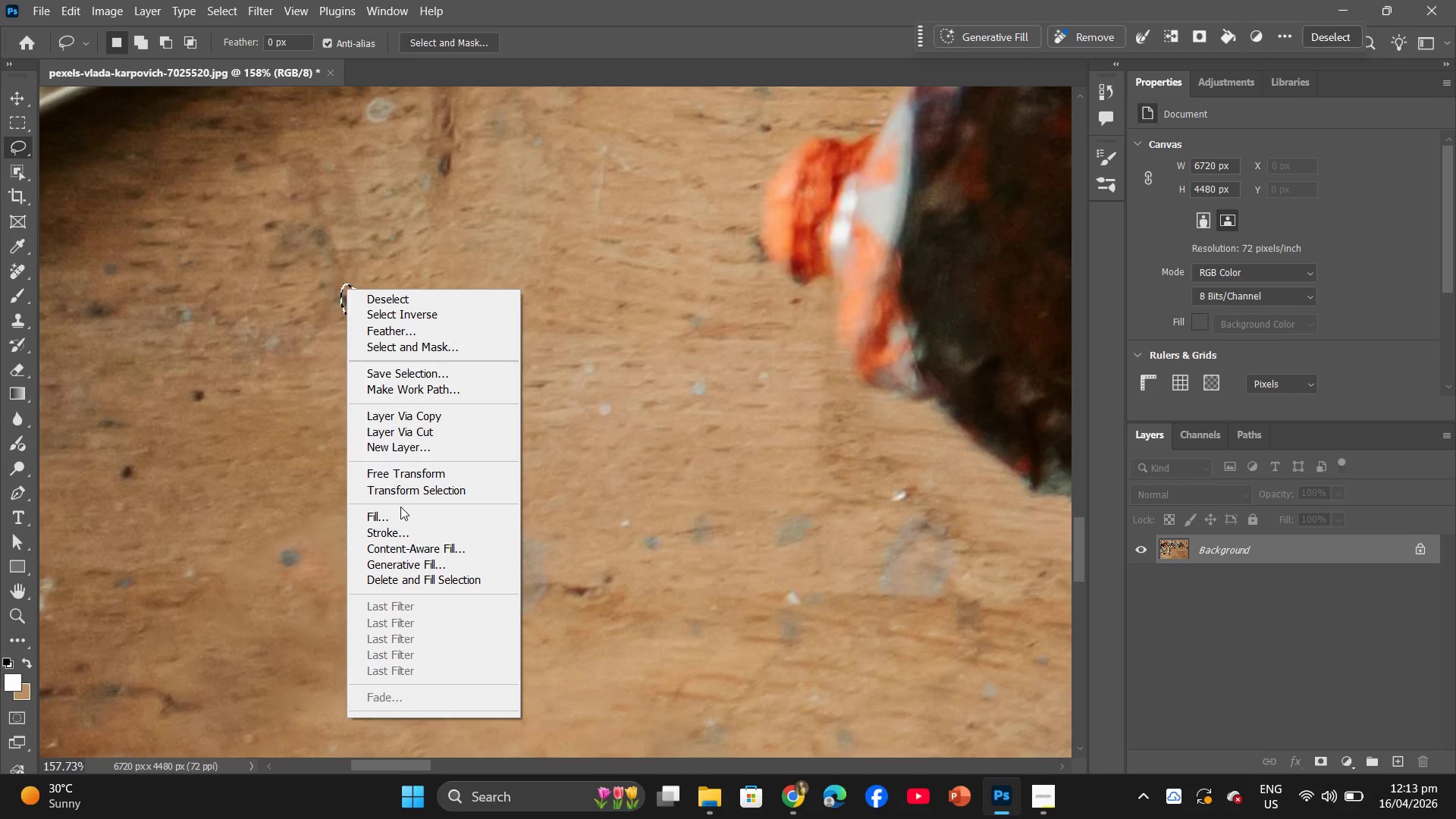 
left_click([400, 513])
 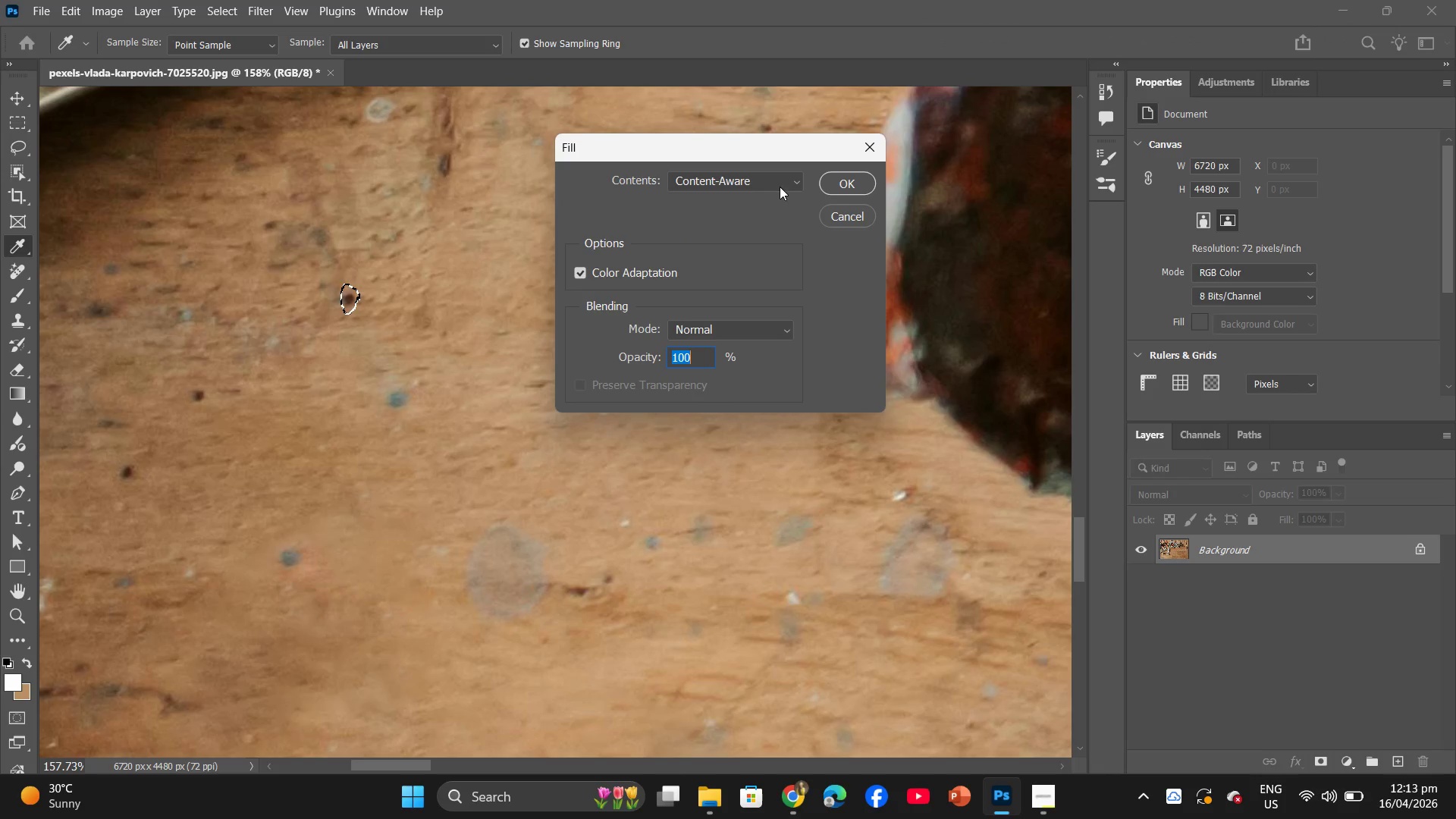 
left_click([842, 190])
 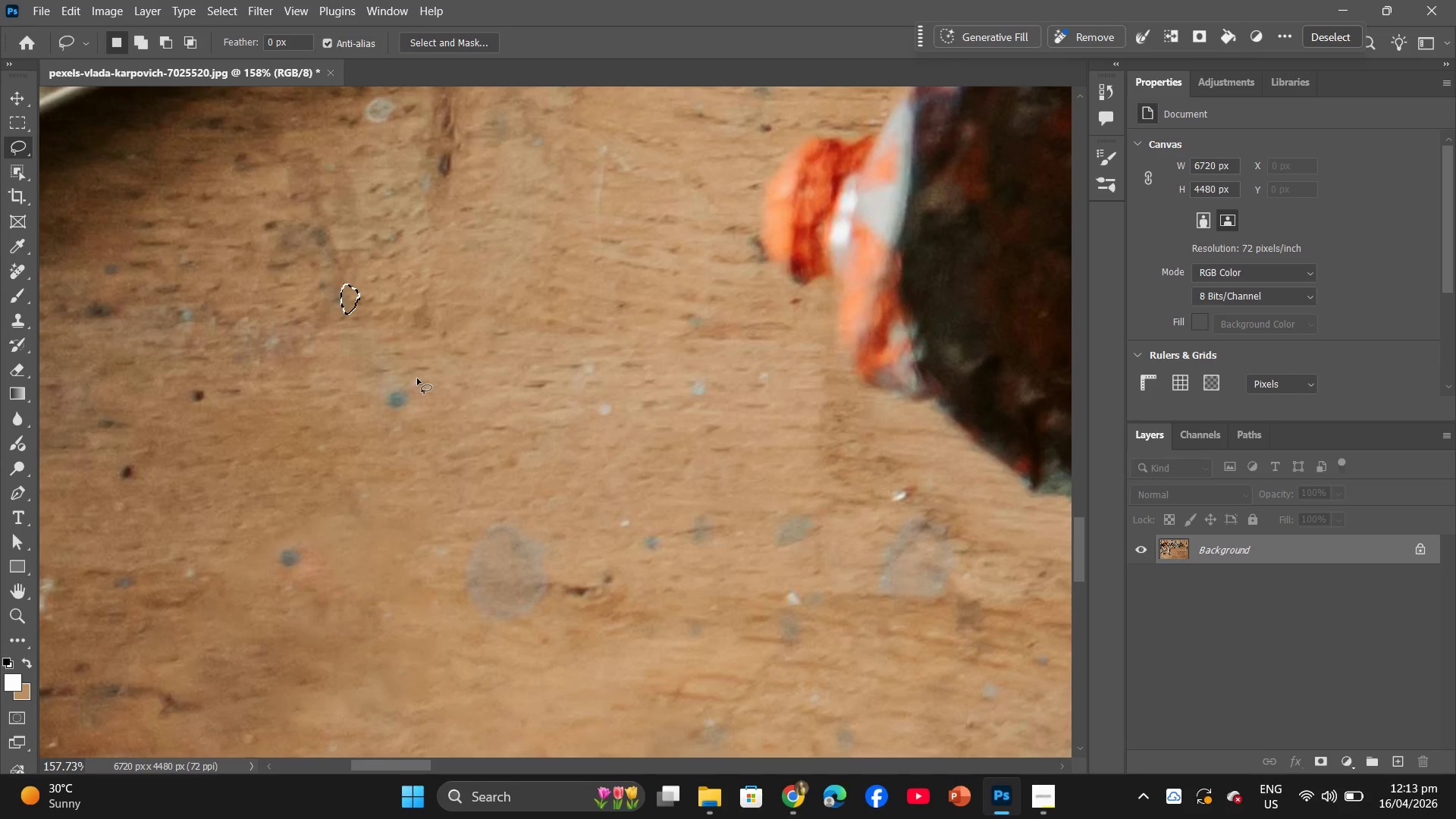 
left_click_drag(start_coordinate=[416, 379], to_coordinate=[406, 353])
 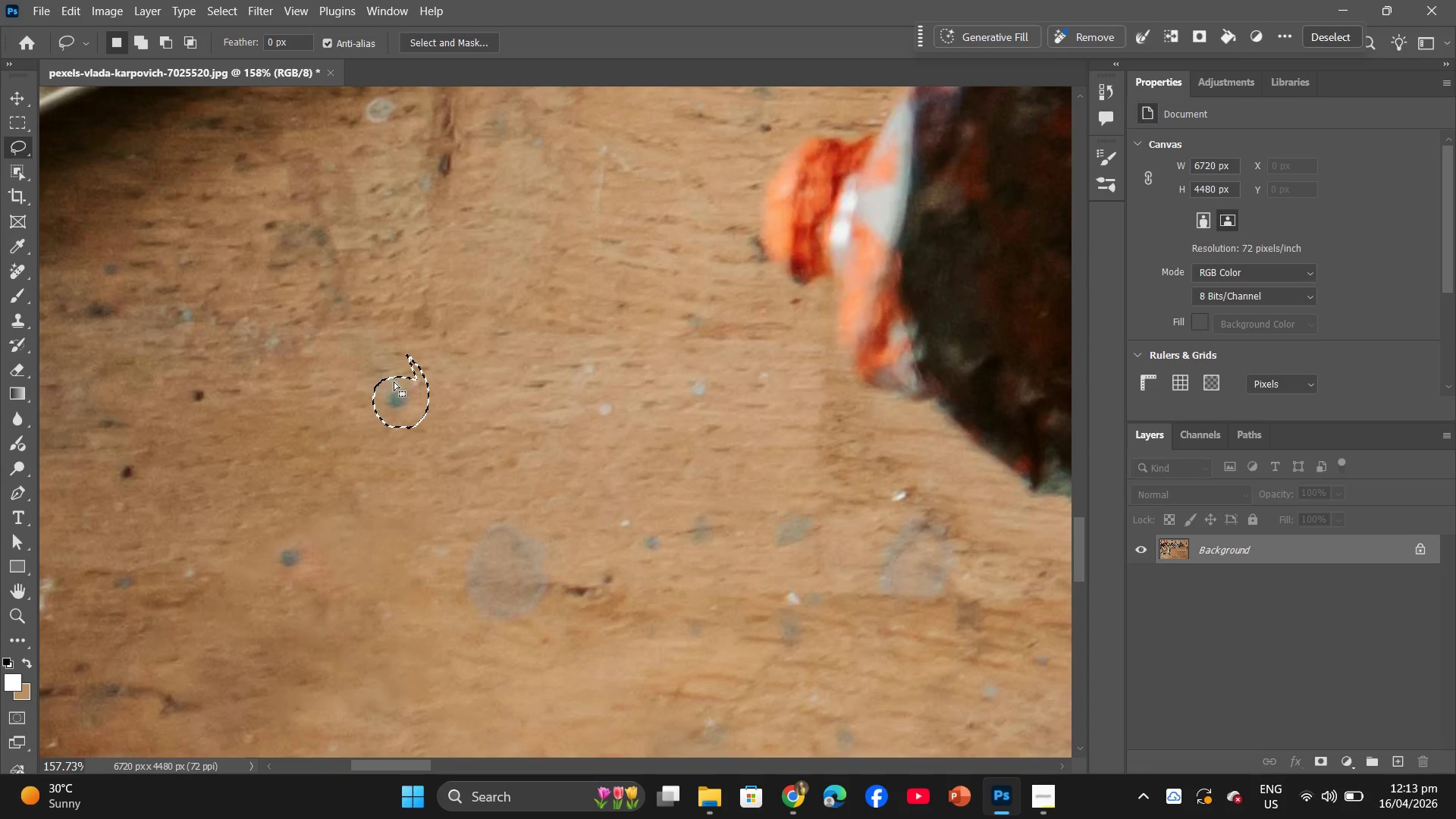 
right_click([394, 381])
 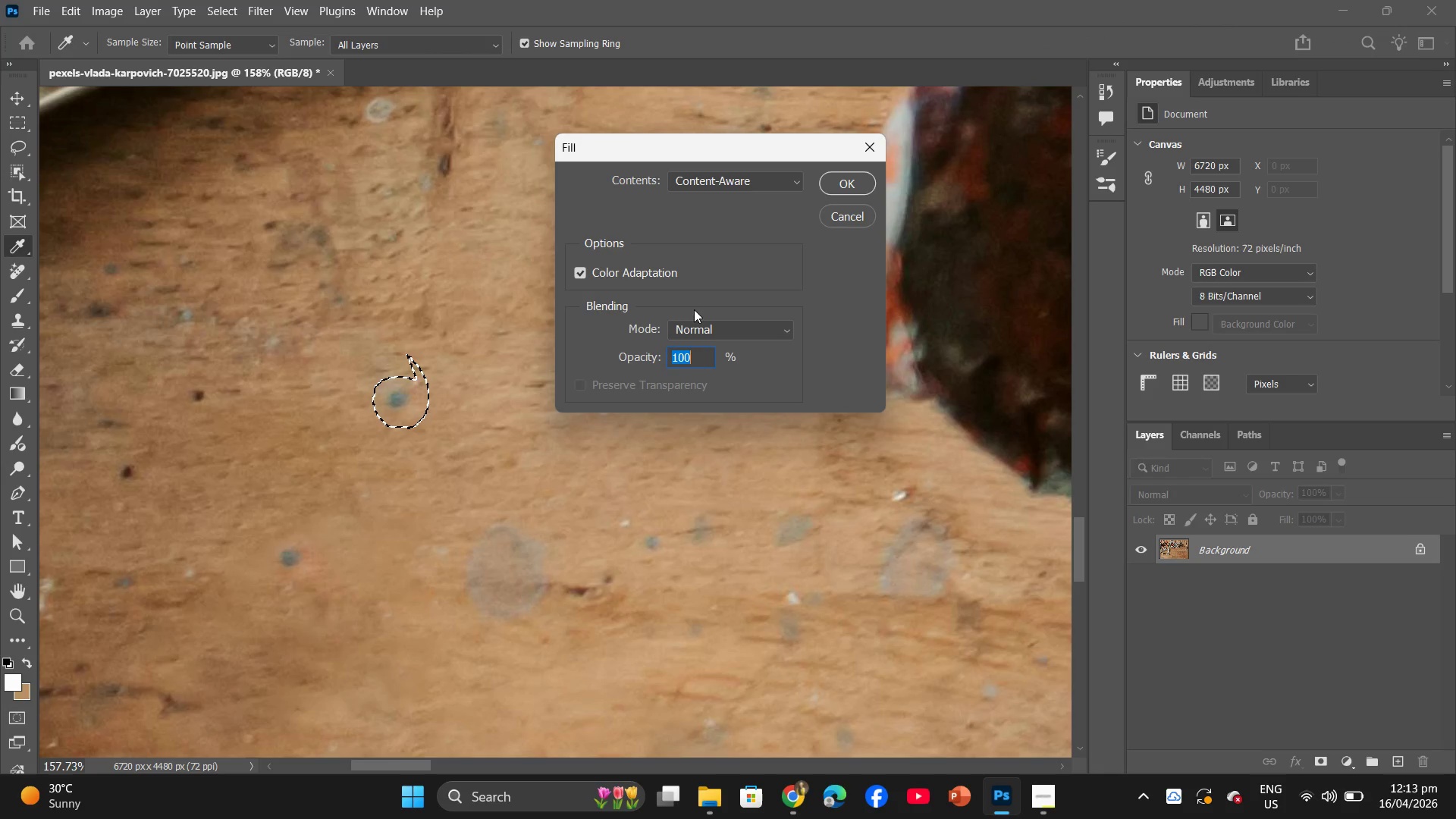 
left_click([841, 187])
 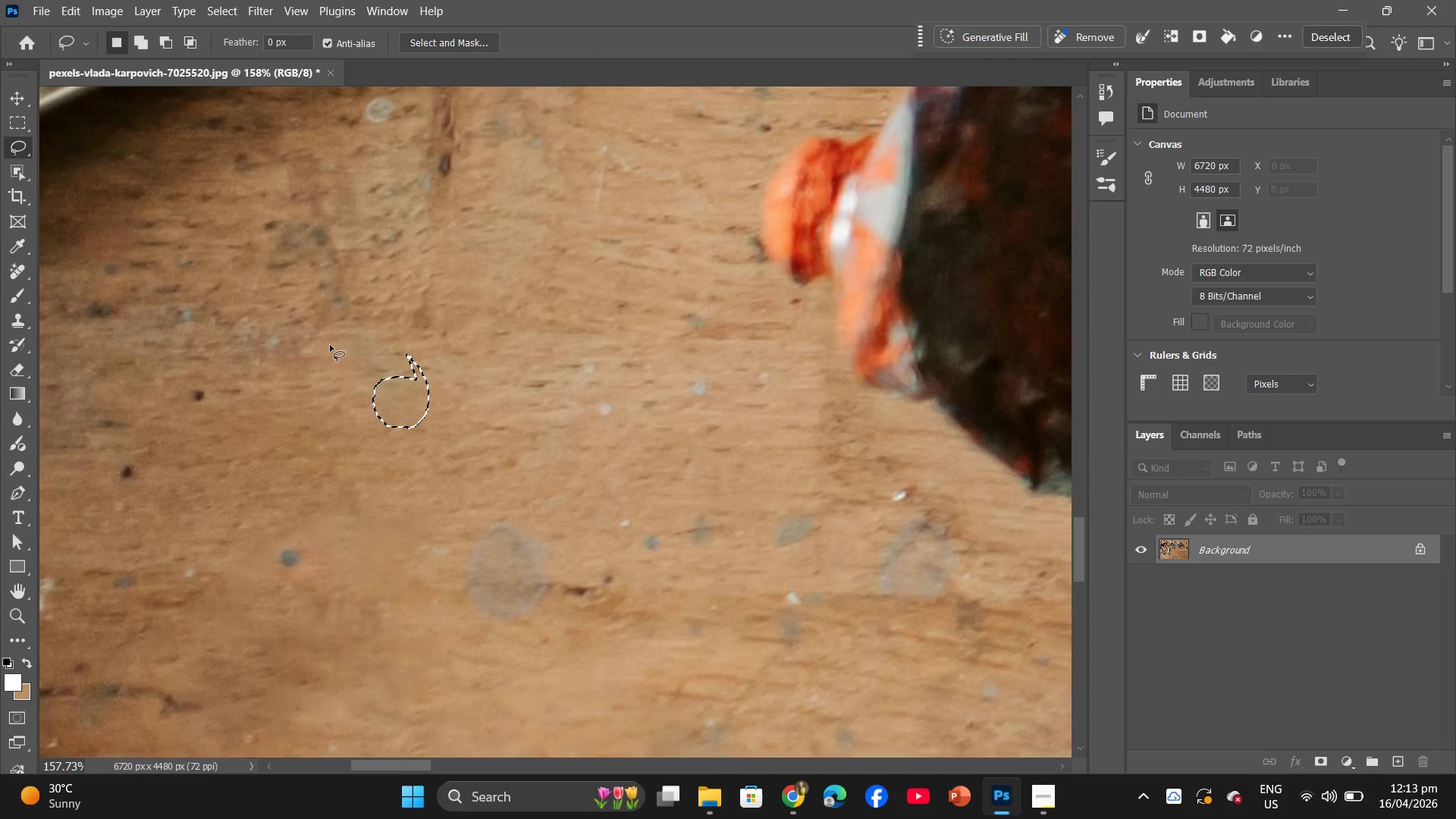 
left_click_drag(start_coordinate=[330, 345], to_coordinate=[494, 359])
 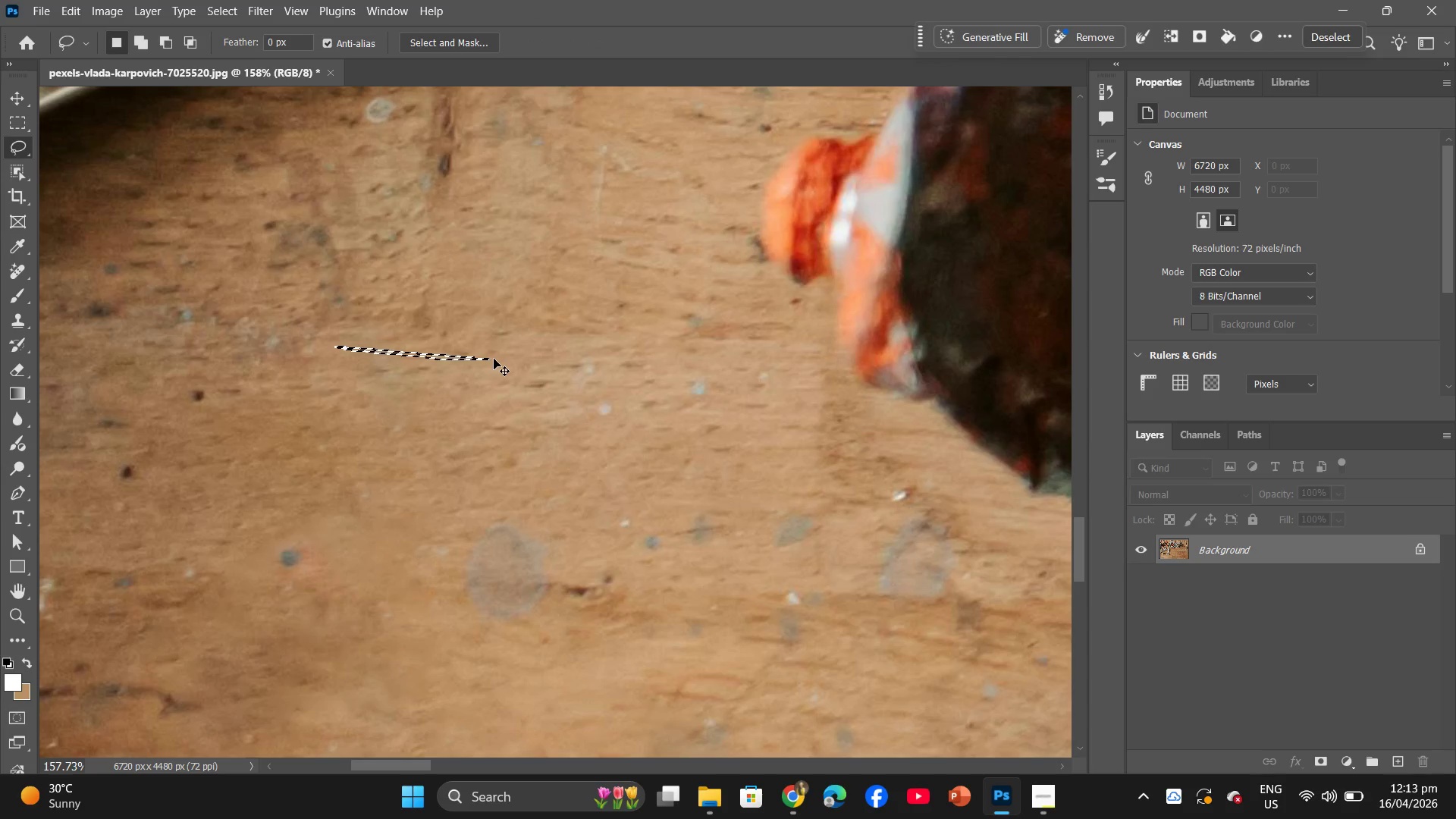 
hold_key(key=AltLeft, duration=0.75)
 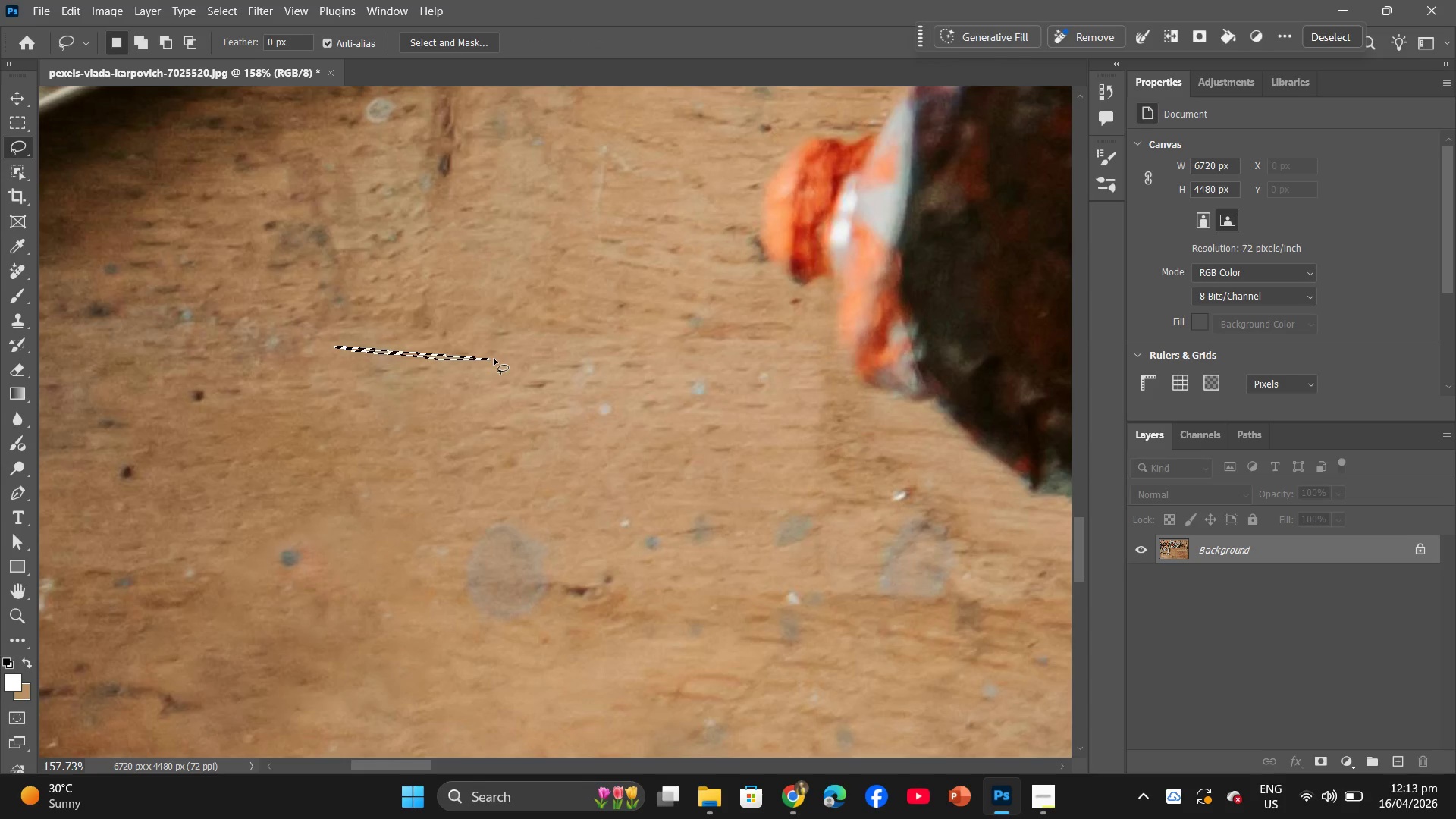 
key(Control+Z)
 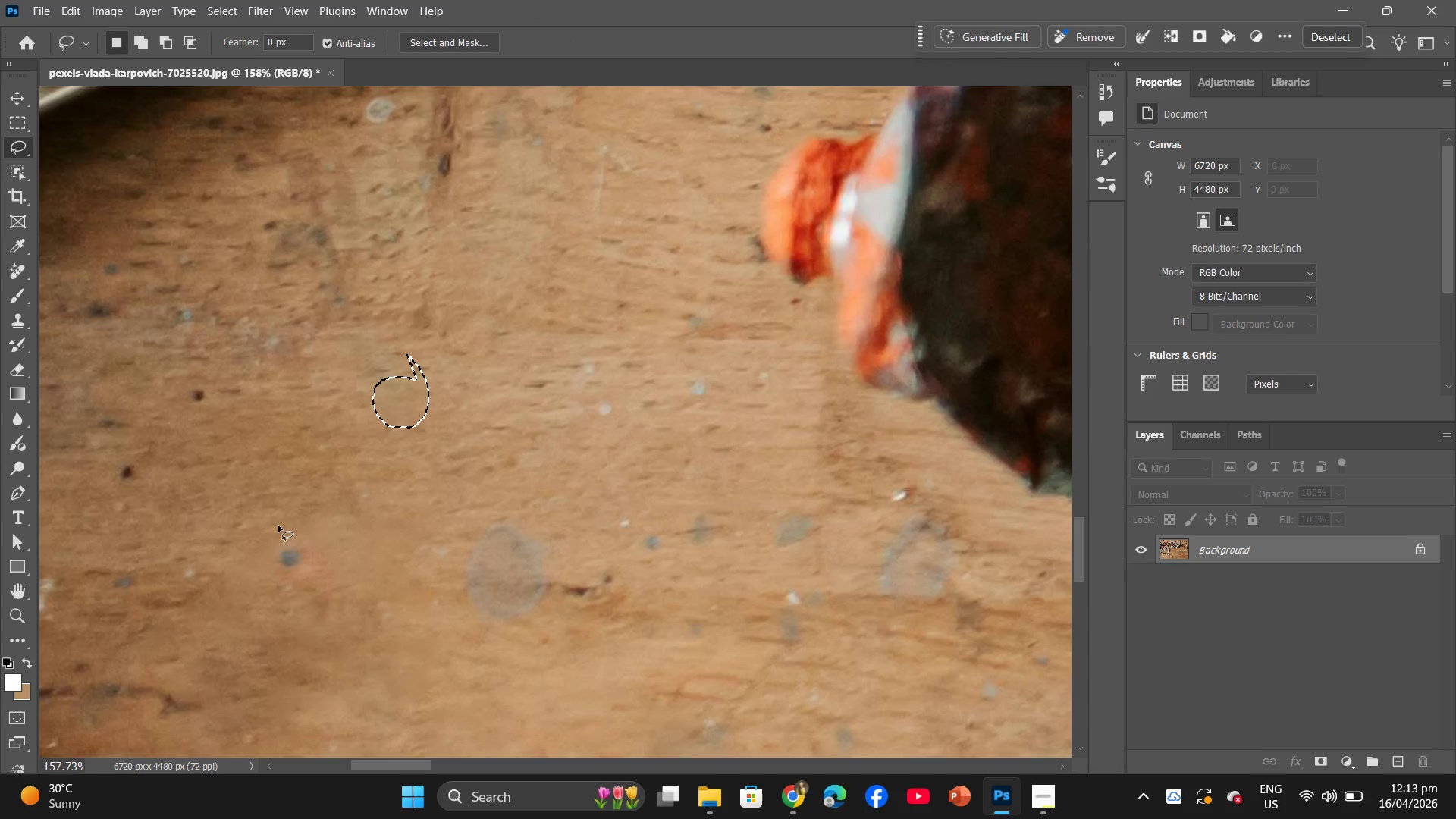 
left_click_drag(start_coordinate=[281, 529], to_coordinate=[256, 540])
 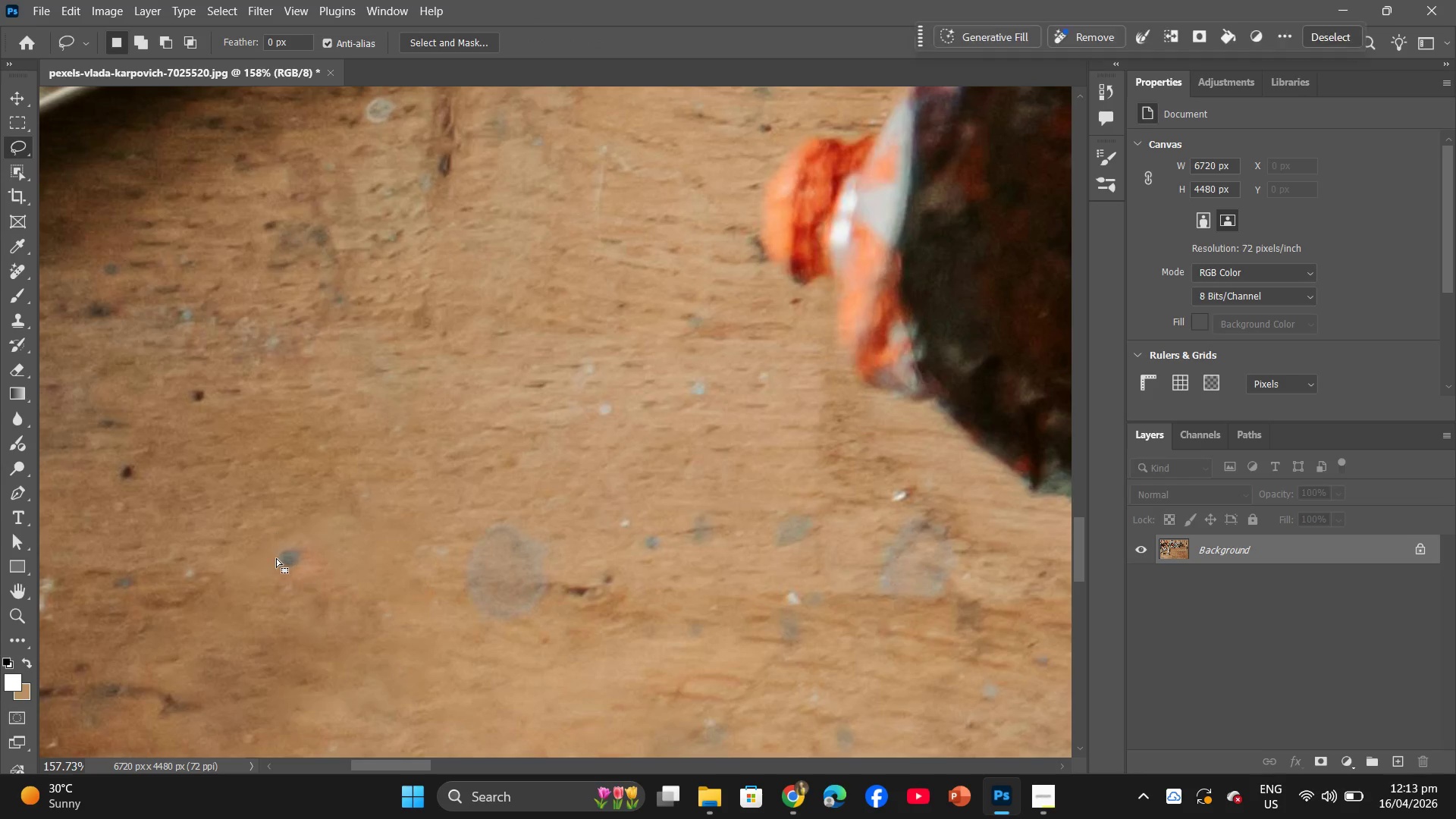 
right_click([276, 558])
 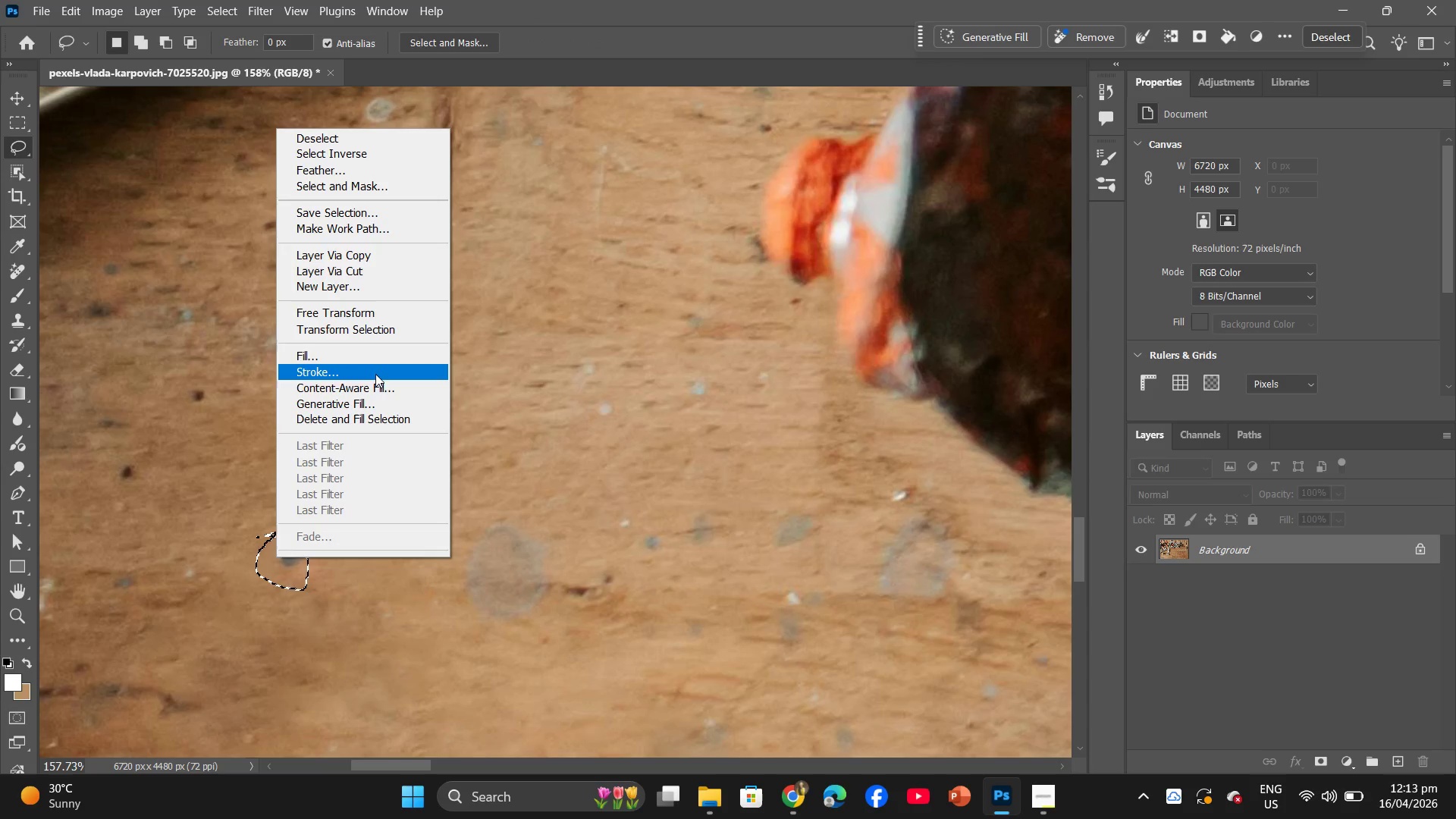 
left_click([369, 357])
 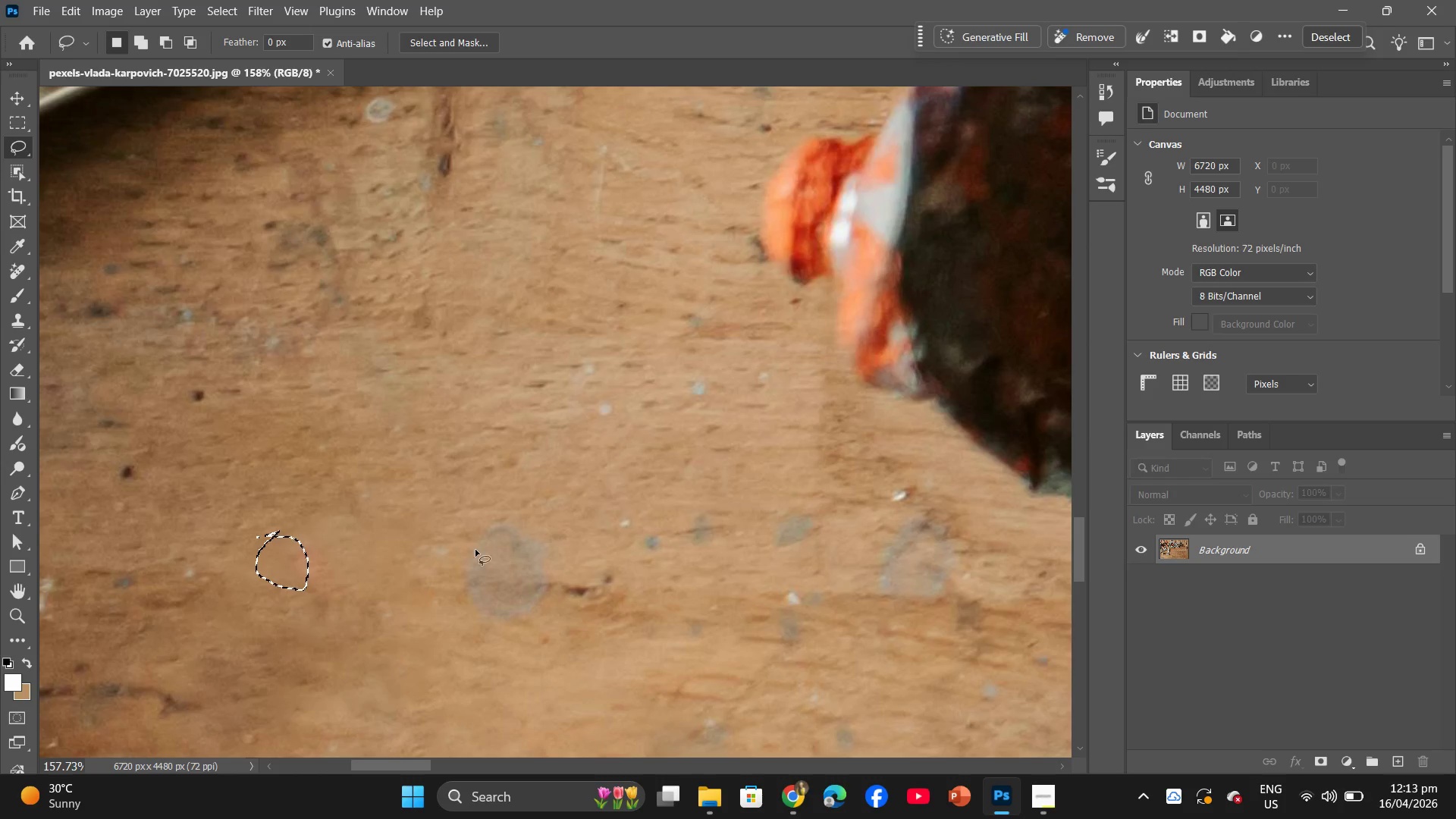 
left_click_drag(start_coordinate=[520, 528], to_coordinate=[496, 513])
 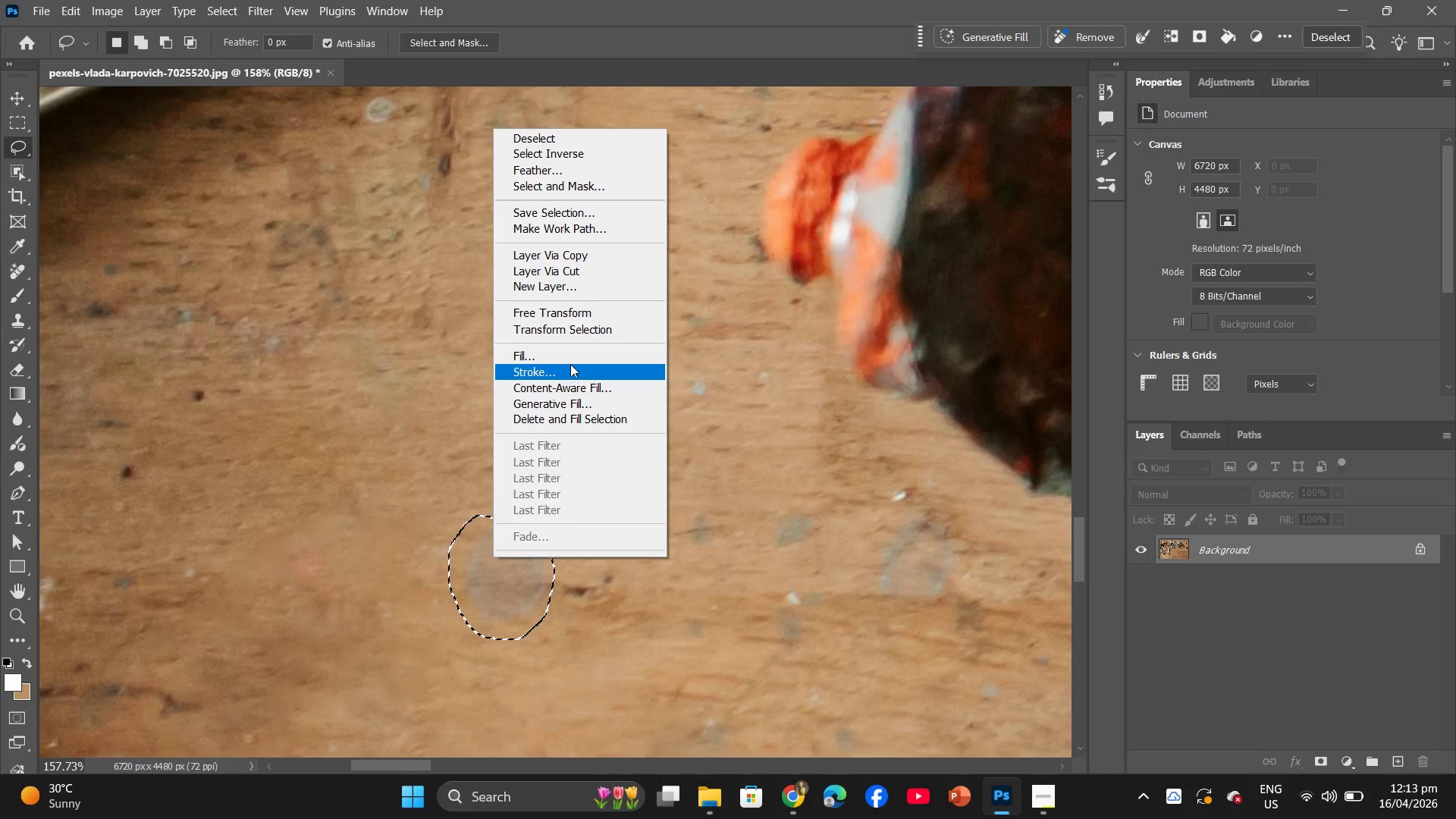 
left_click([567, 359])
 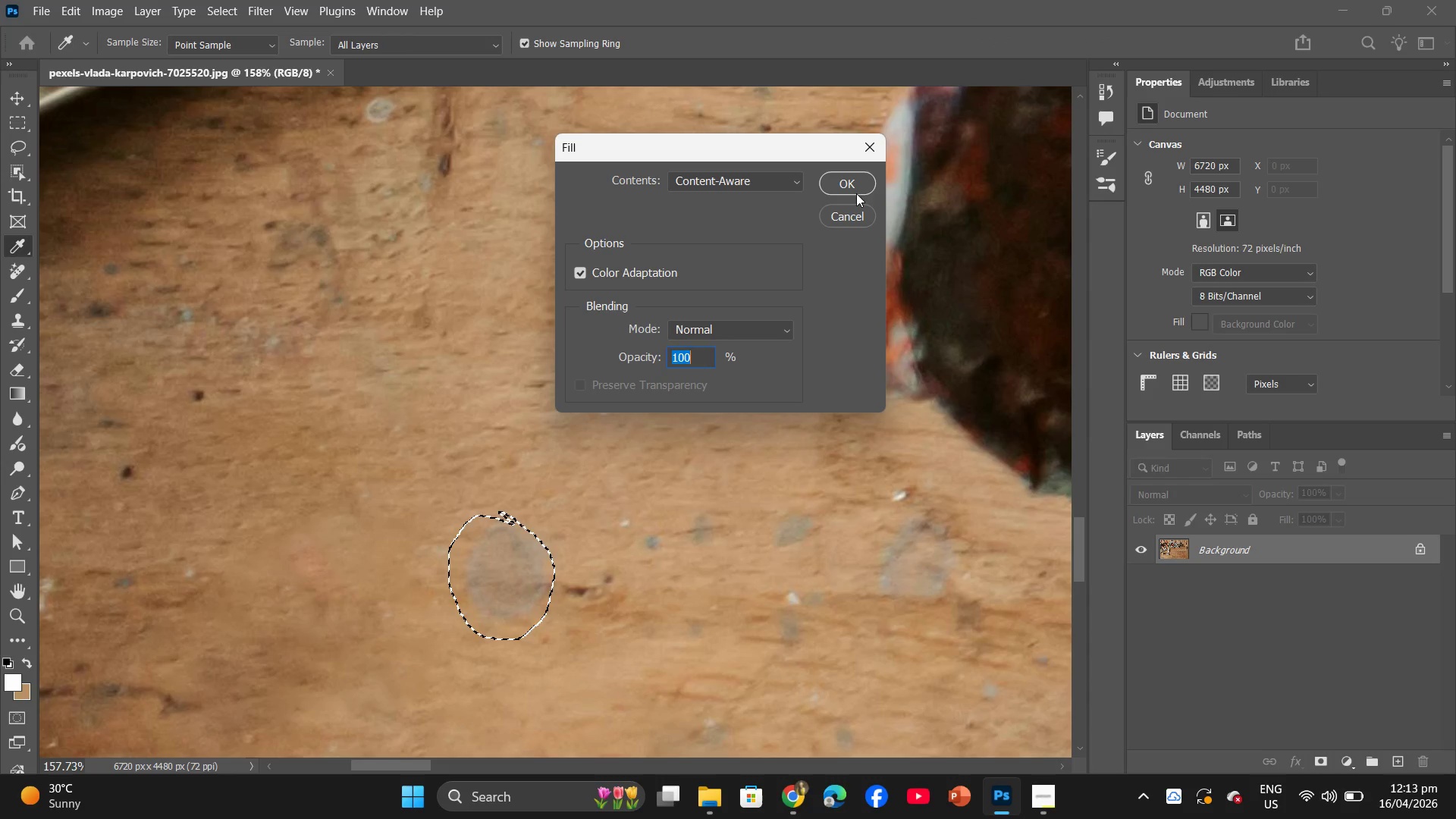 
left_click([857, 184])
 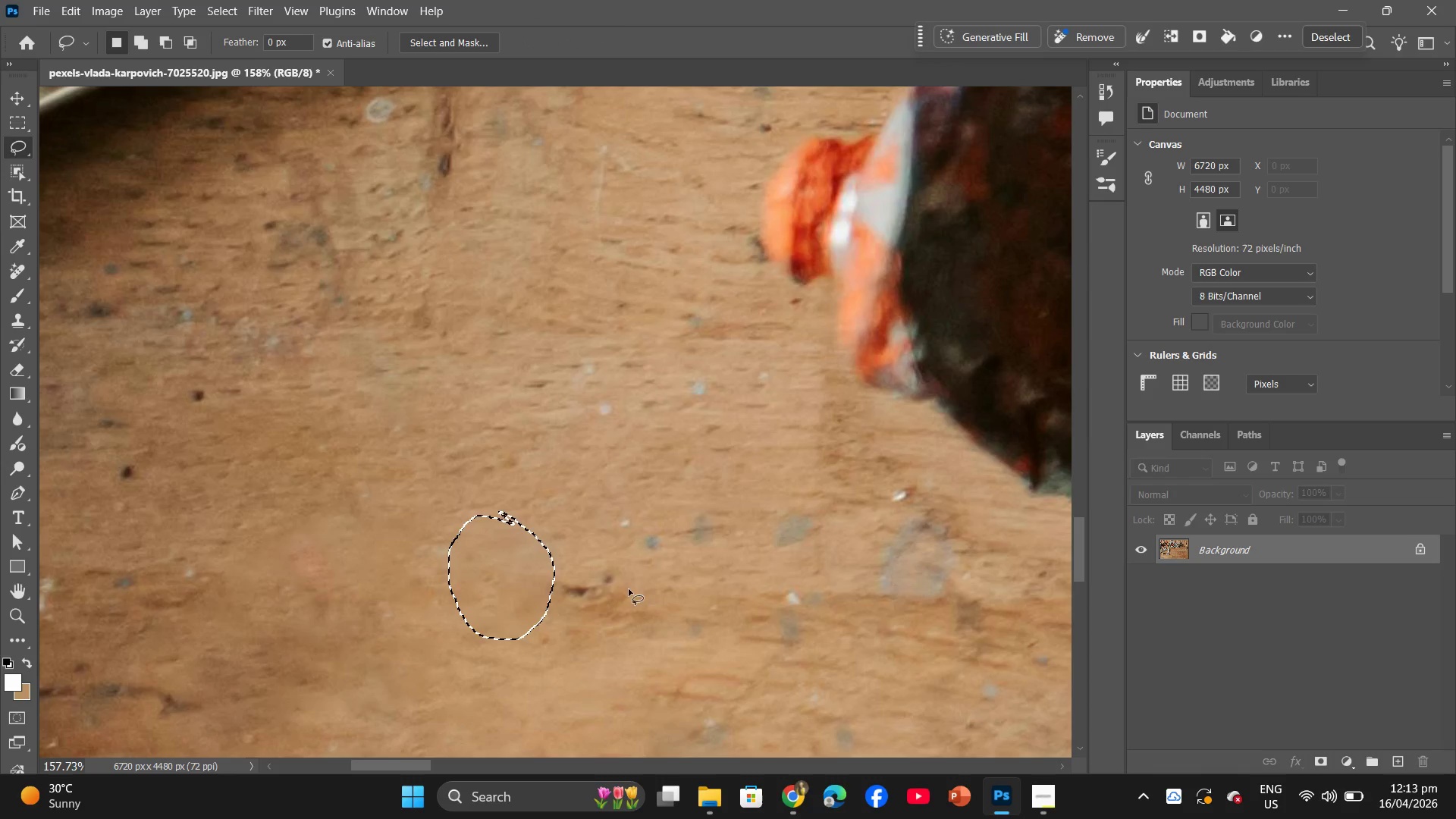 
left_click_drag(start_coordinate=[620, 581], to_coordinate=[588, 585])
 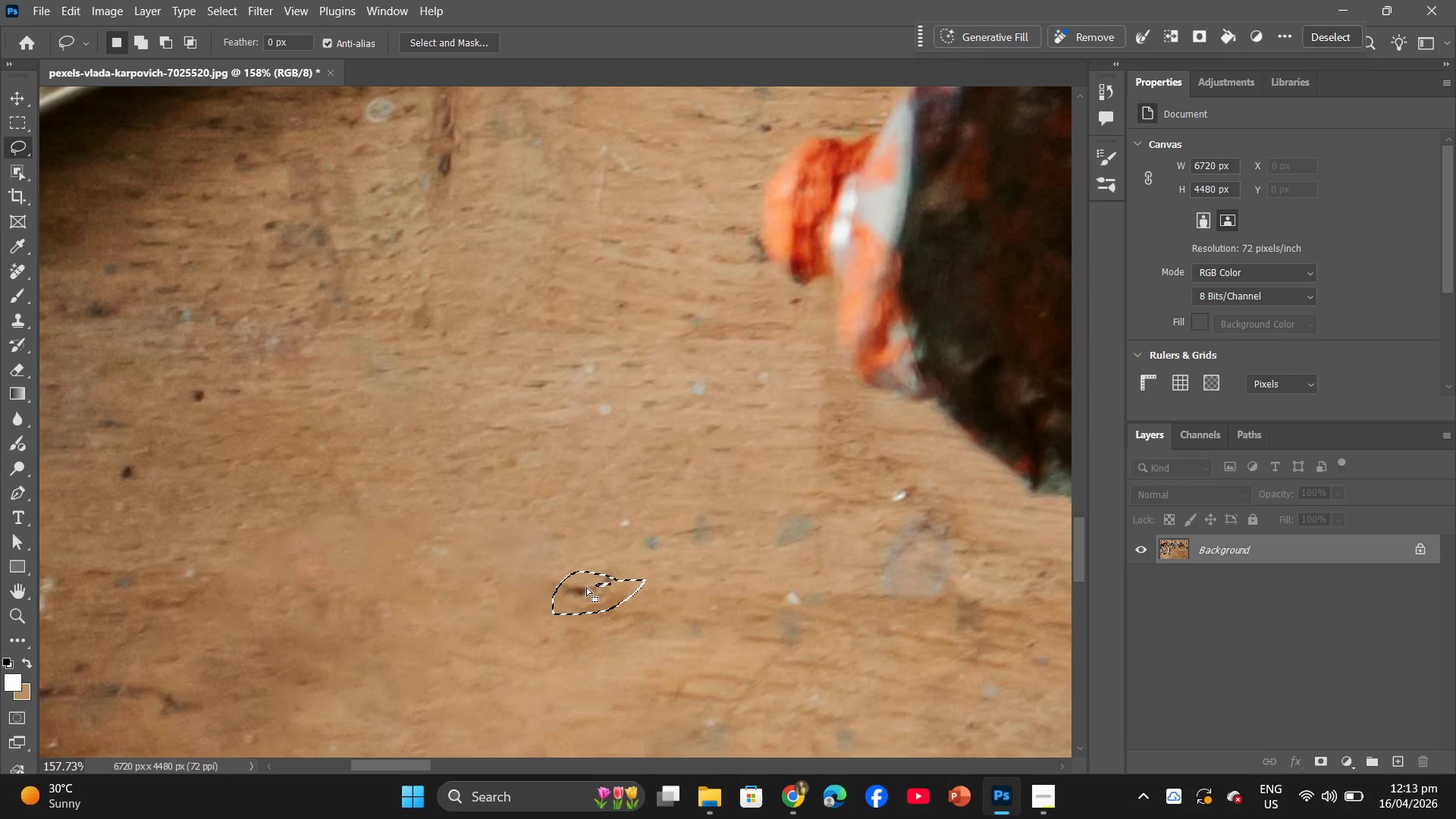 
right_click([586, 587])
 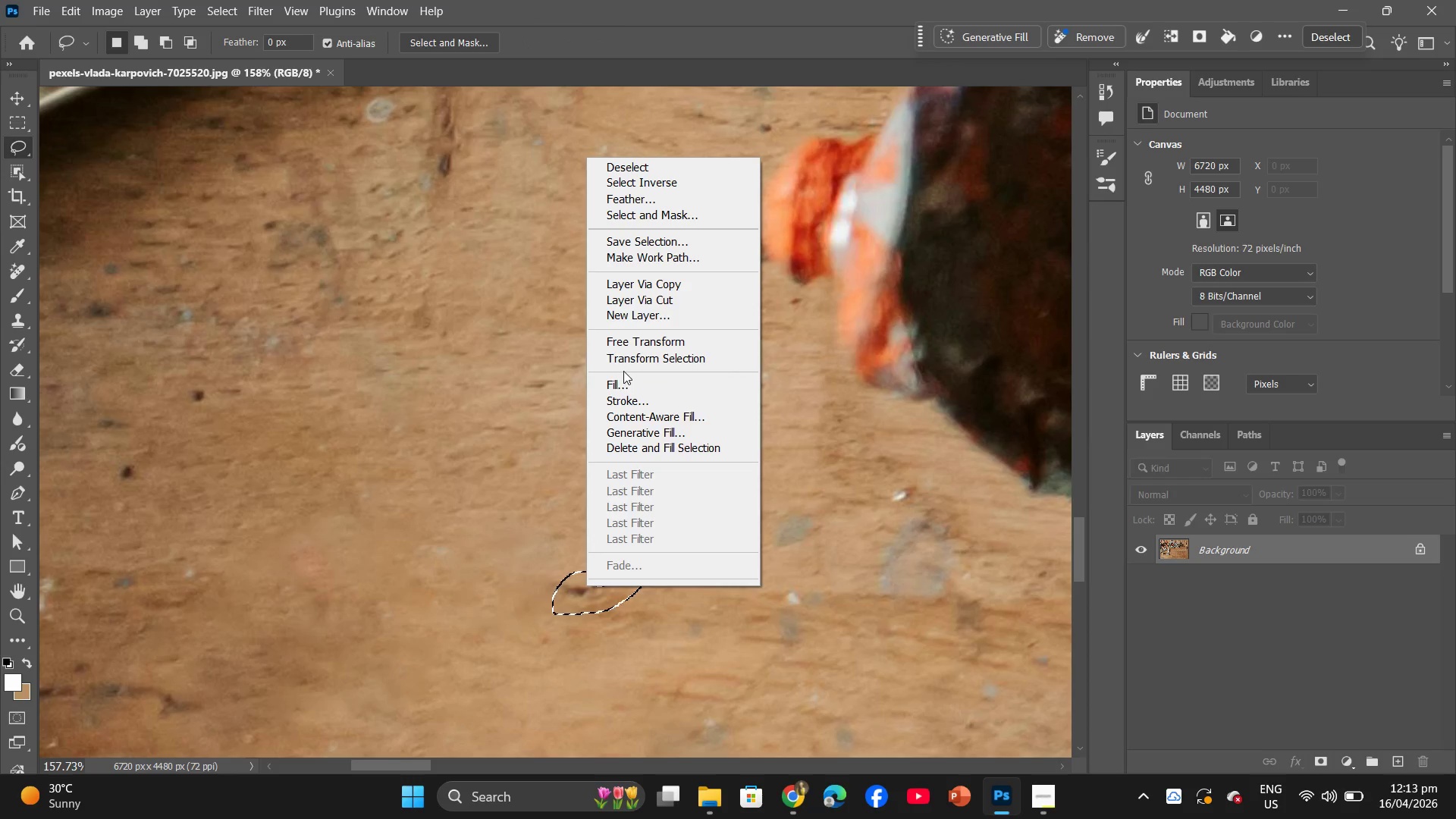 
double_click([617, 382])
 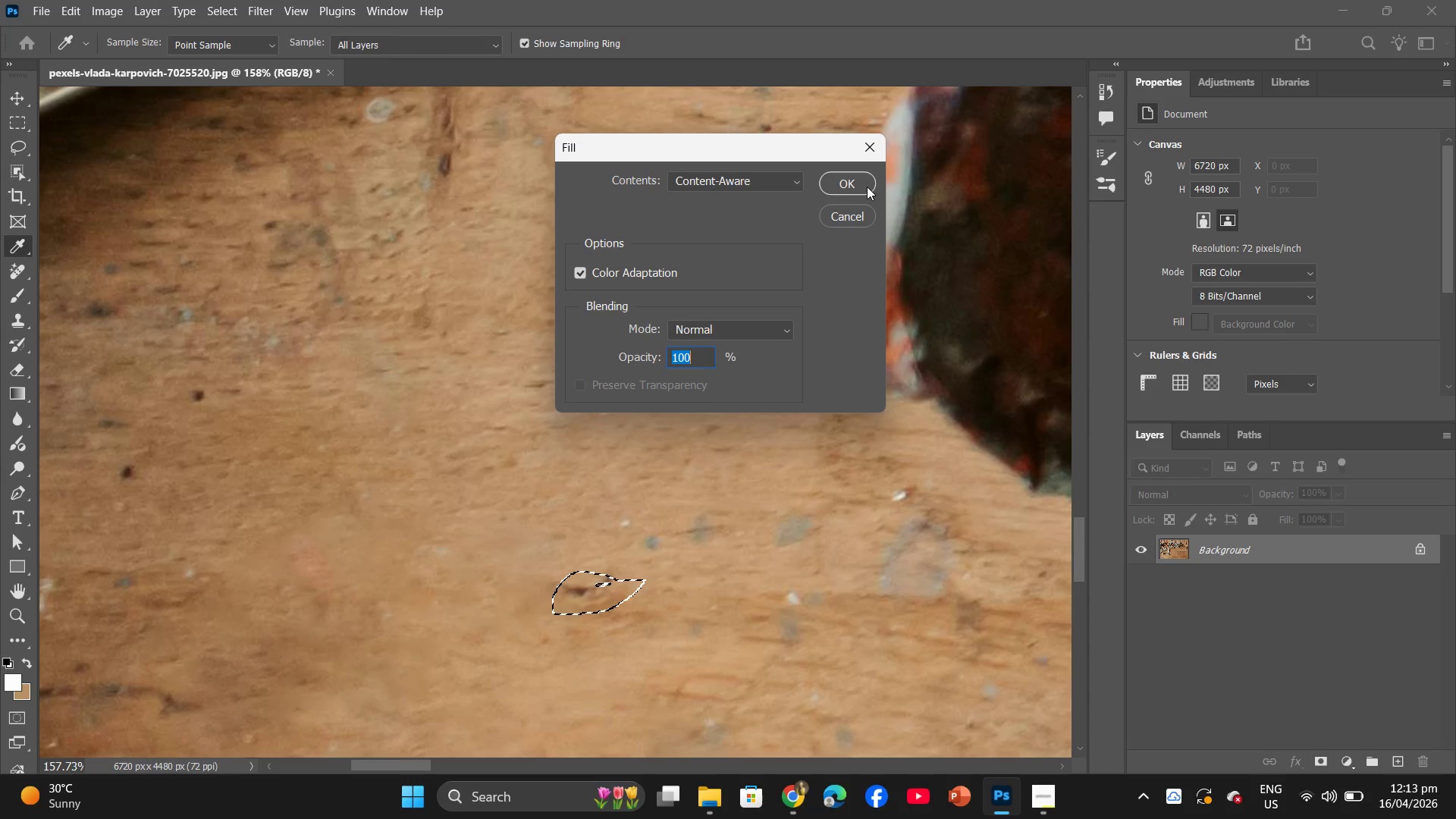 
left_click([867, 187])
 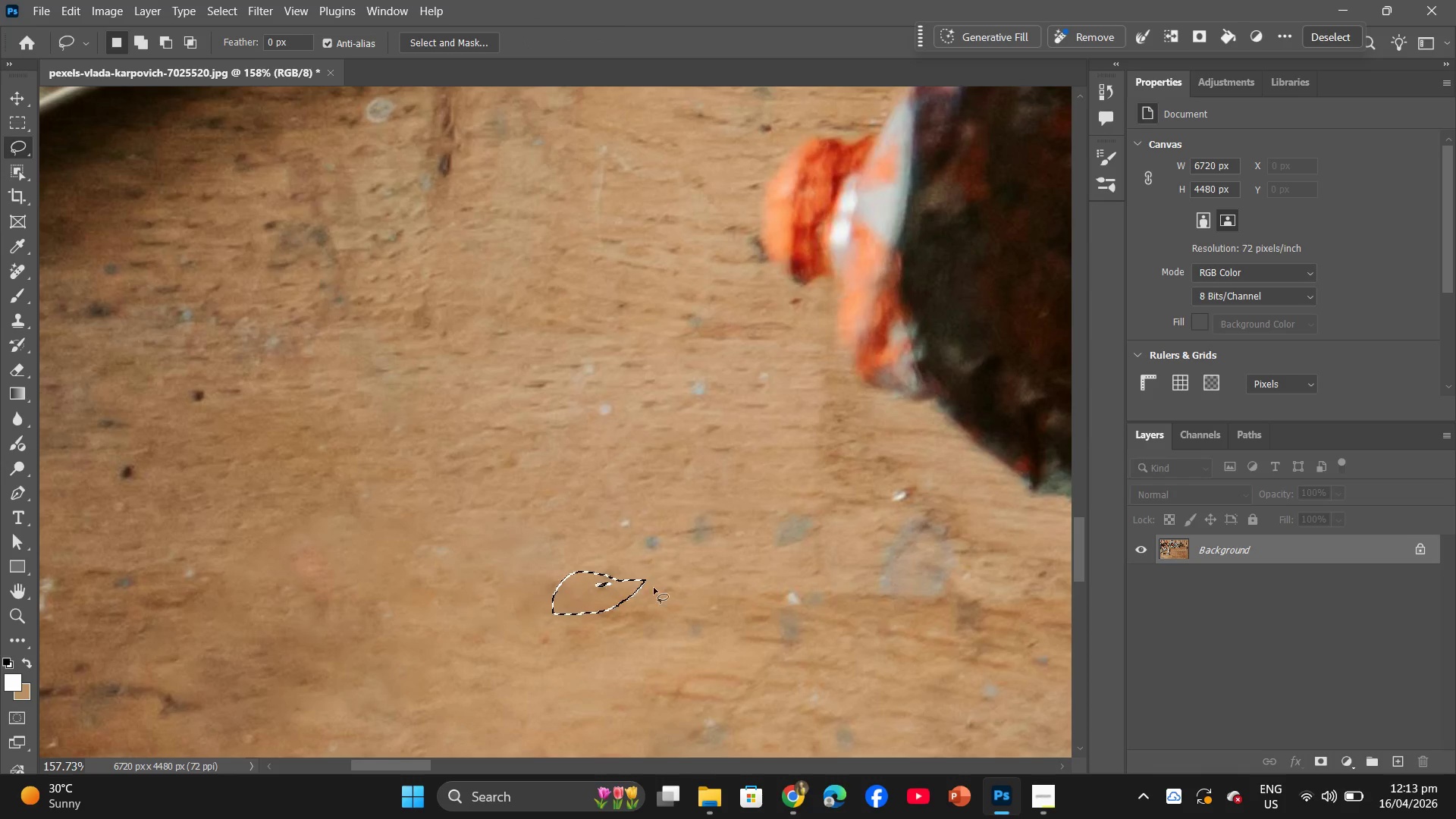 
left_click([654, 582])
 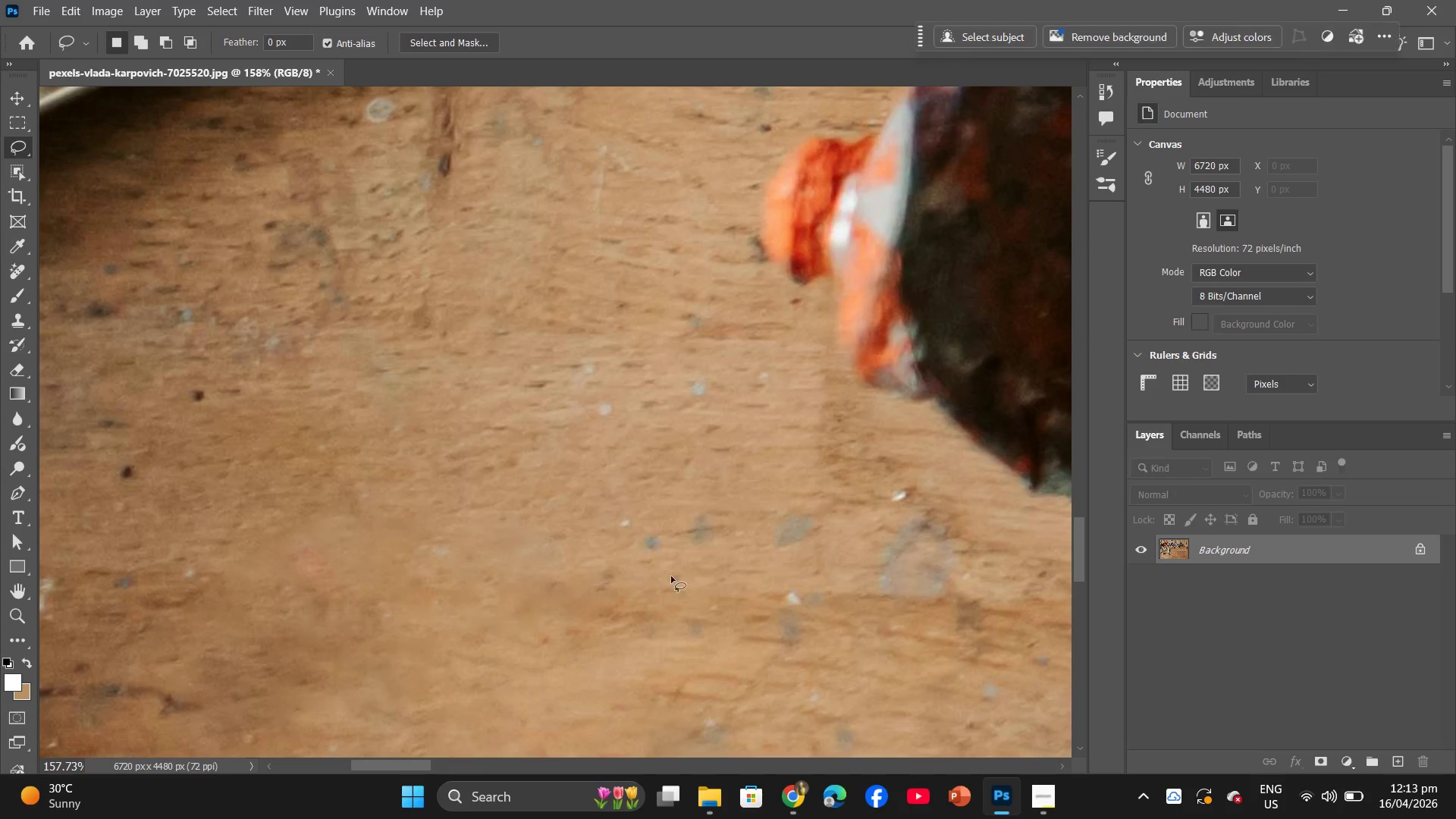 
hold_key(key=AltLeft, duration=1.33)
scroll: coordinate [664, 583], scroll_direction: down, amount: 10.0
 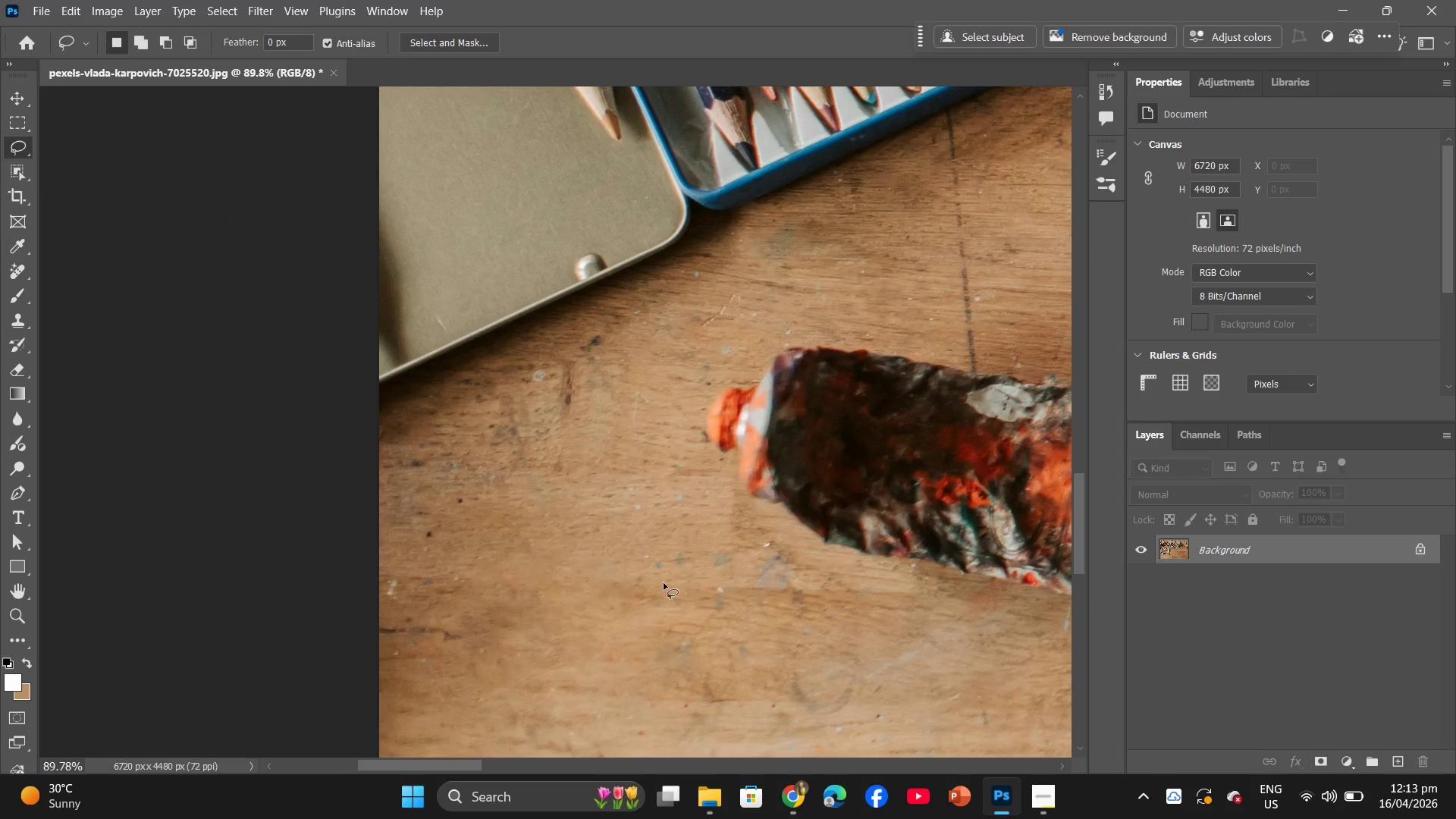 
hold_key(key=Space, duration=1.52)
 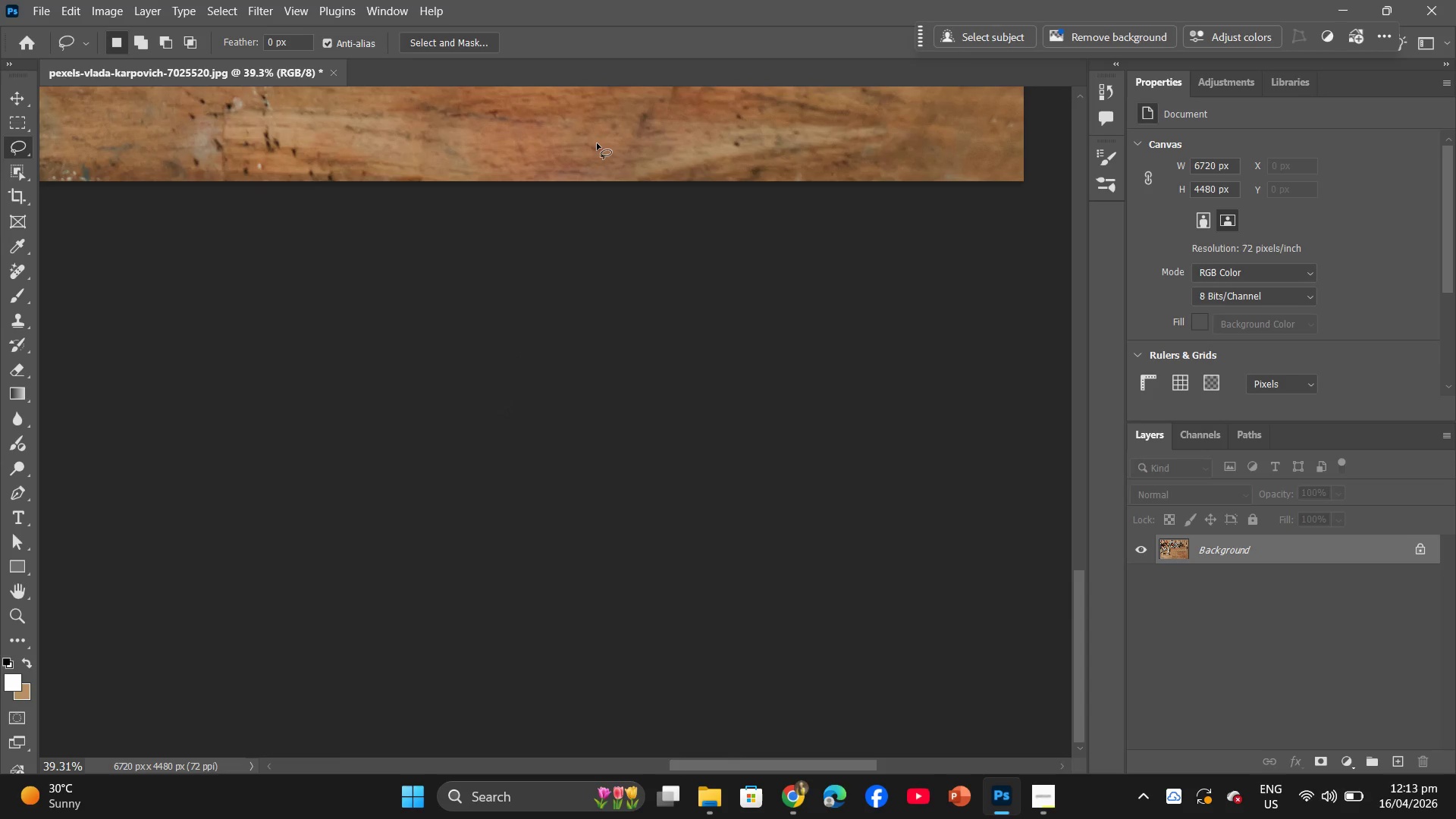 
left_click_drag(start_coordinate=[867, 645], to_coordinate=[416, 380])
 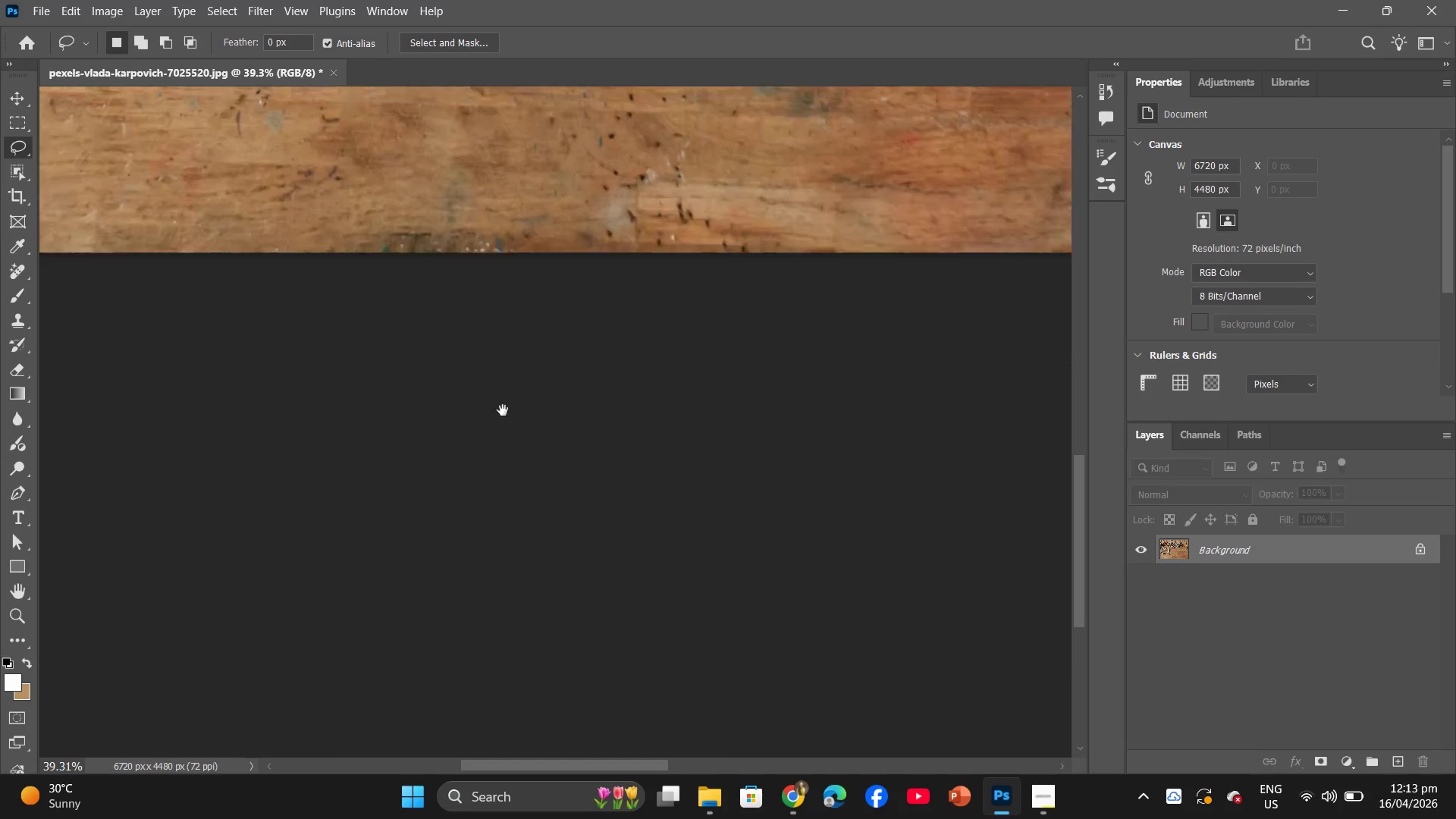 
scroll: coordinate [662, 580], scroll_direction: down, amount: 5.0
 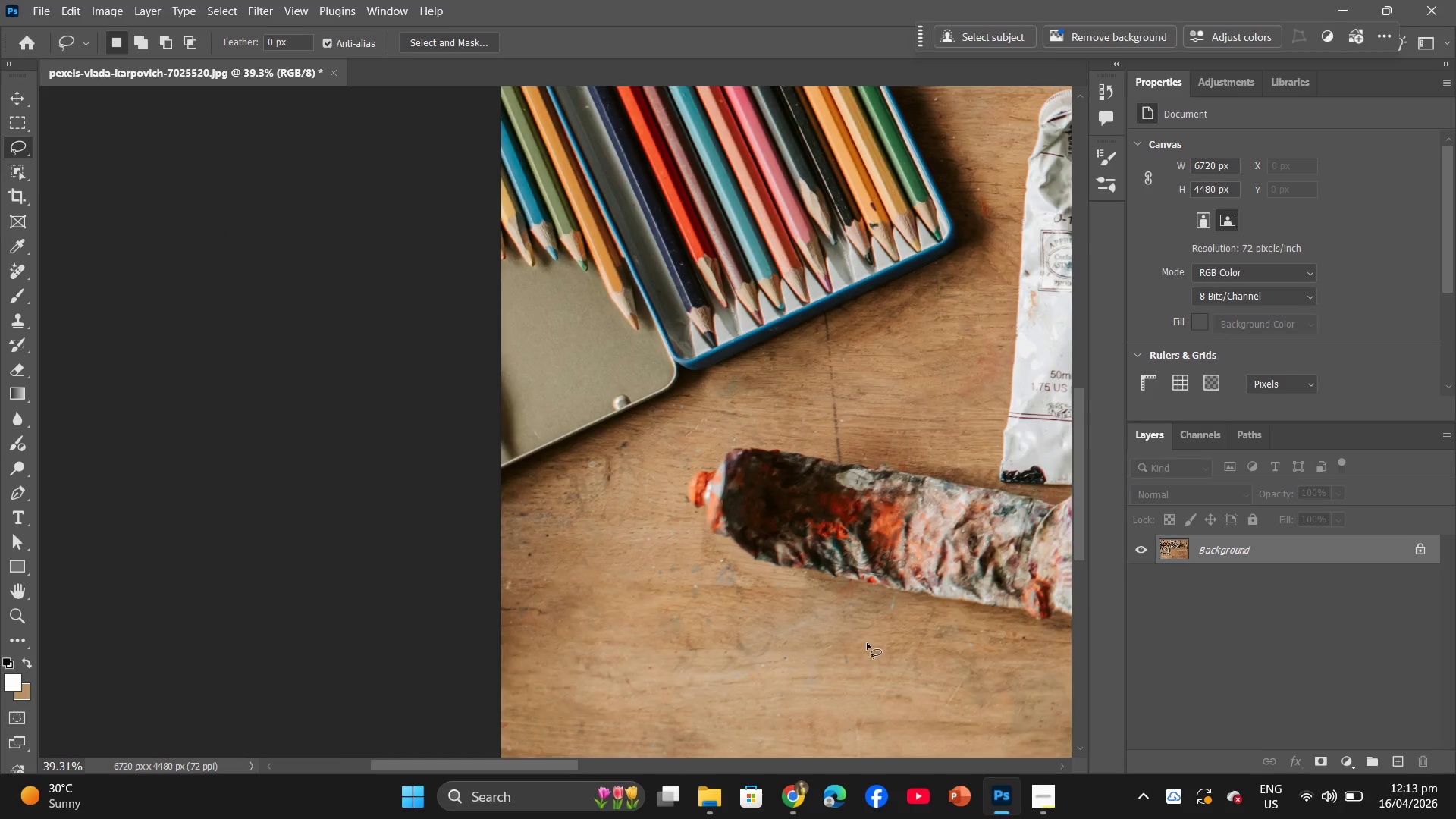 
left_click([593, 176])
 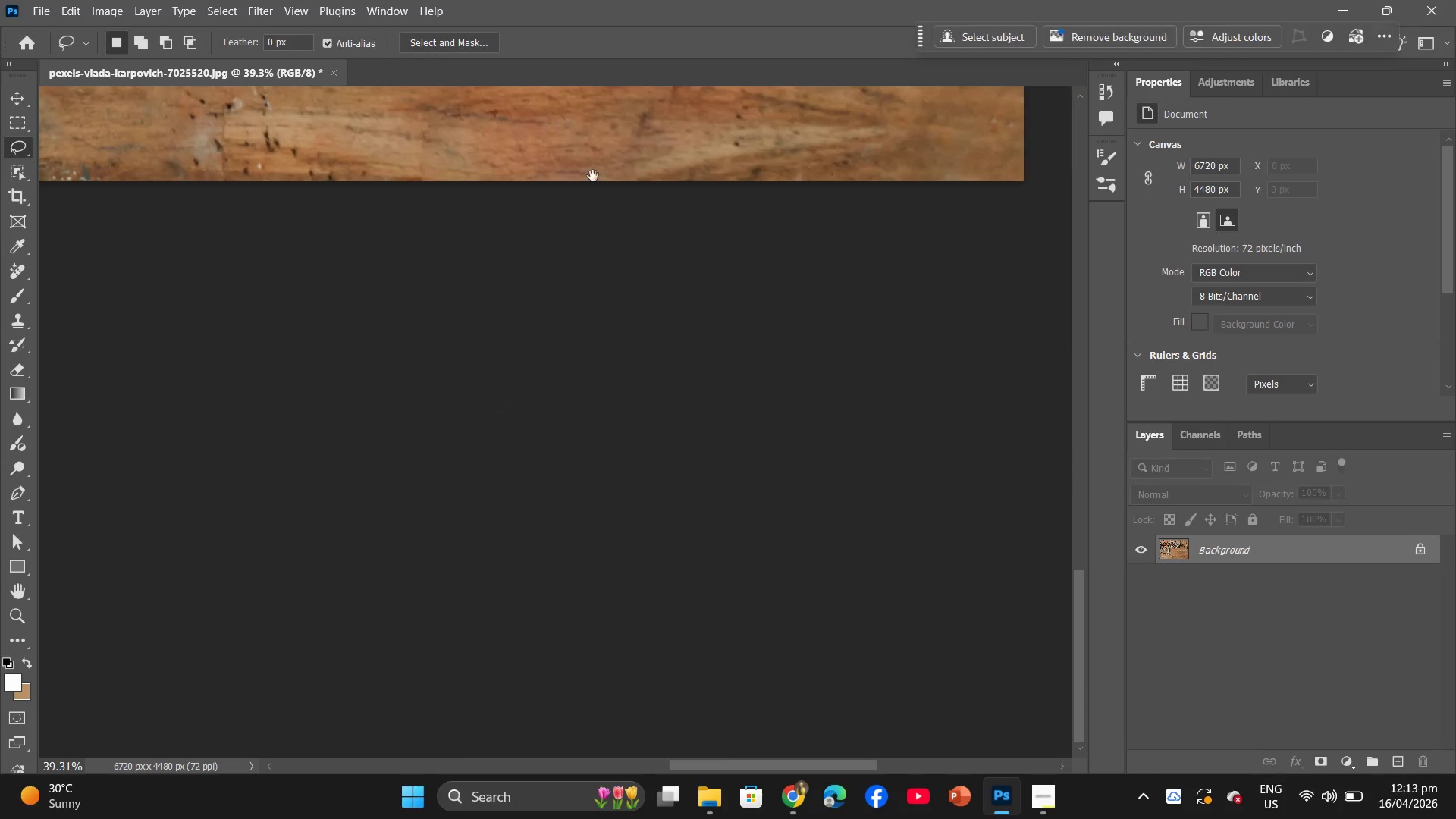 
key(Space)
 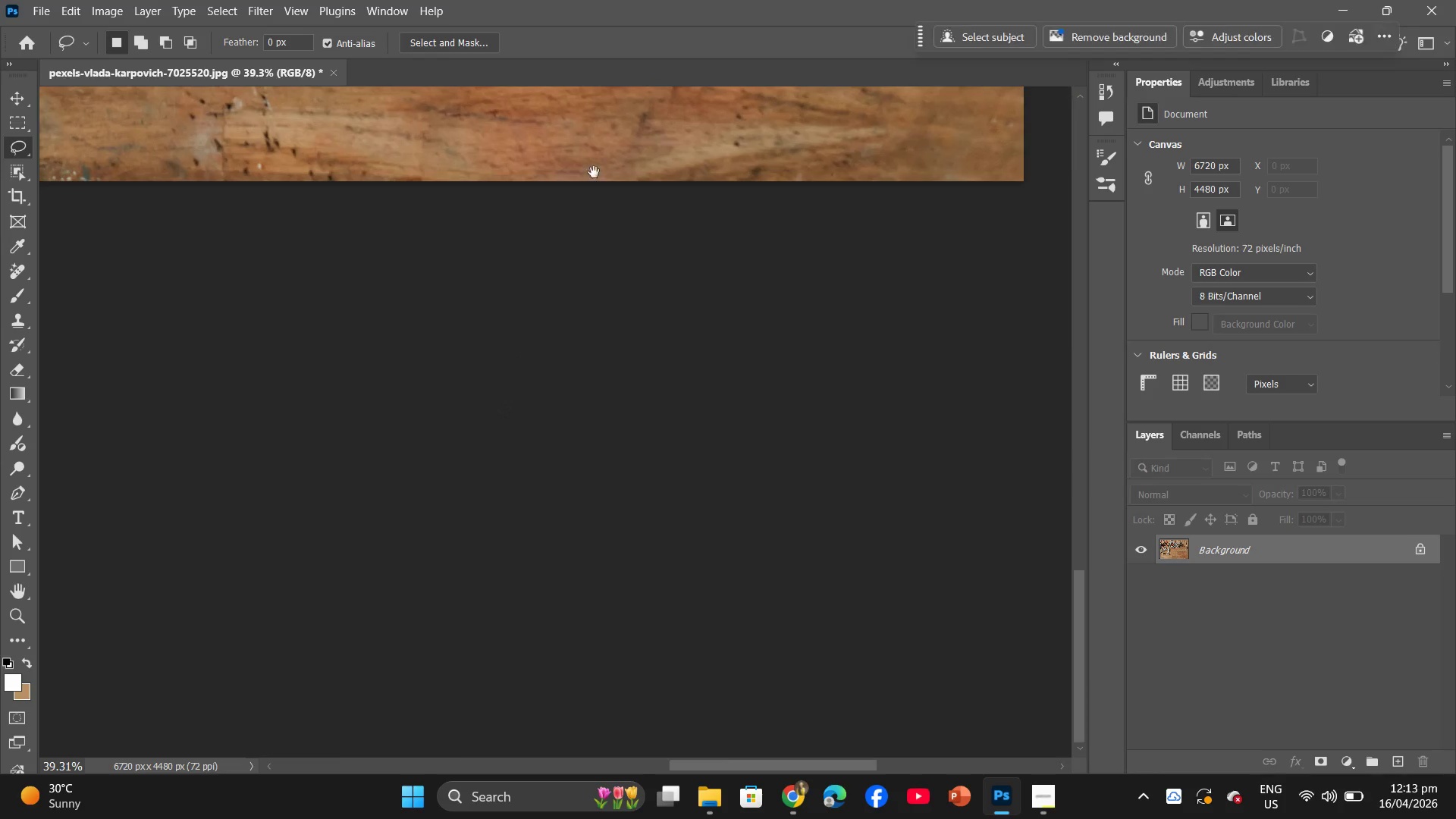 
scroll: coordinate [503, 410], scroll_direction: down, amount: 6.0
 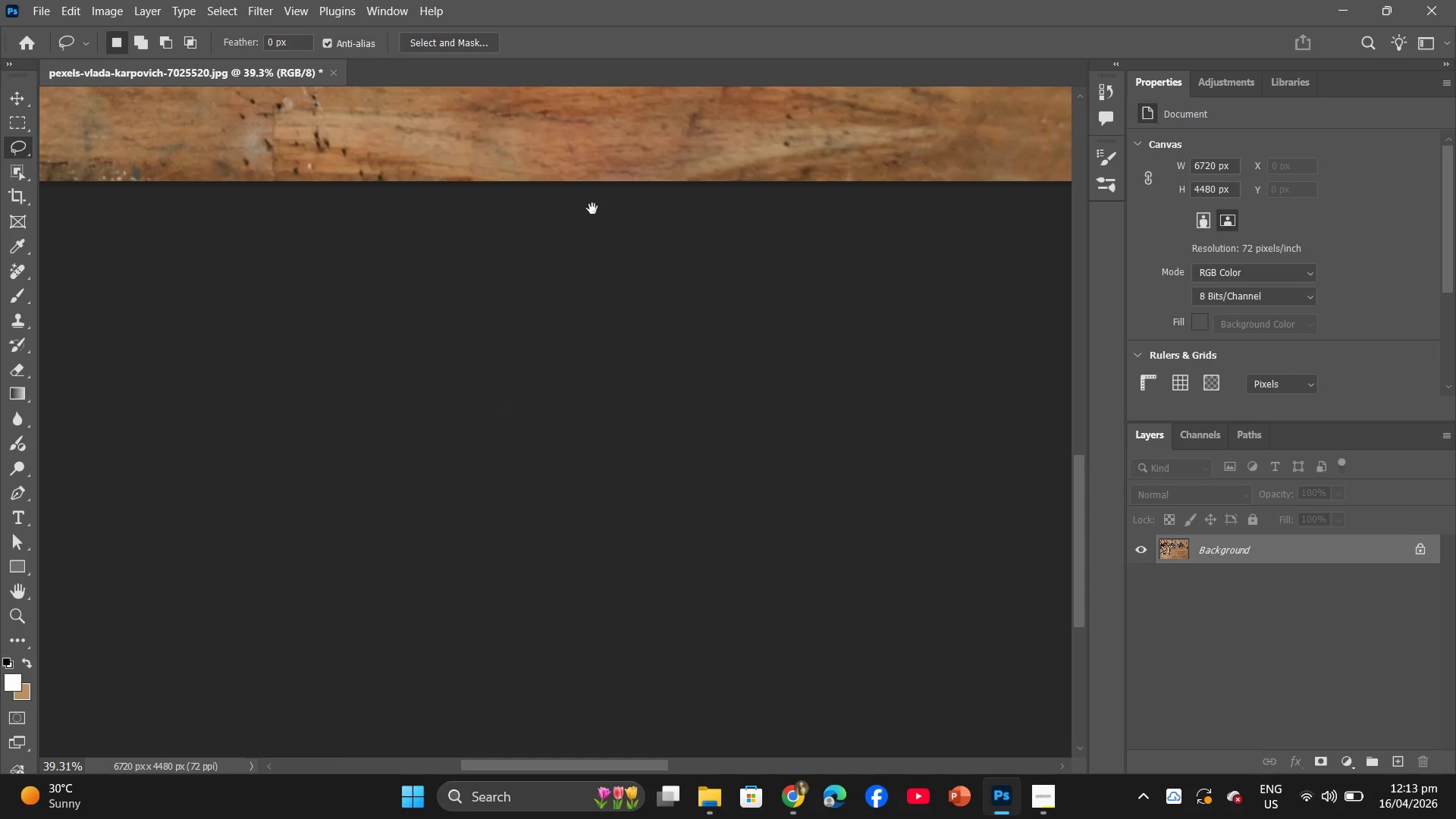 
key(Space)
 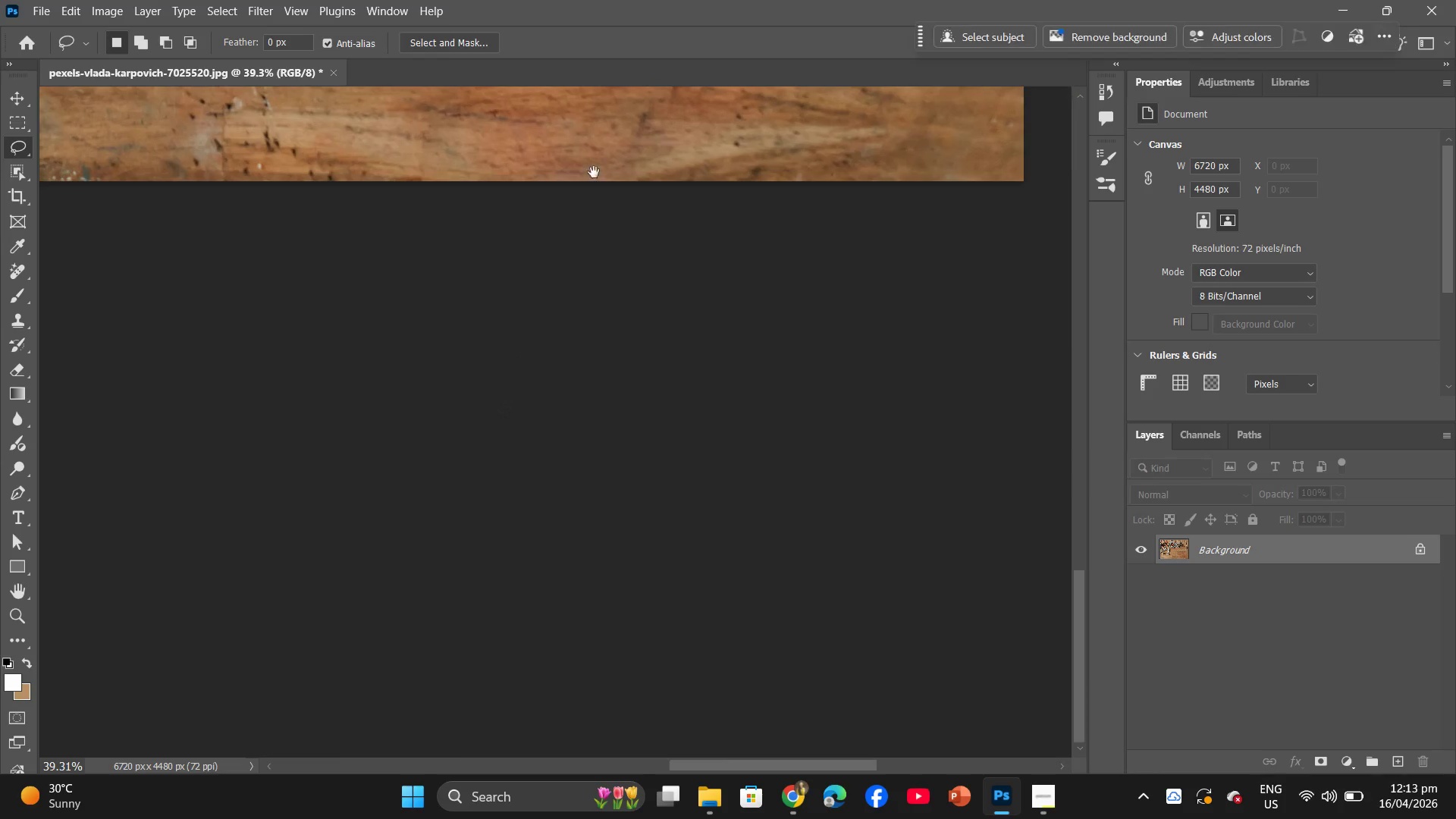 
key(Space)
 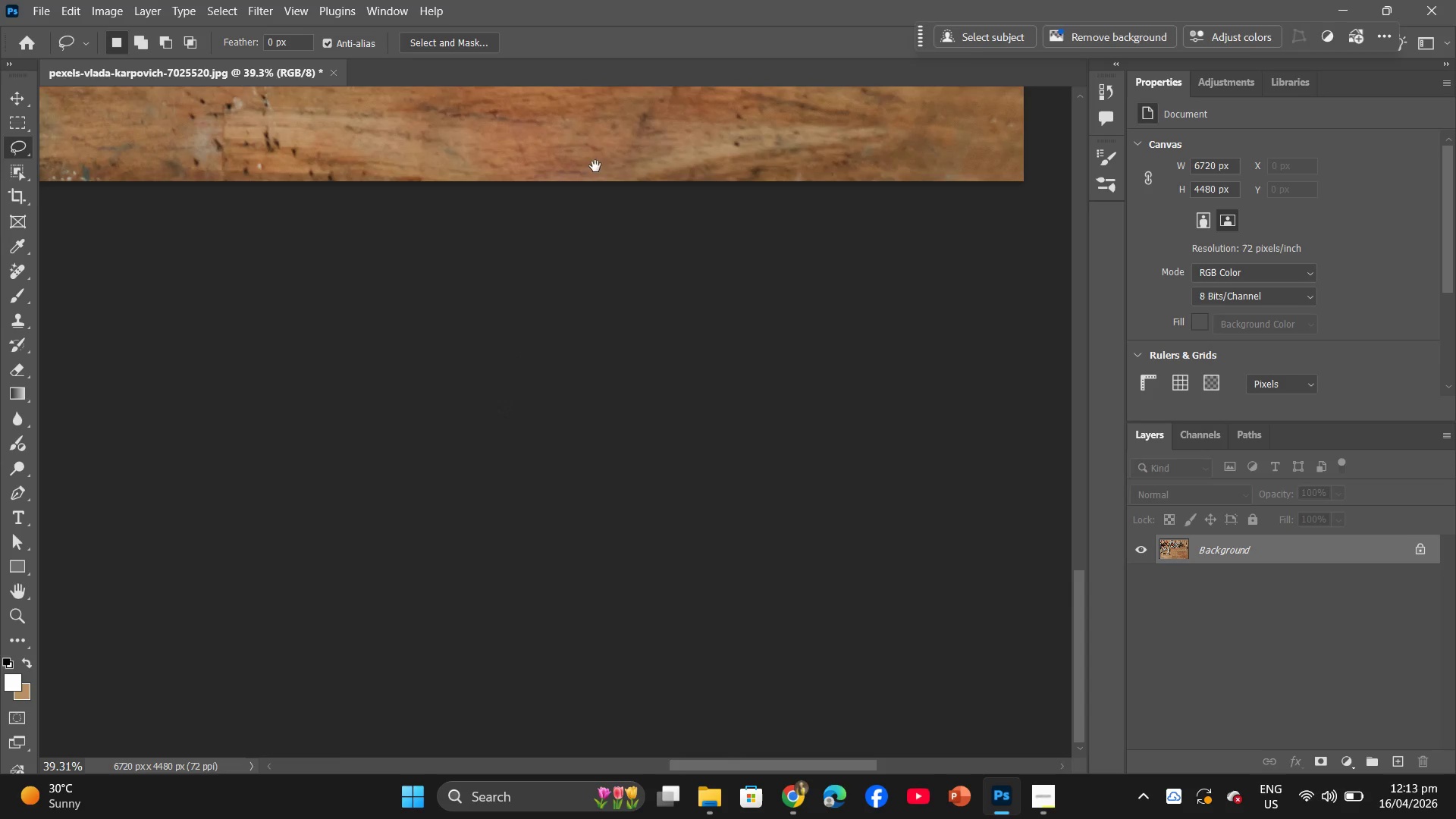 
key(Space)
 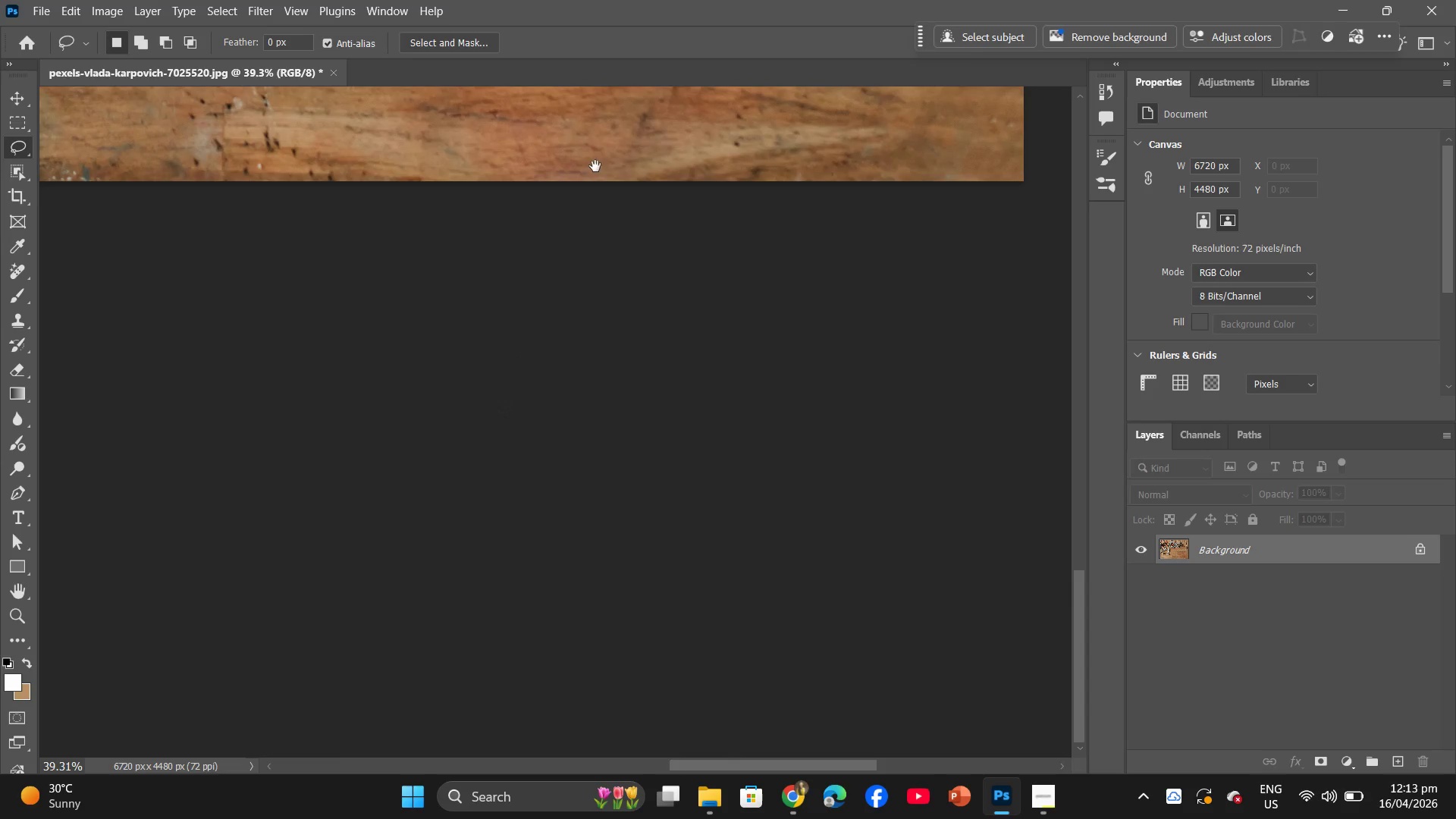 
key(Space)
 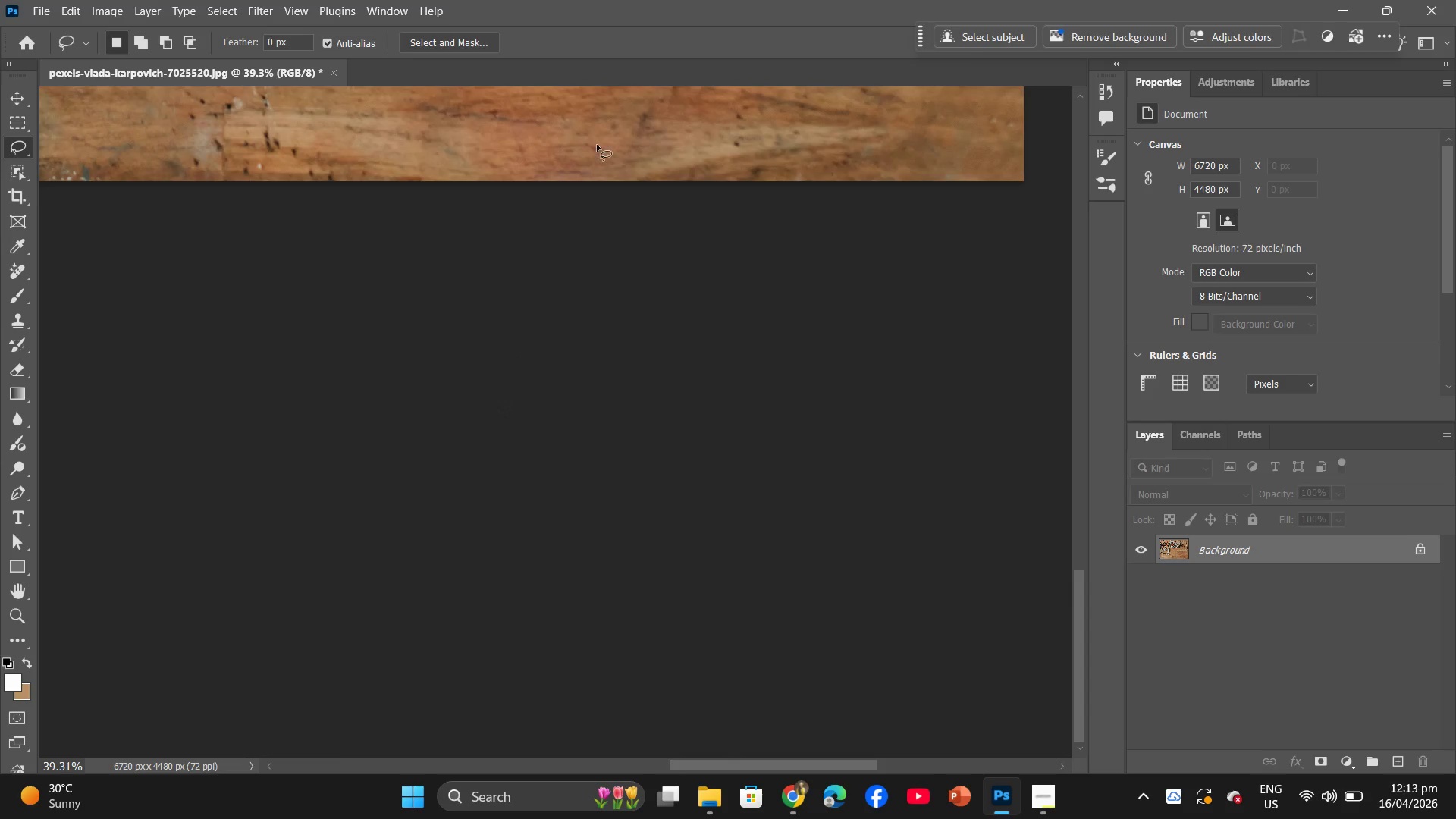 
key(Space)
 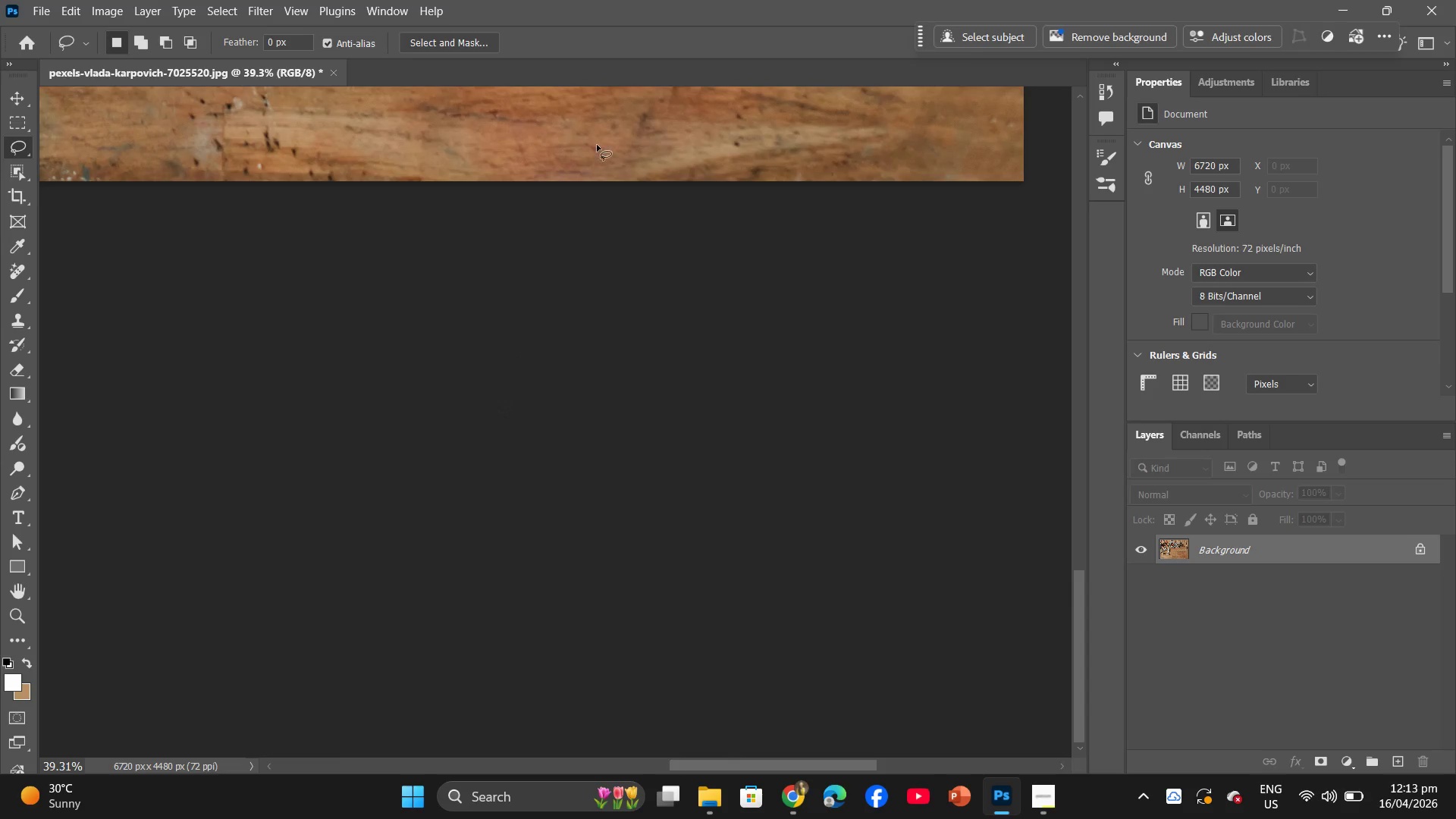 
key(Space)
 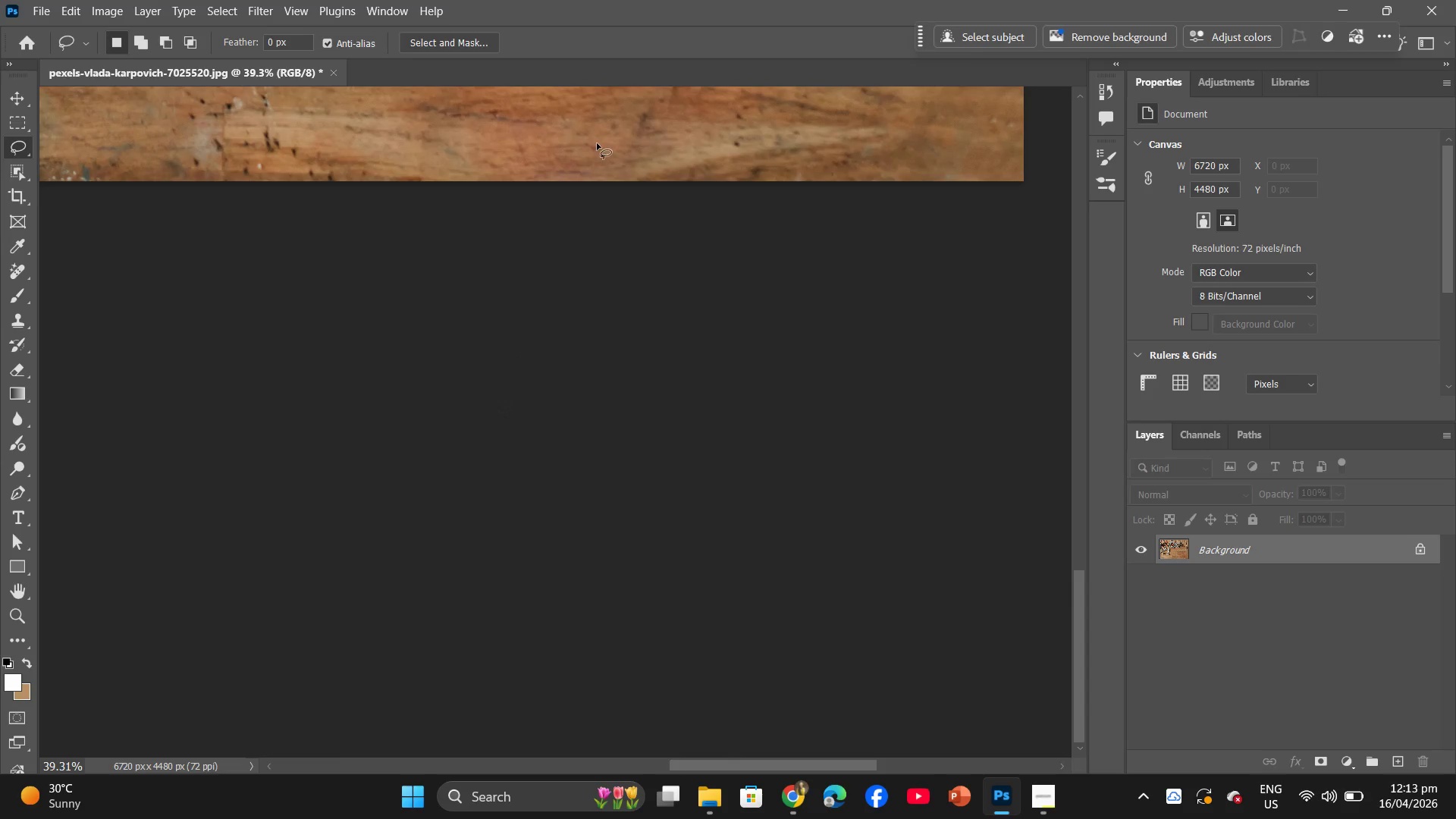 
key(Space)
 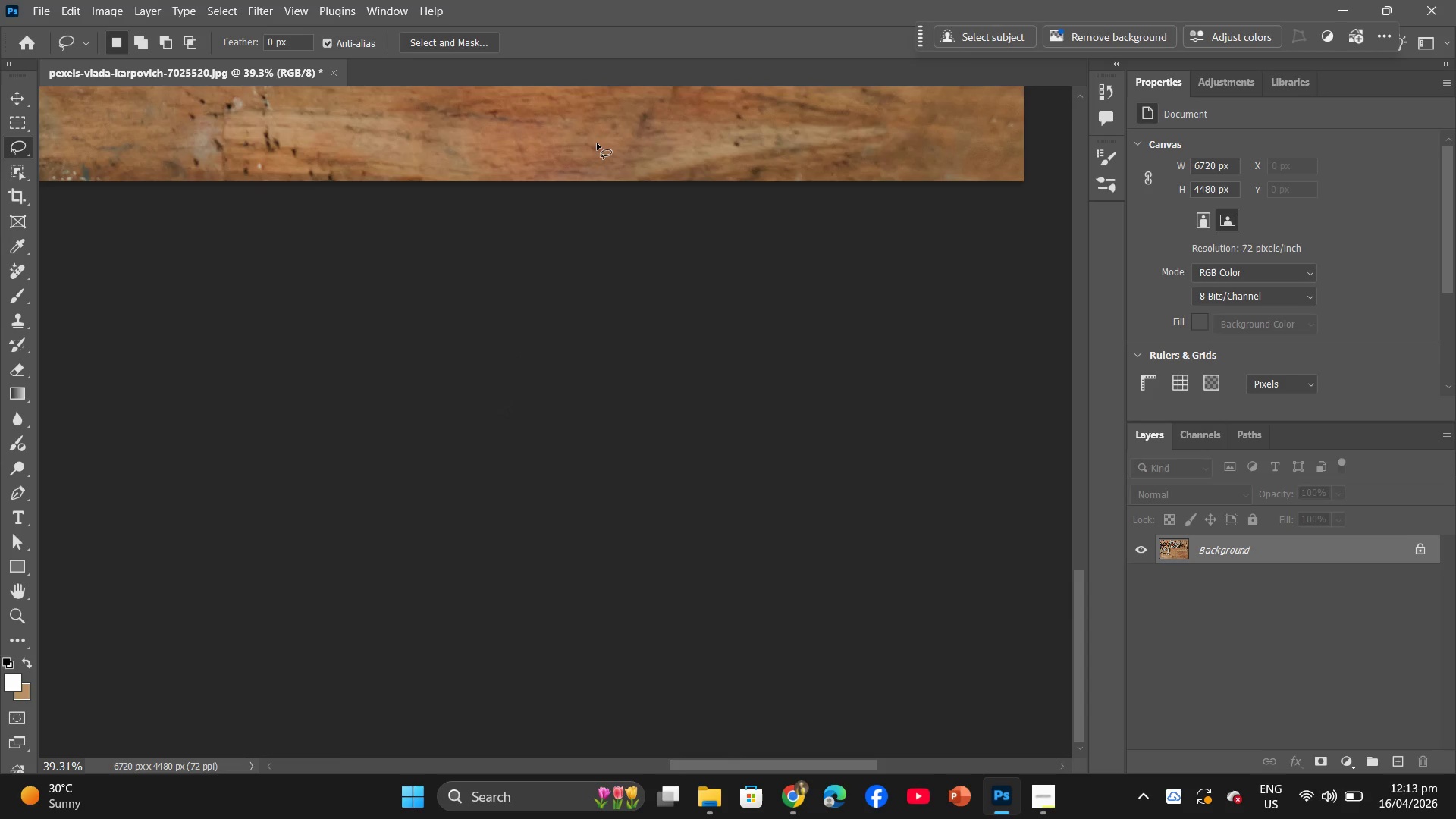 
hold_key(key=AltLeft, duration=0.72)
 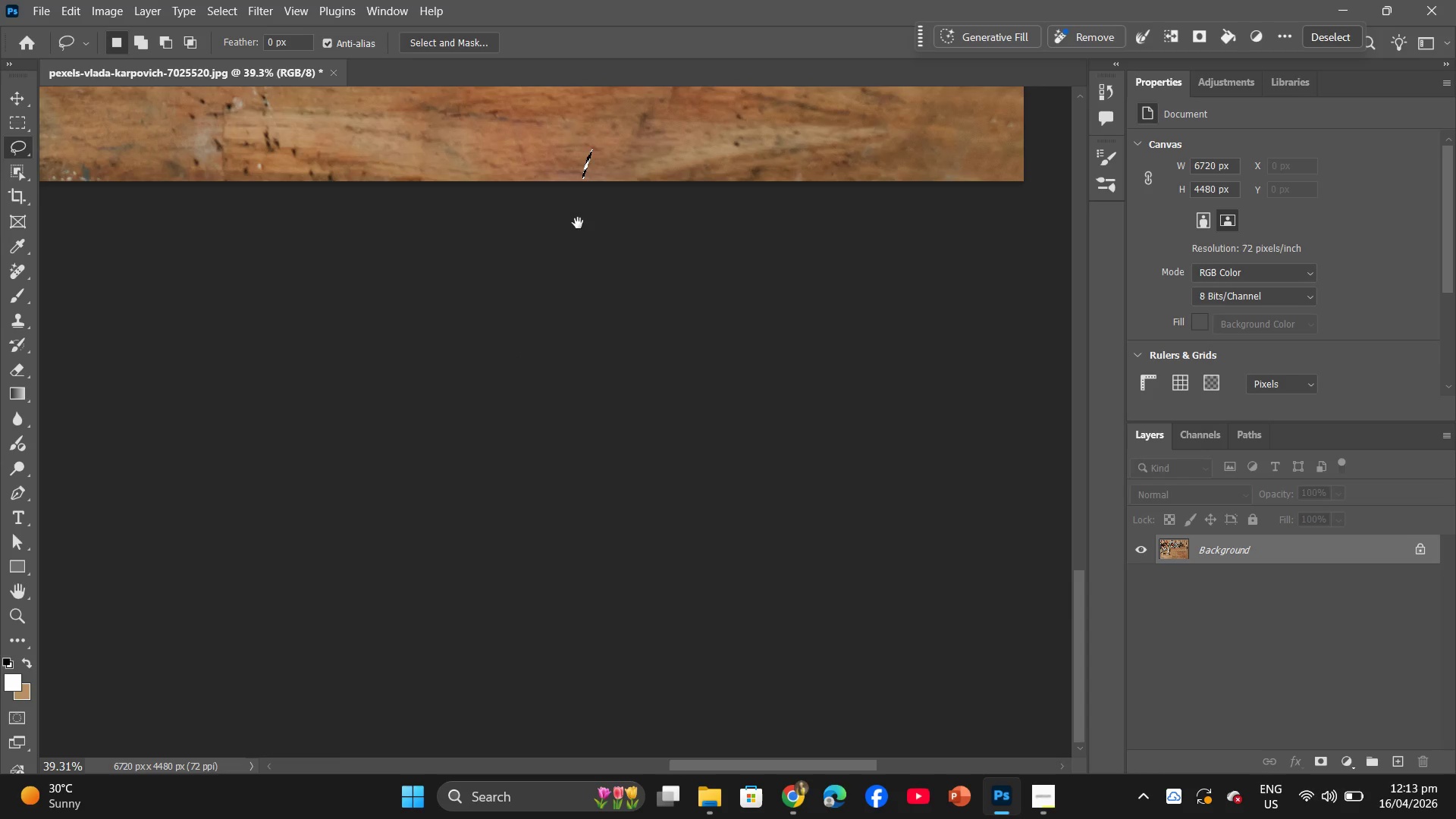 
scroll: coordinate [597, 143], scroll_direction: down, amount: 1.0
 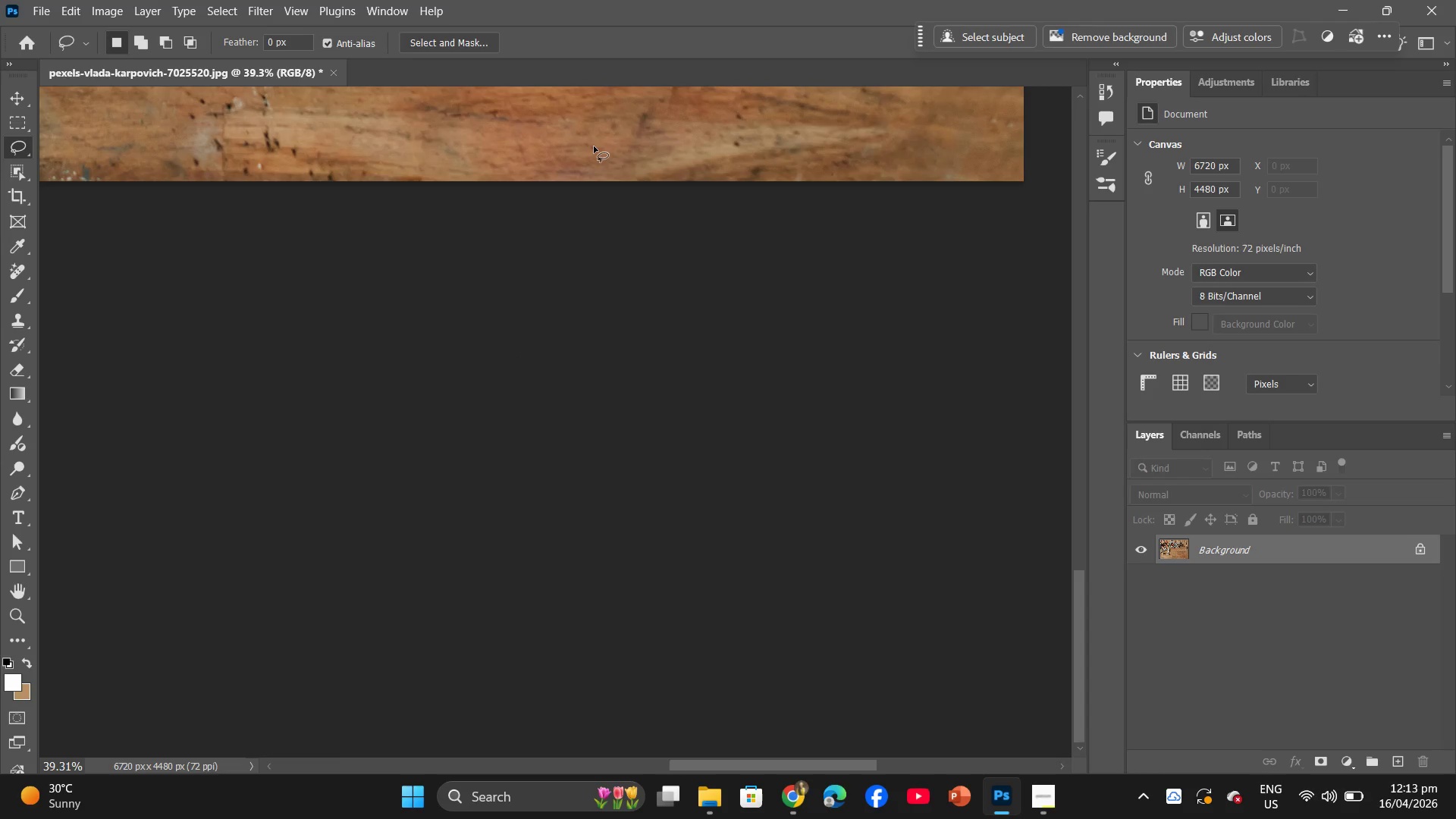 
left_click_drag(start_coordinate=[592, 148], to_coordinate=[582, 277])
 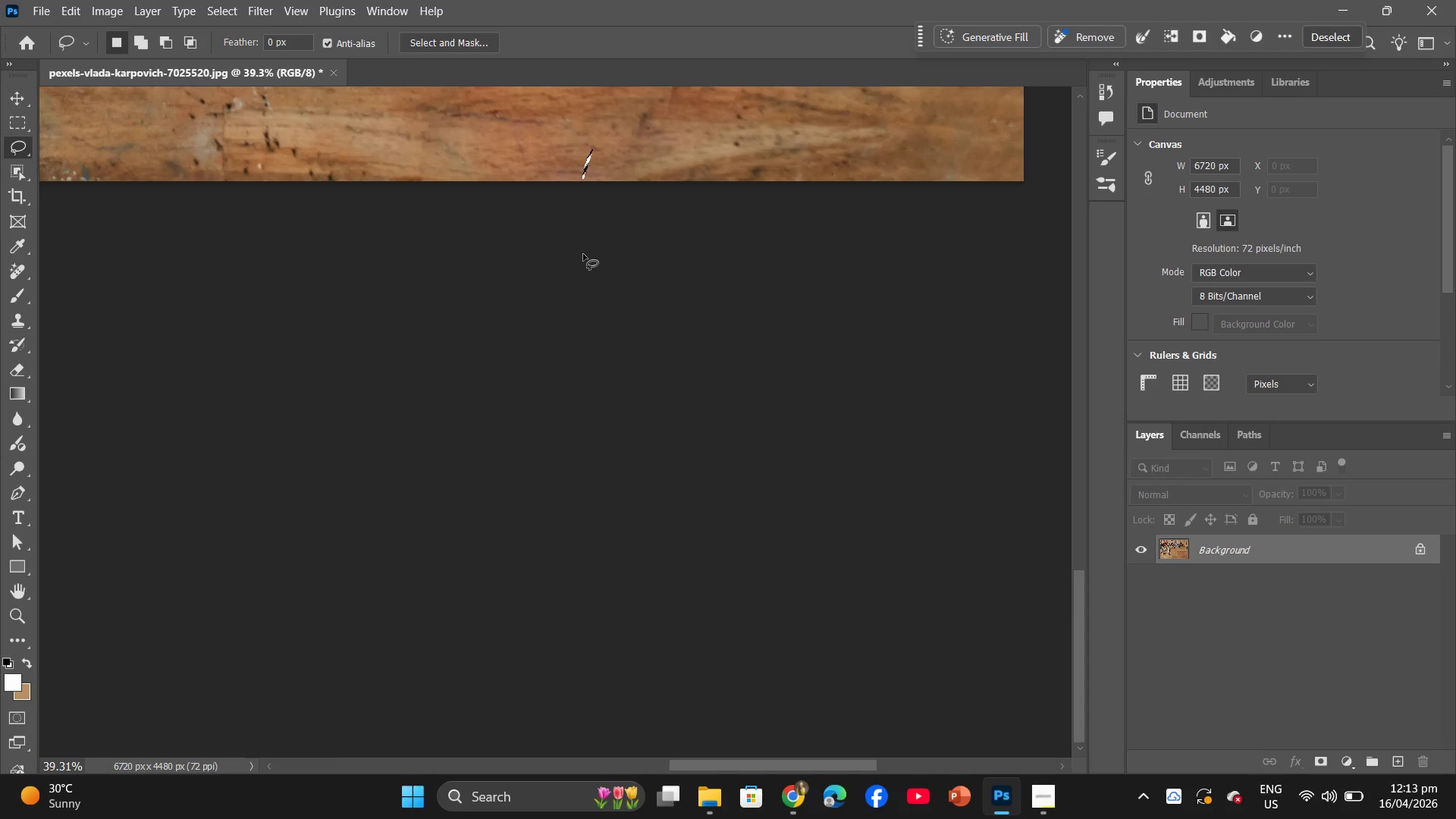 
hold_key(key=Space, duration=0.92)
 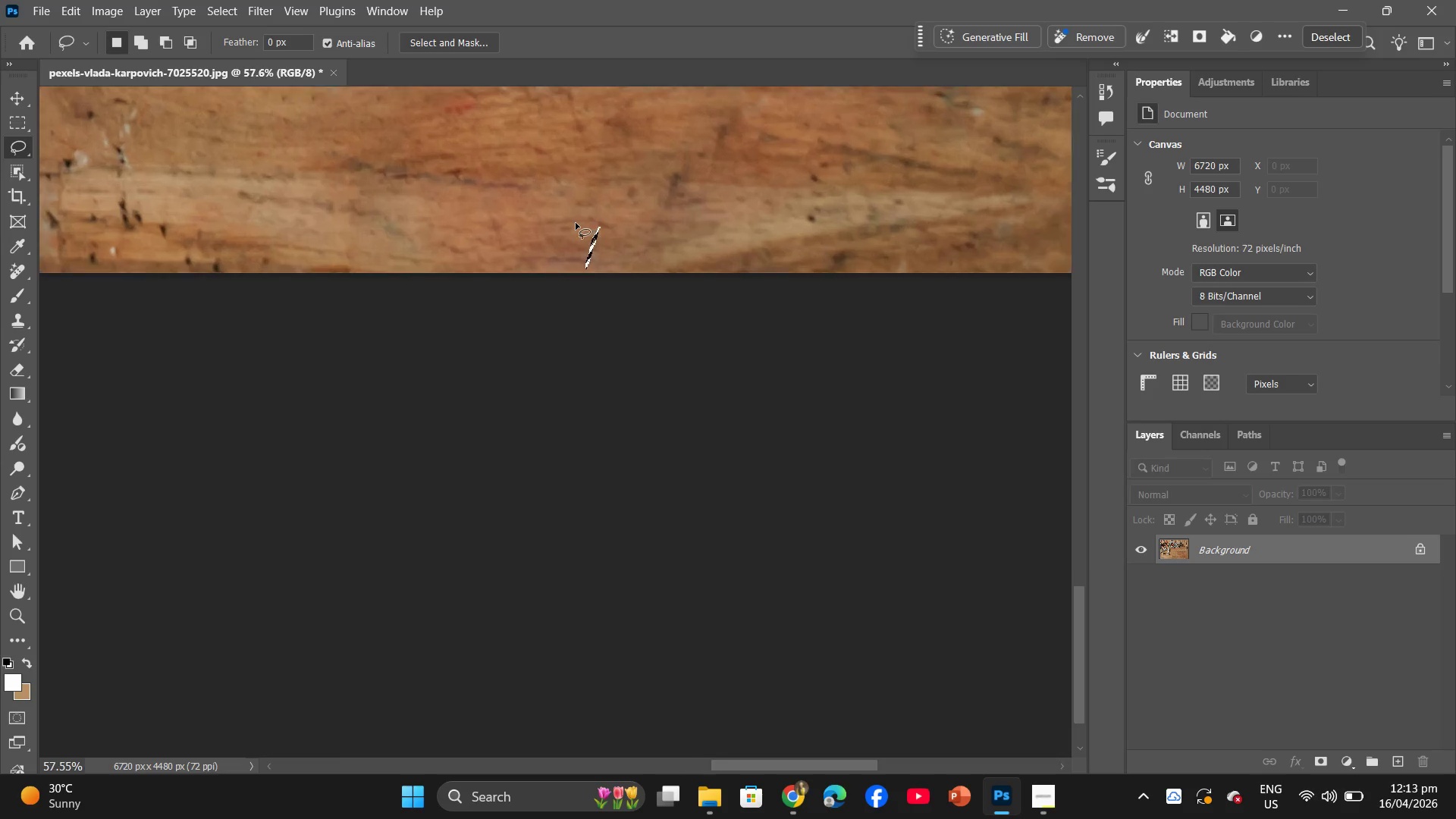 
scroll: coordinate [576, 223], scroll_direction: up, amount: 4.0
 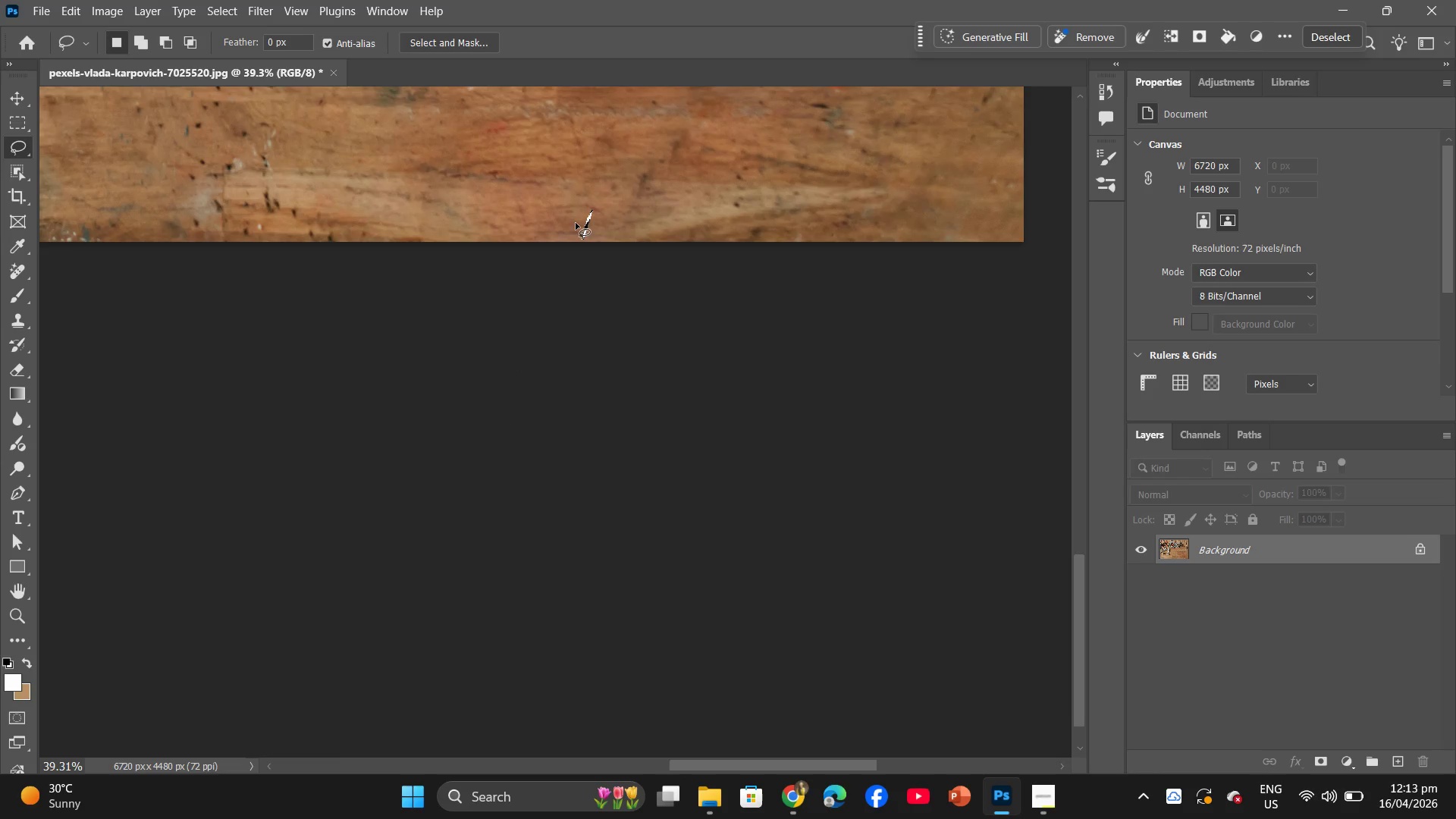 
hold_key(key=AltLeft, duration=0.98)
 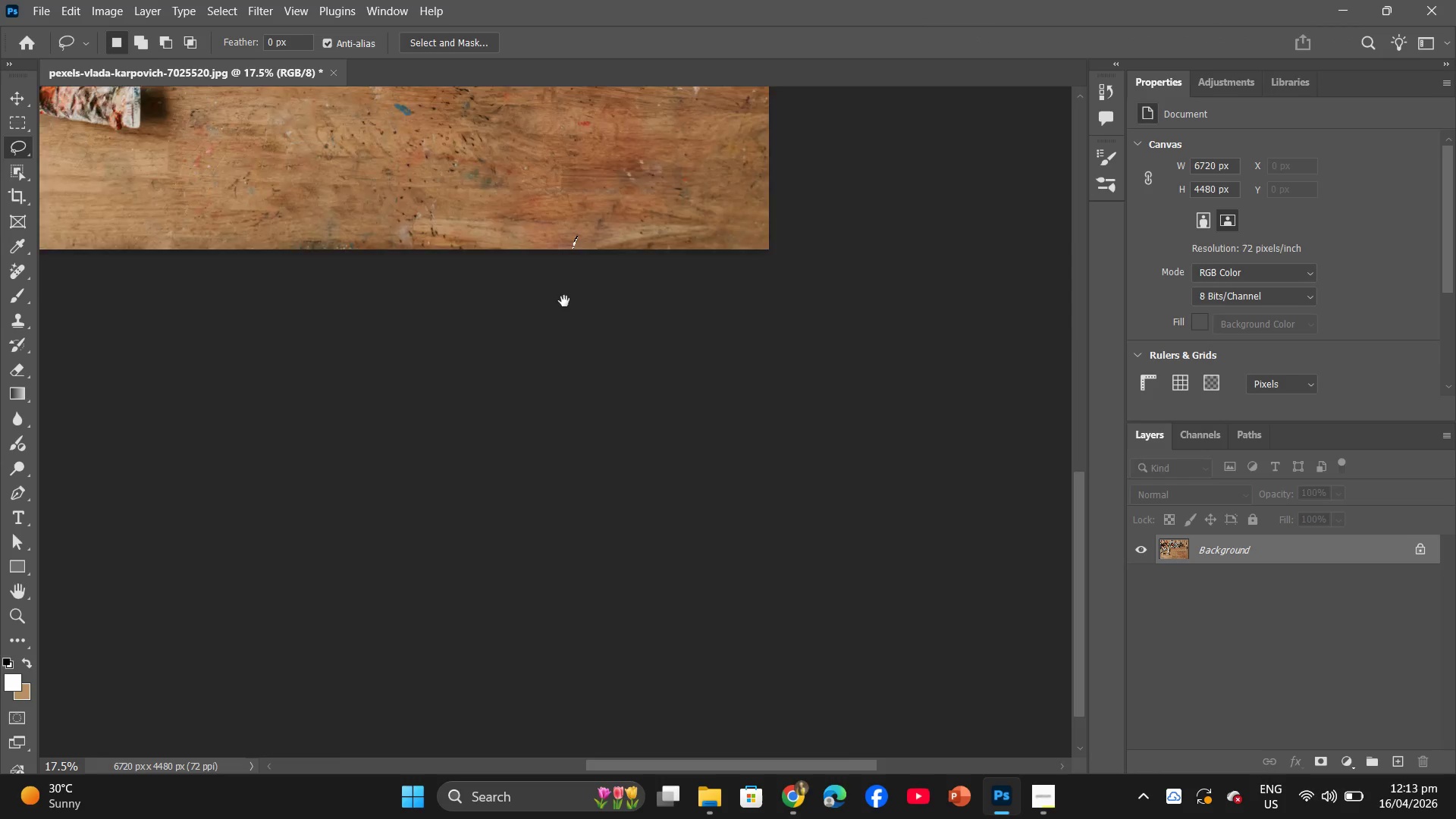 
hold_key(key=Space, duration=1.2)
 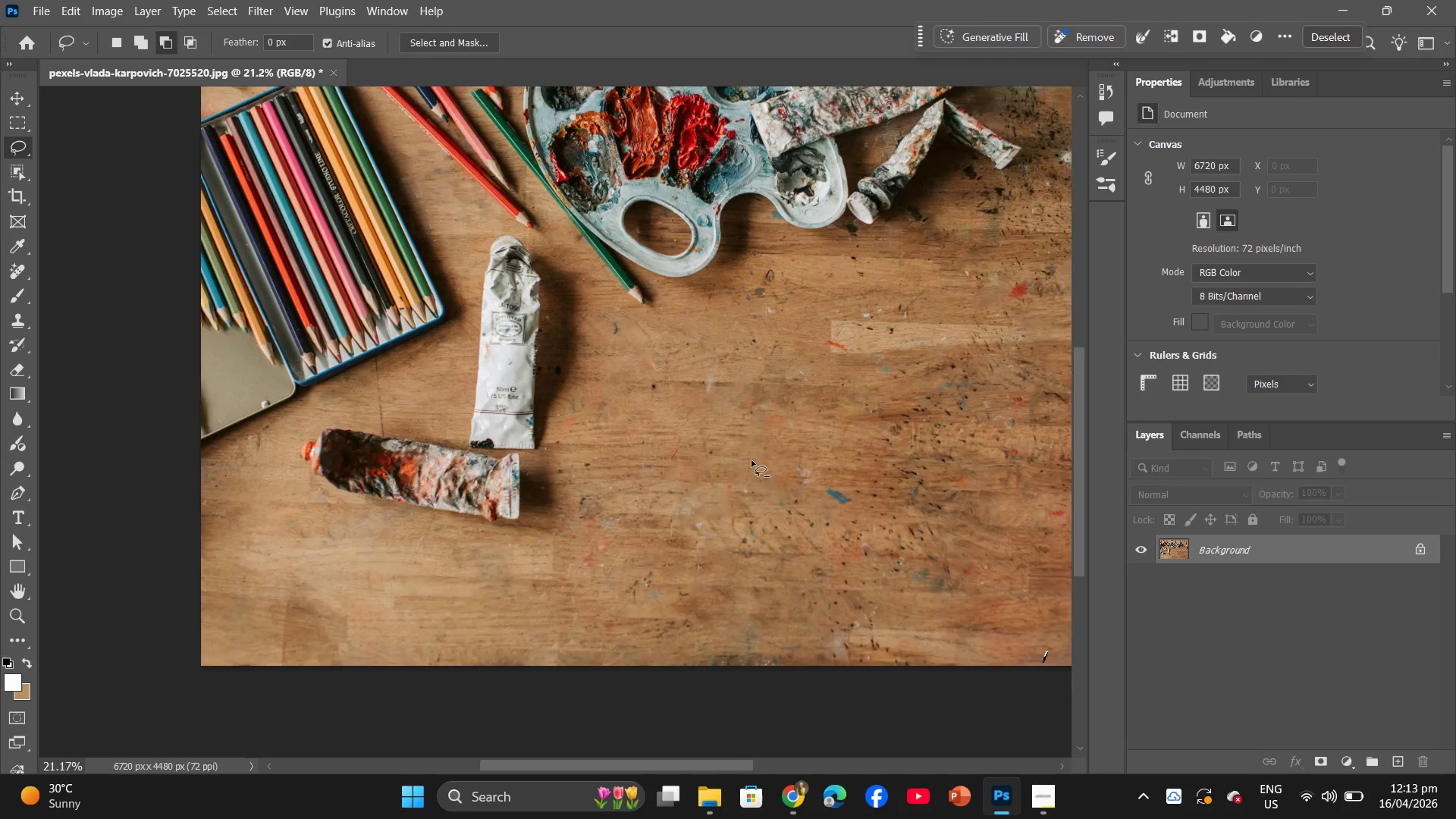 
left_click_drag(start_coordinate=[558, 196], to_coordinate=[868, 554])
 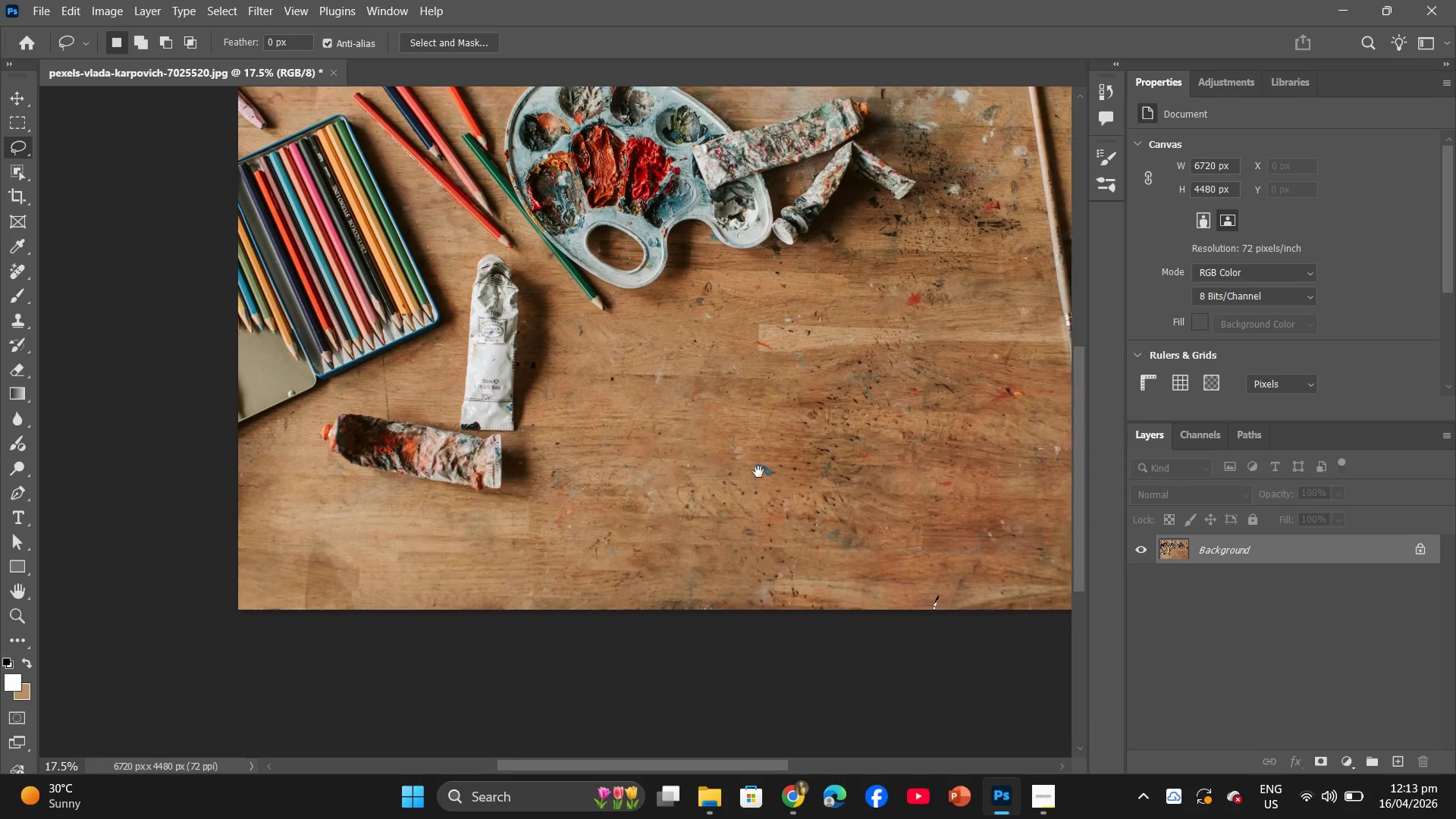 
scroll: coordinate [569, 215], scroll_direction: down, amount: 7.0
 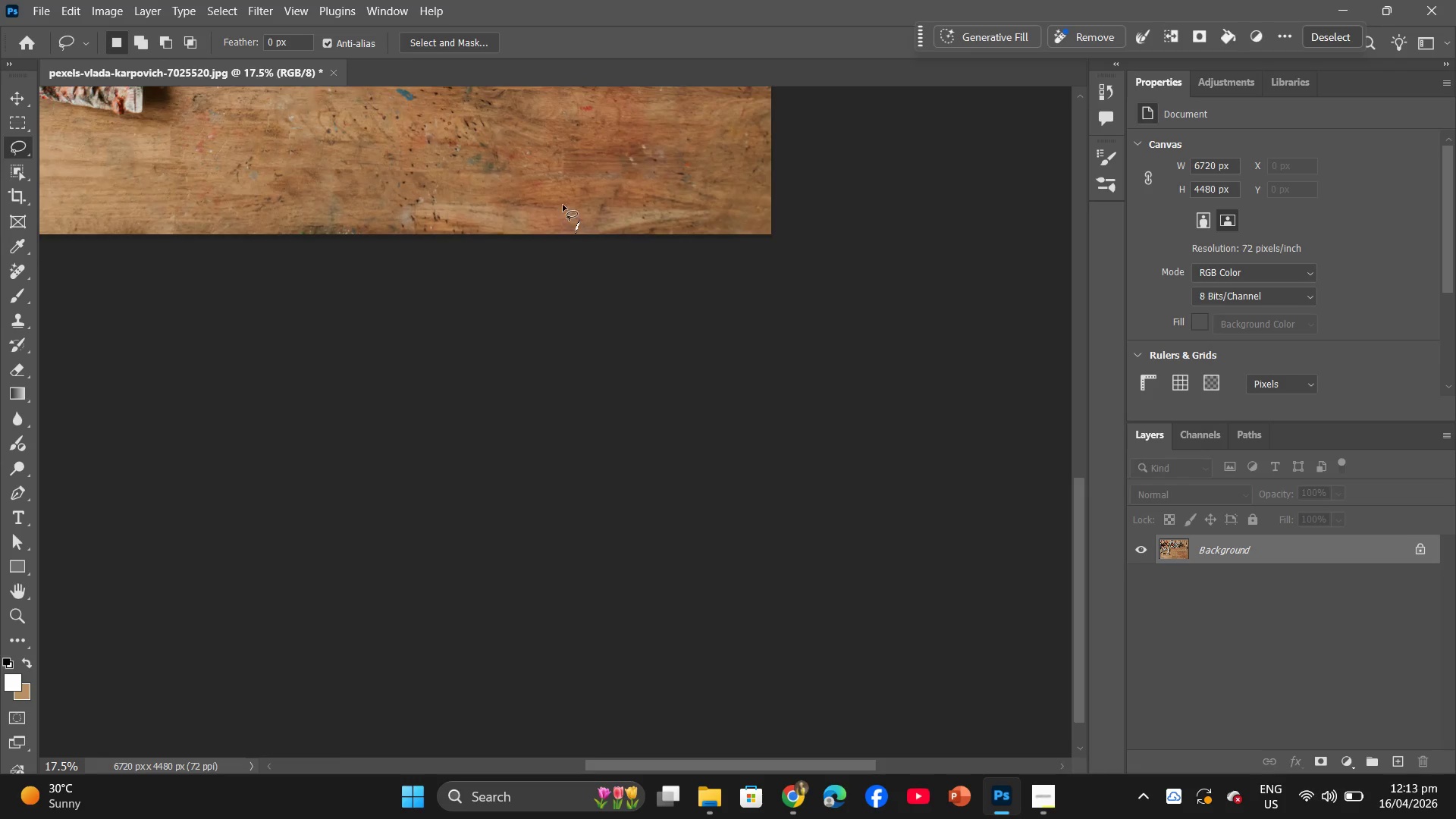 
hold_key(key=Space, duration=2.44)
 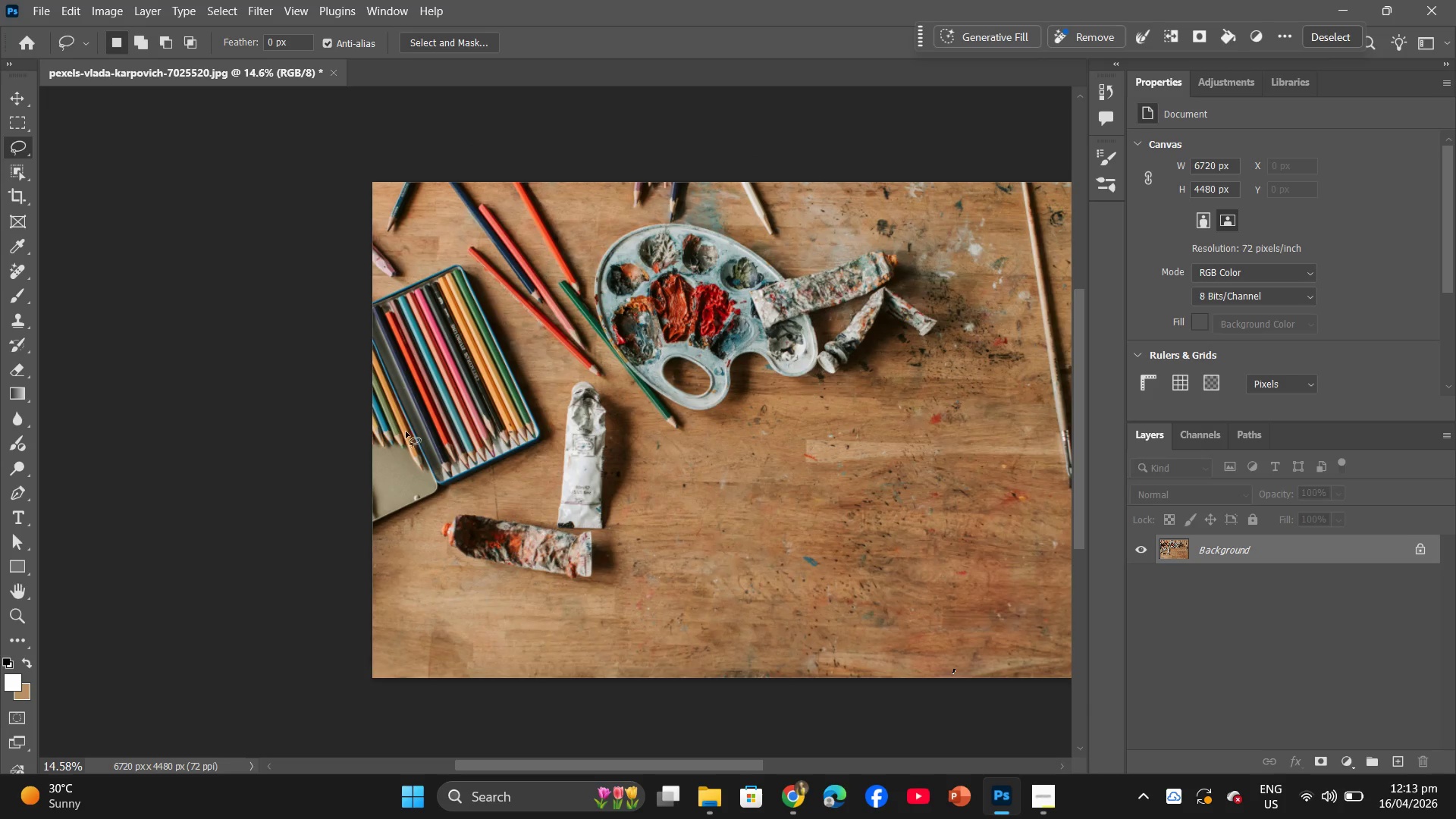 
hold_key(key=AltLeft, duration=1.62)
scroll: coordinate [752, 460], scroll_direction: down, amount: 2.0
 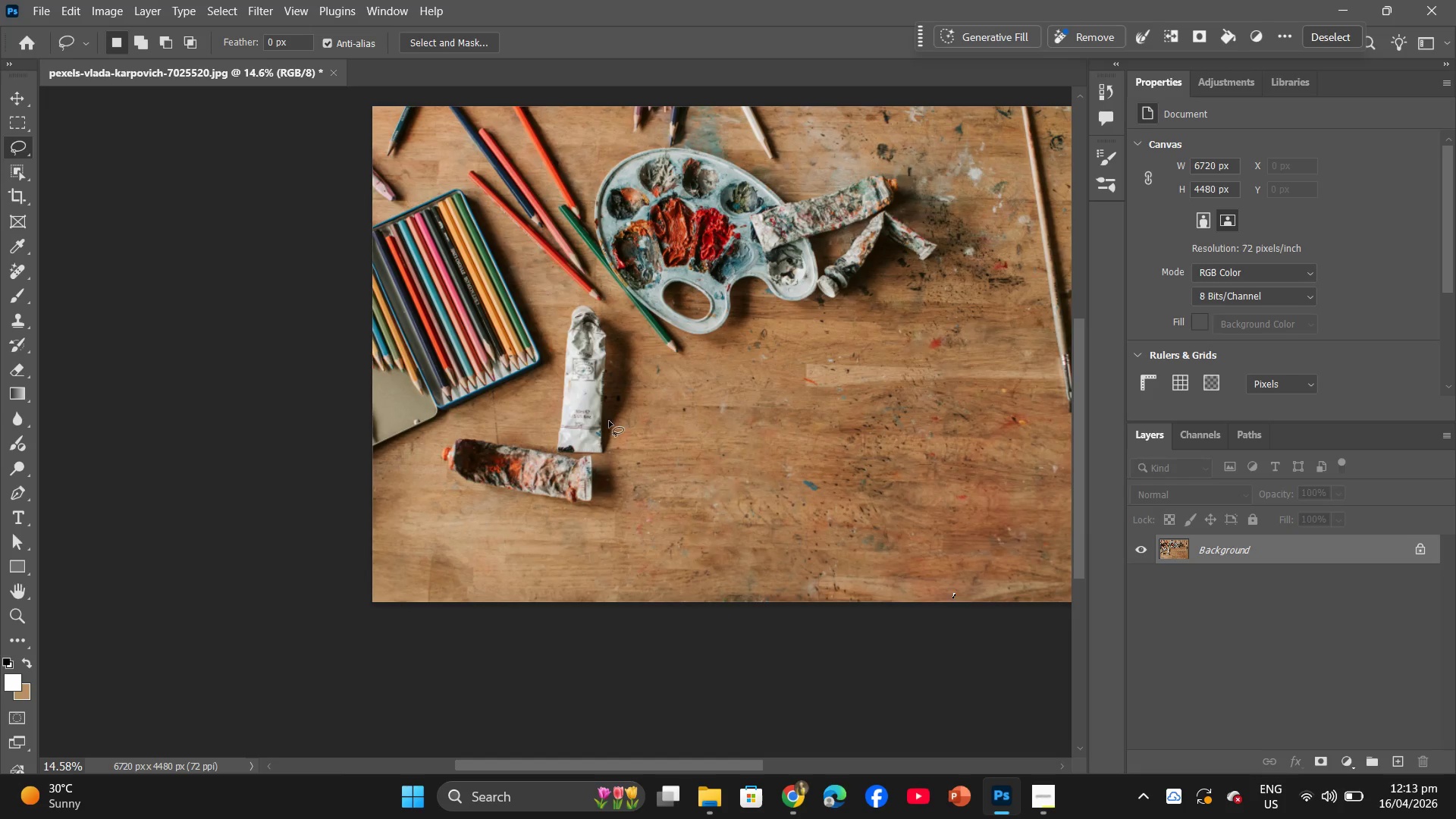 
hold_key(key=Space, duration=0.42)
 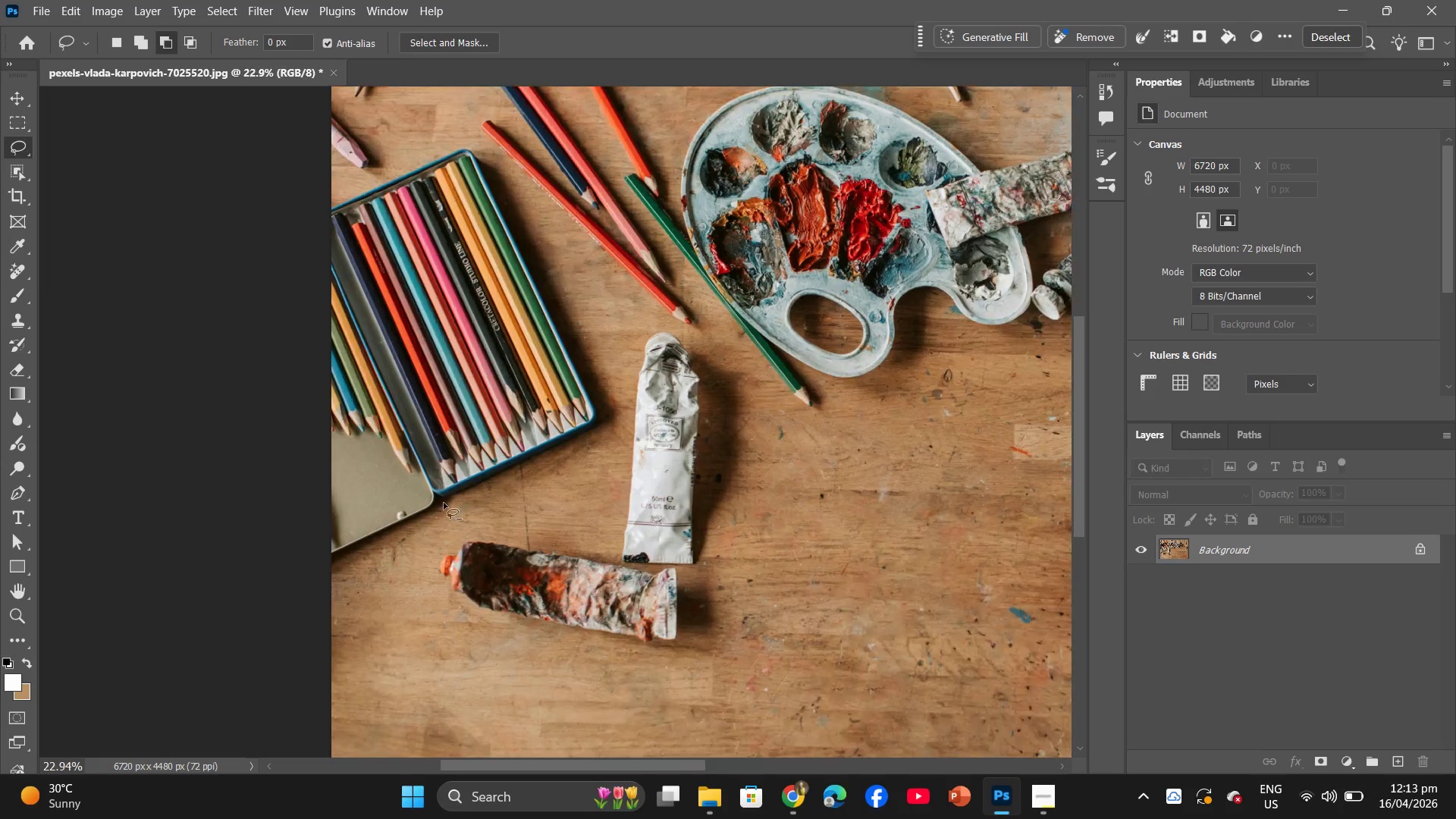 
hold_key(key=AltLeft, duration=1.8)
 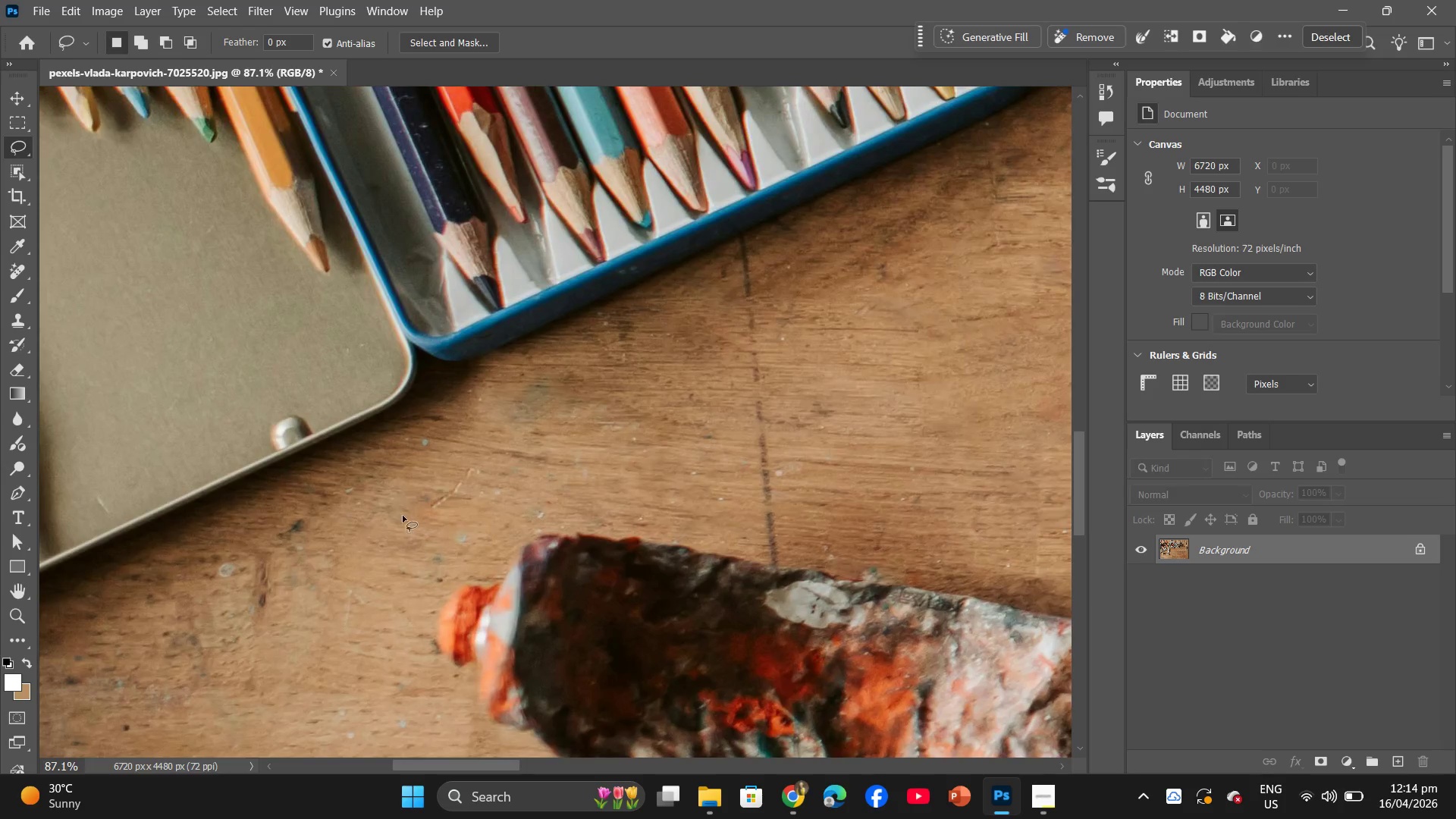 
hold_key(key=Space, duration=0.64)
 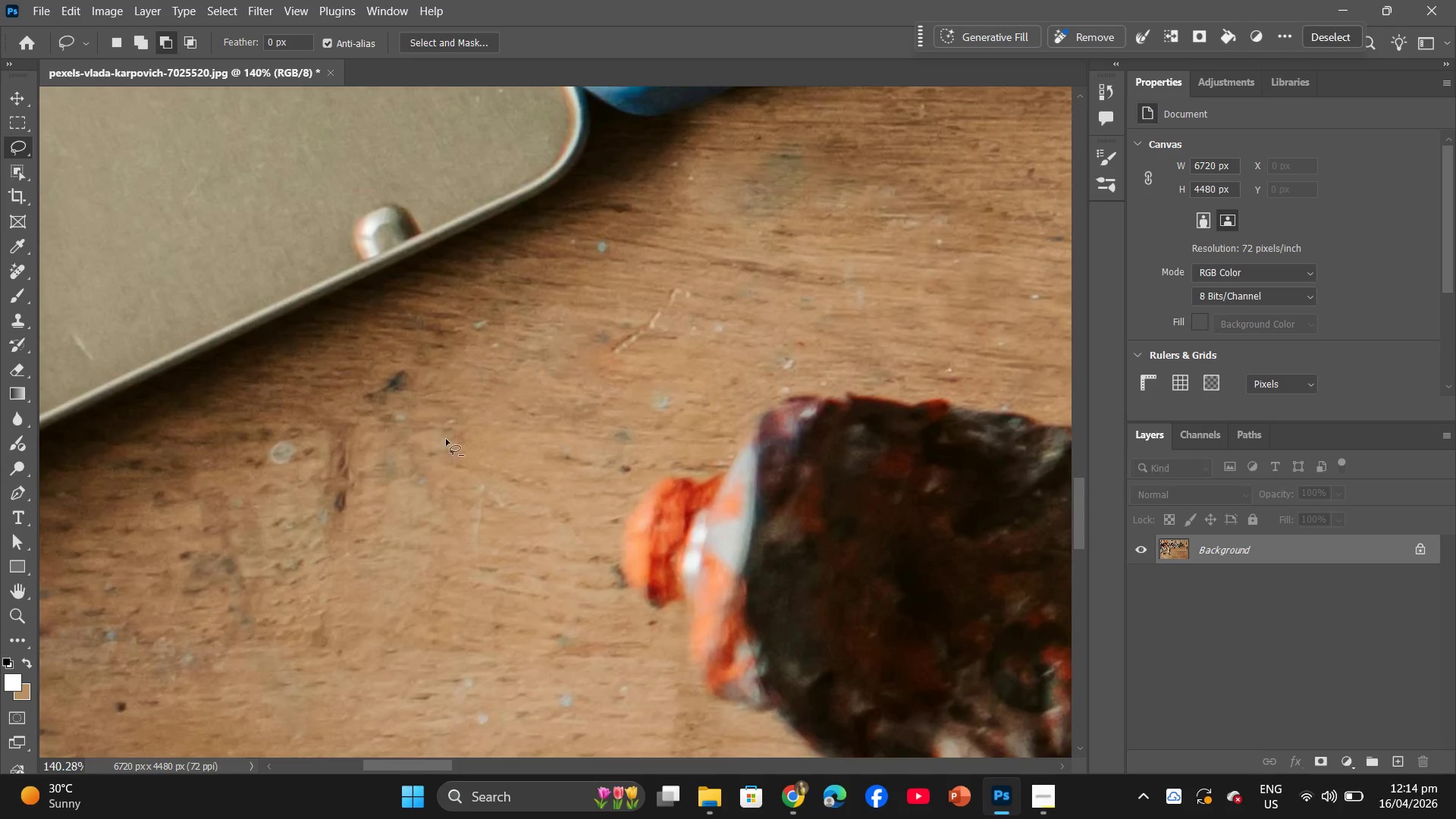 
left_click_drag(start_coordinate=[403, 516], to_coordinate=[526, 403])
 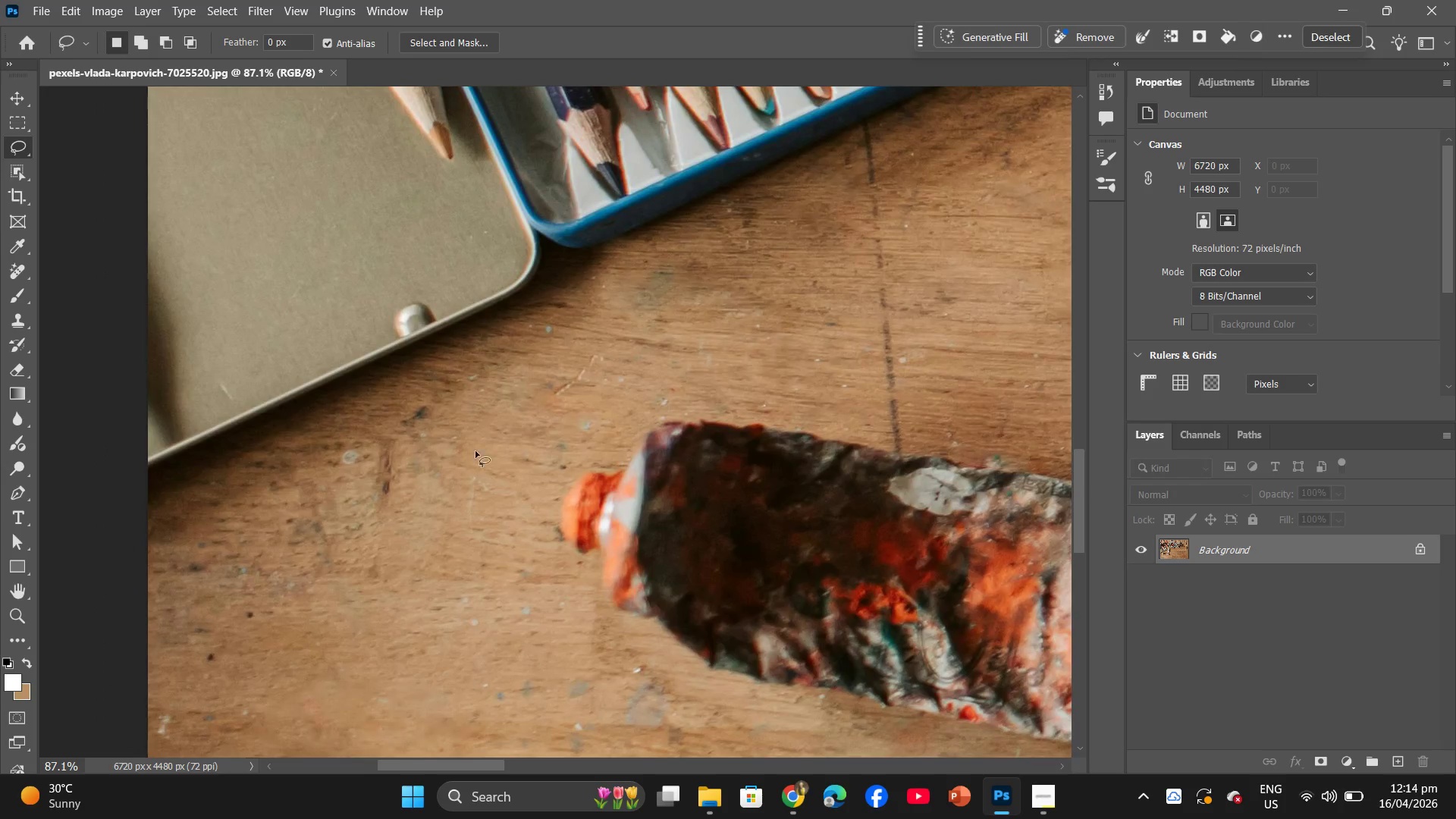 
scroll: coordinate [427, 523], scroll_direction: up, amount: 24.0
 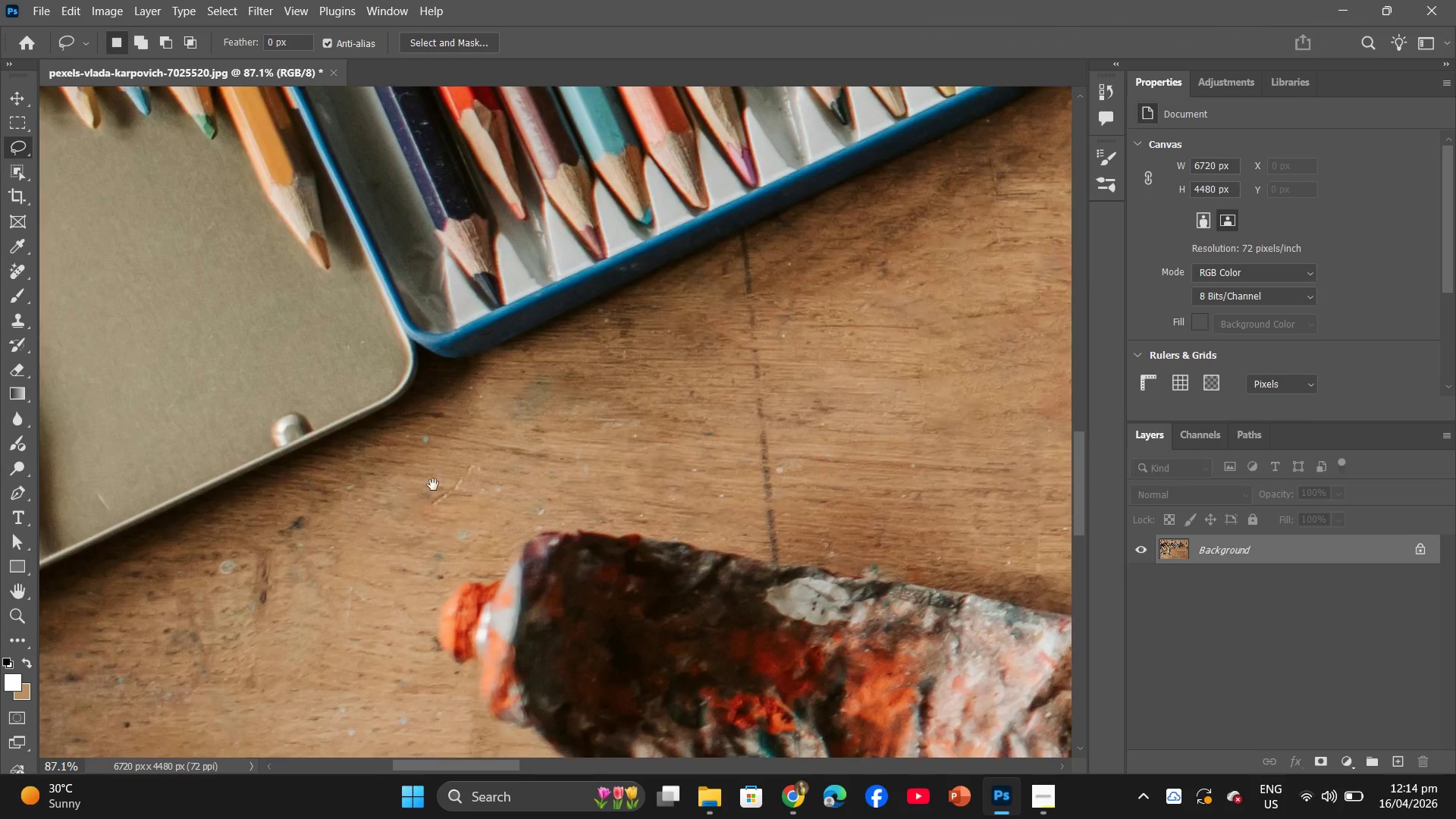 
hold_key(key=AltLeft, duration=0.45)
 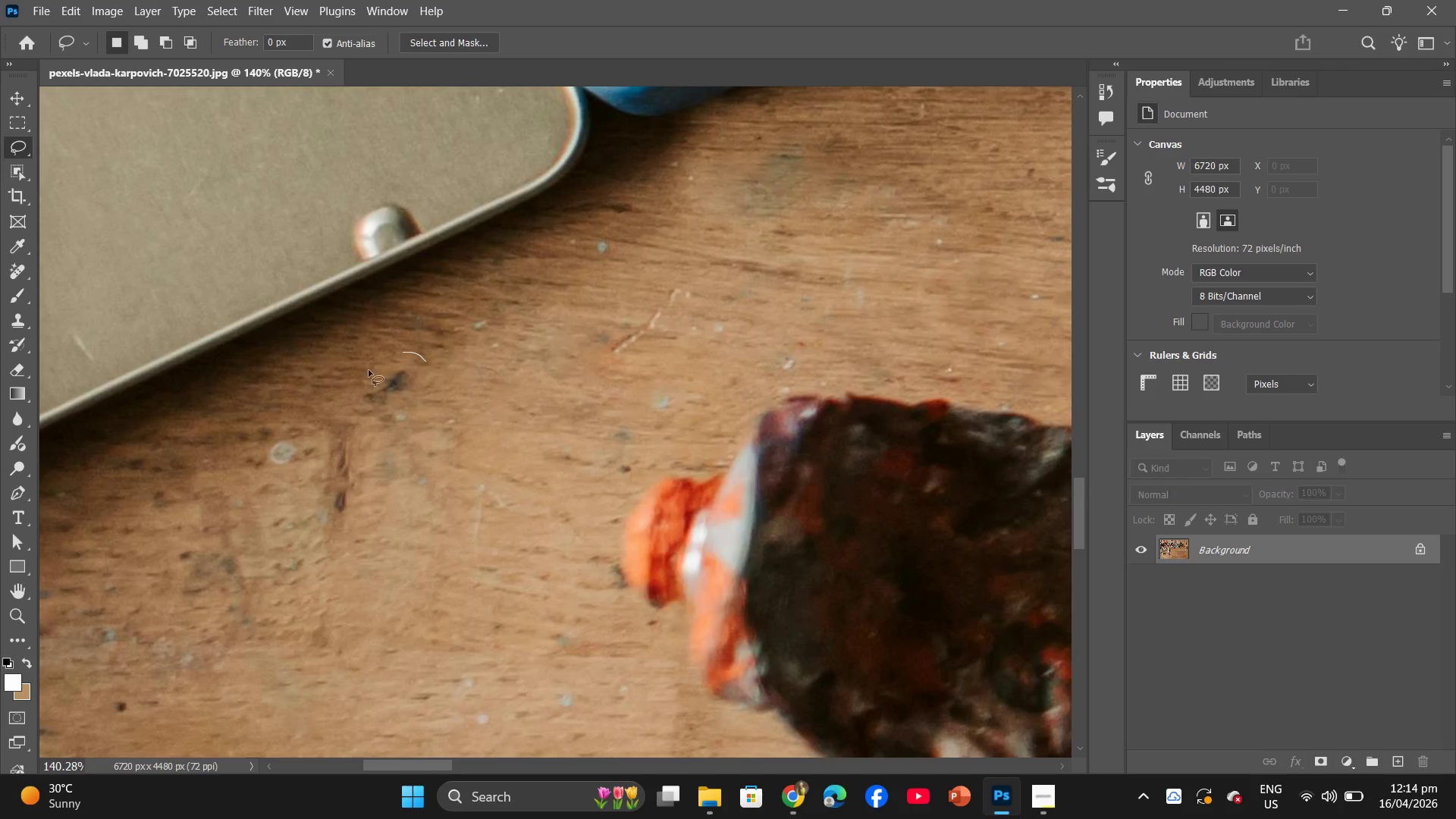 
left_click_drag(start_coordinate=[425, 361], to_coordinate=[426, 350])
 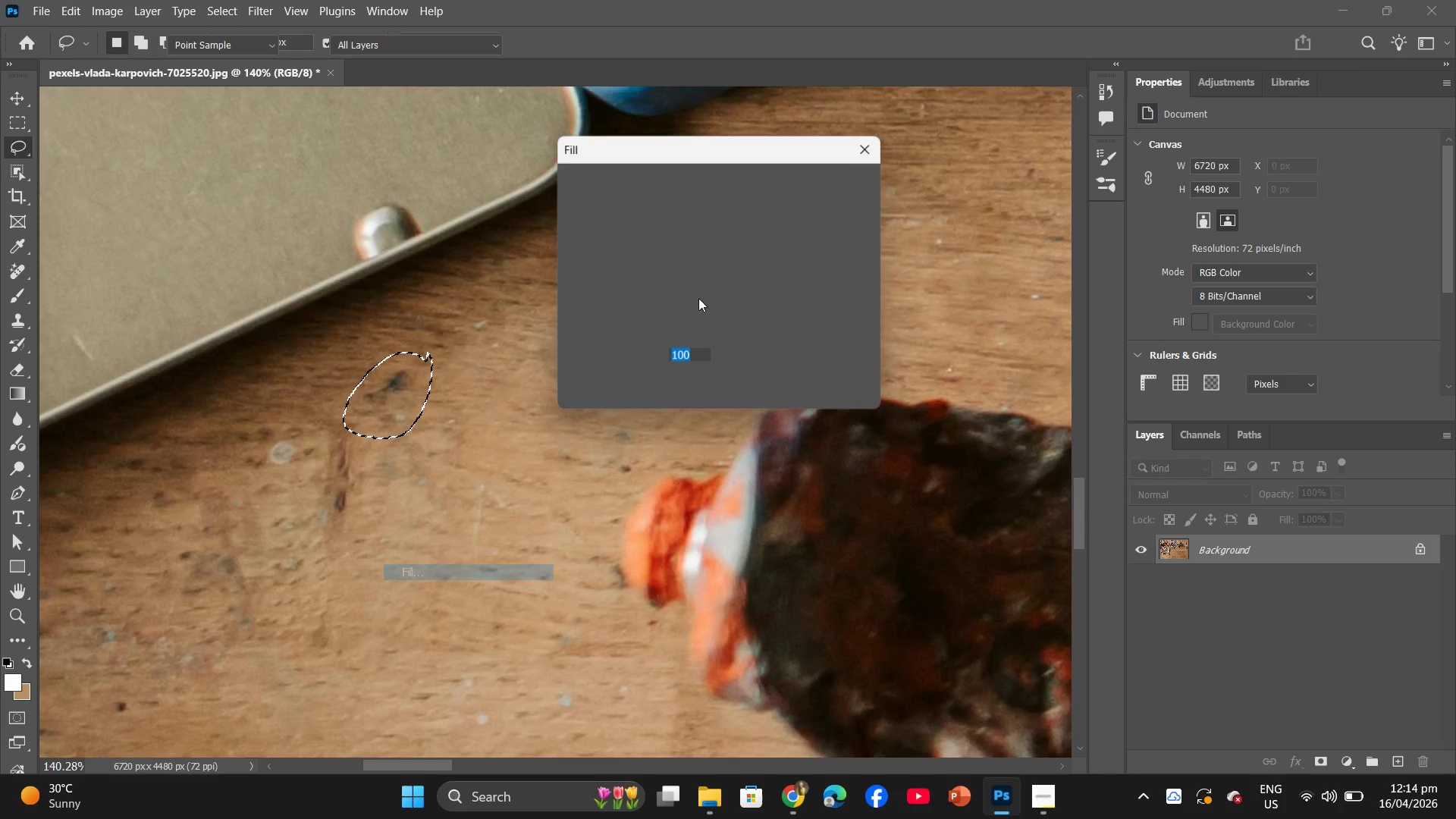 
scroll: coordinate [461, 465], scroll_direction: up, amount: 5.0
 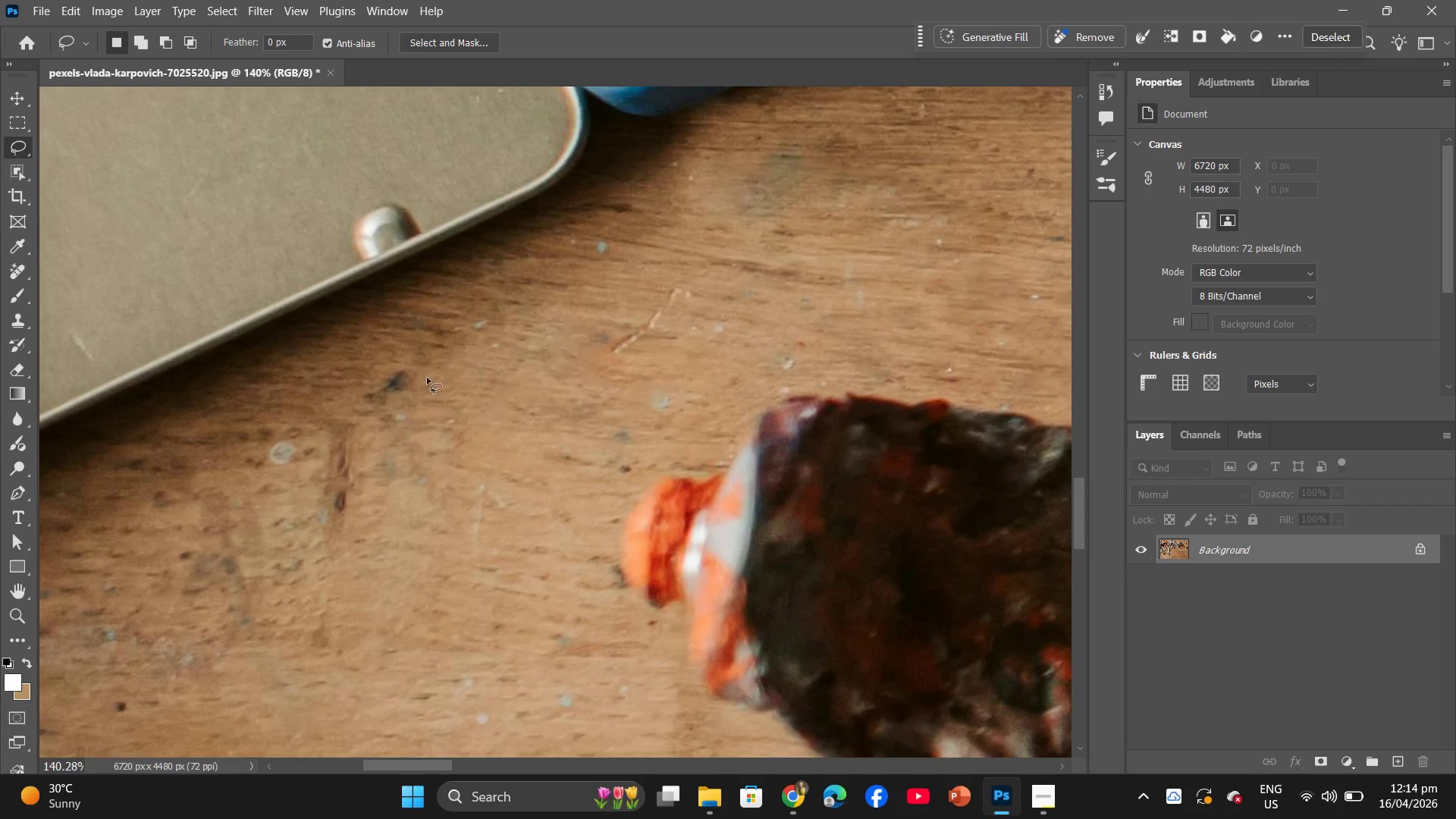 
left_click([833, 190])
 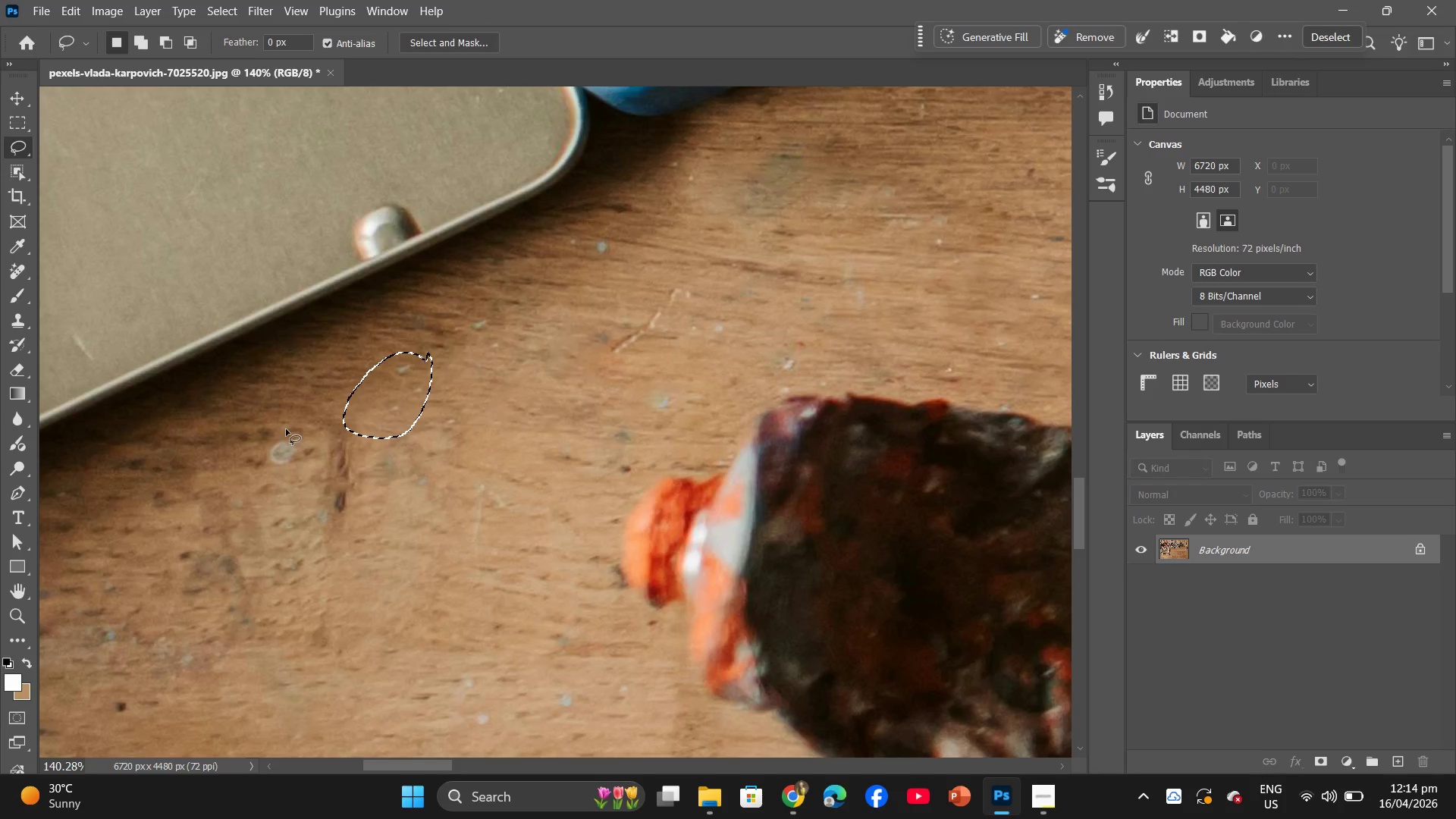 
left_click_drag(start_coordinate=[295, 428], to_coordinate=[287, 440])
 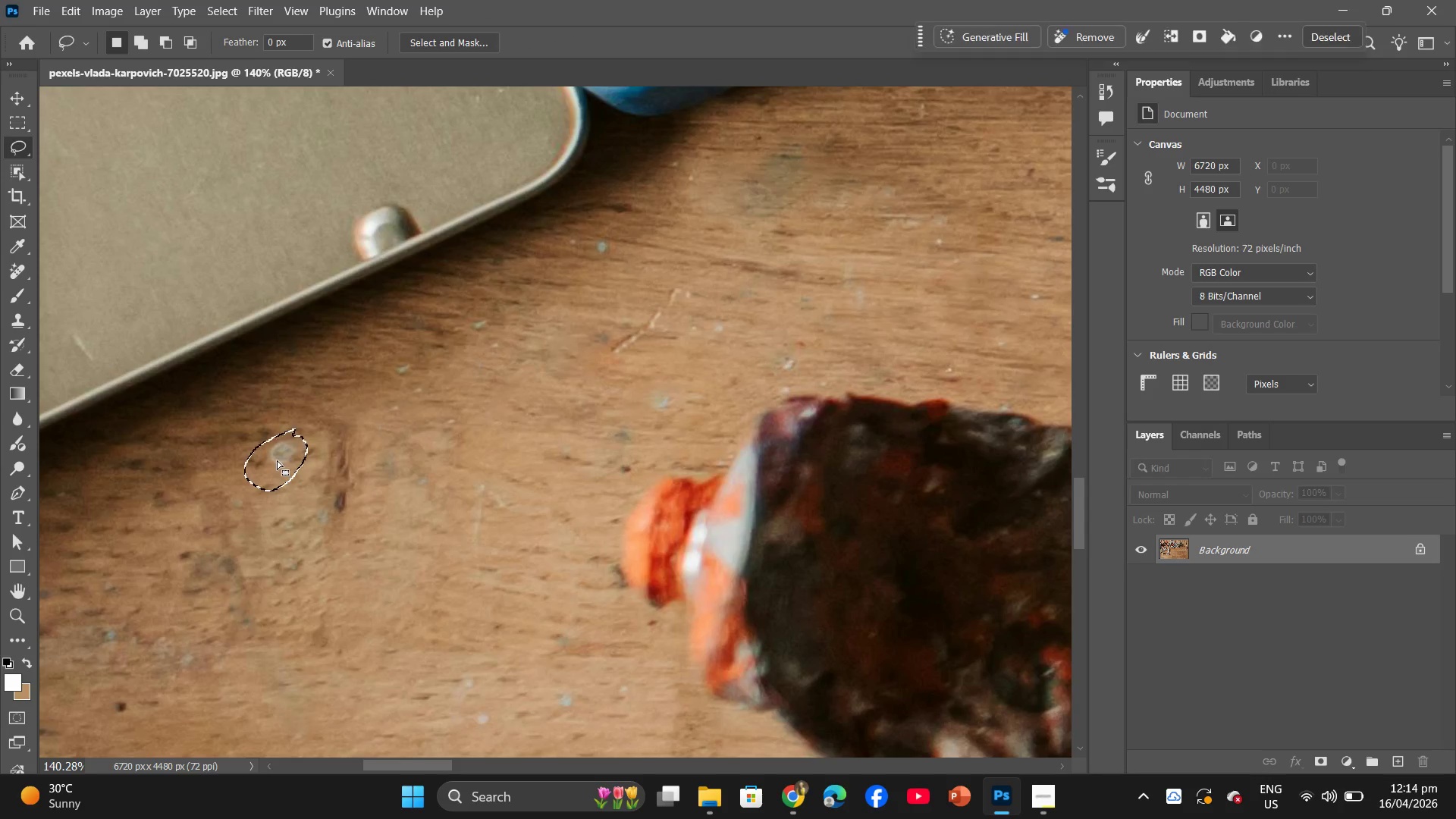 
right_click([277, 460])
 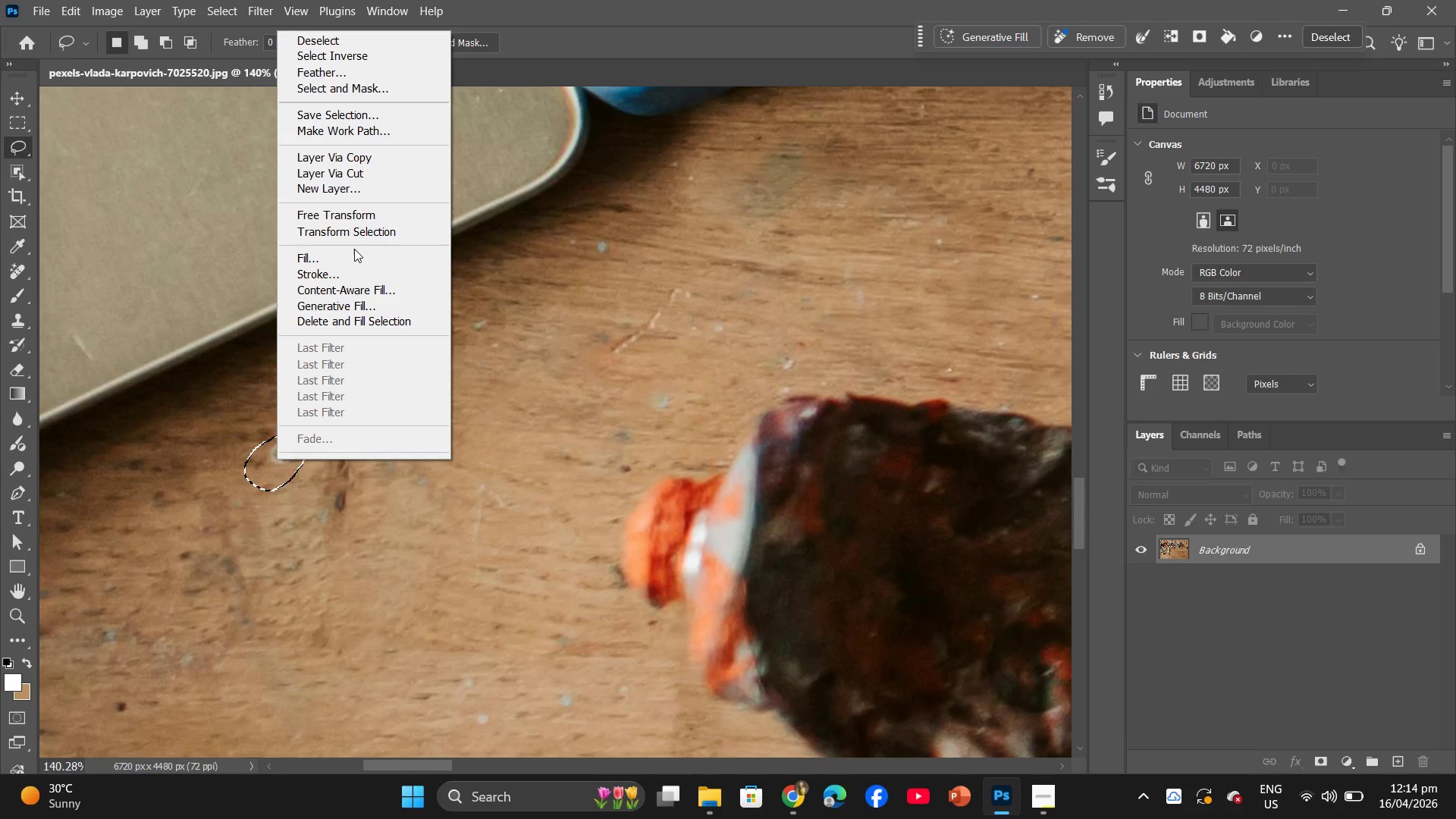 
left_click([354, 251])
 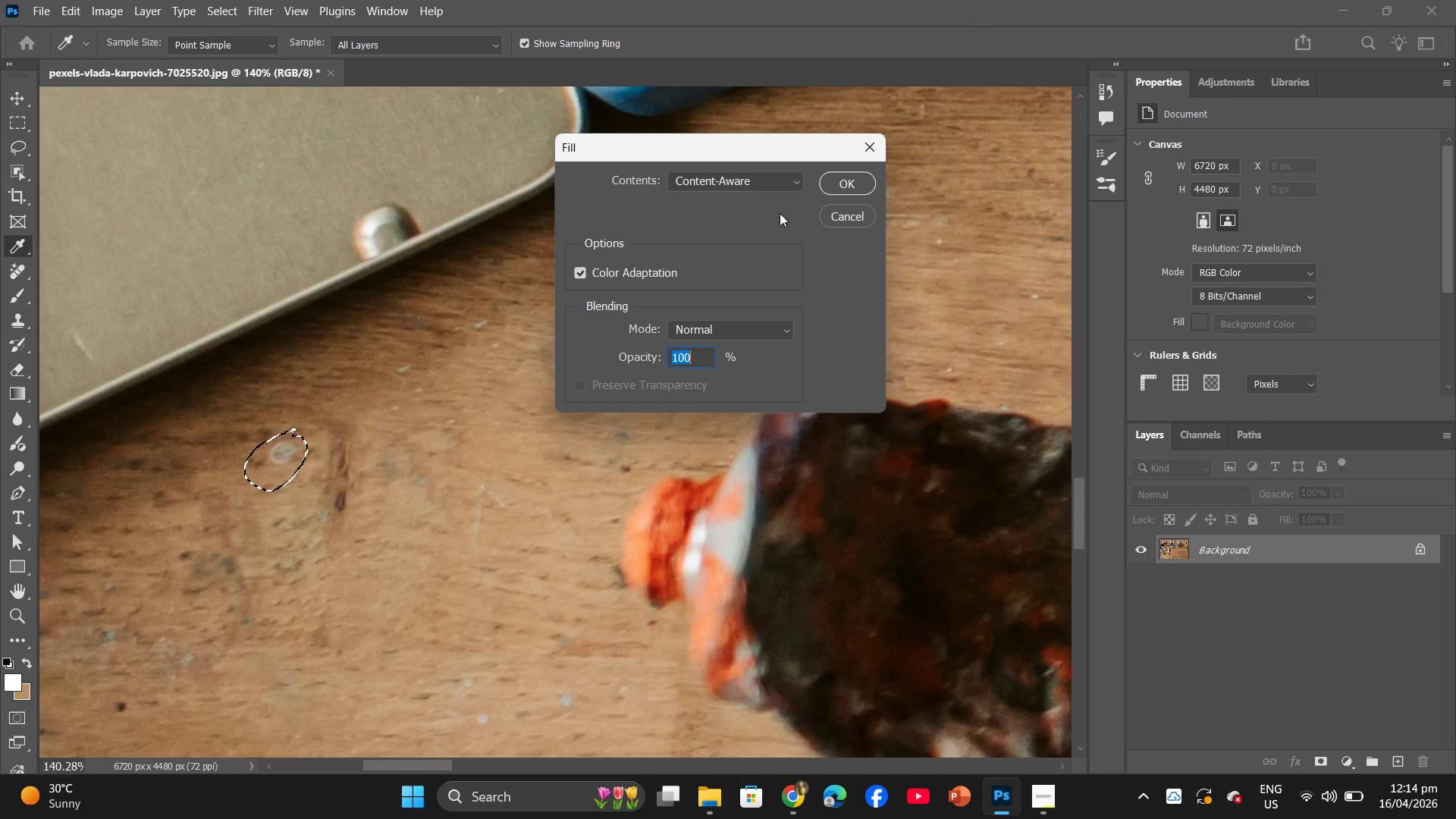 
left_click([820, 189])
 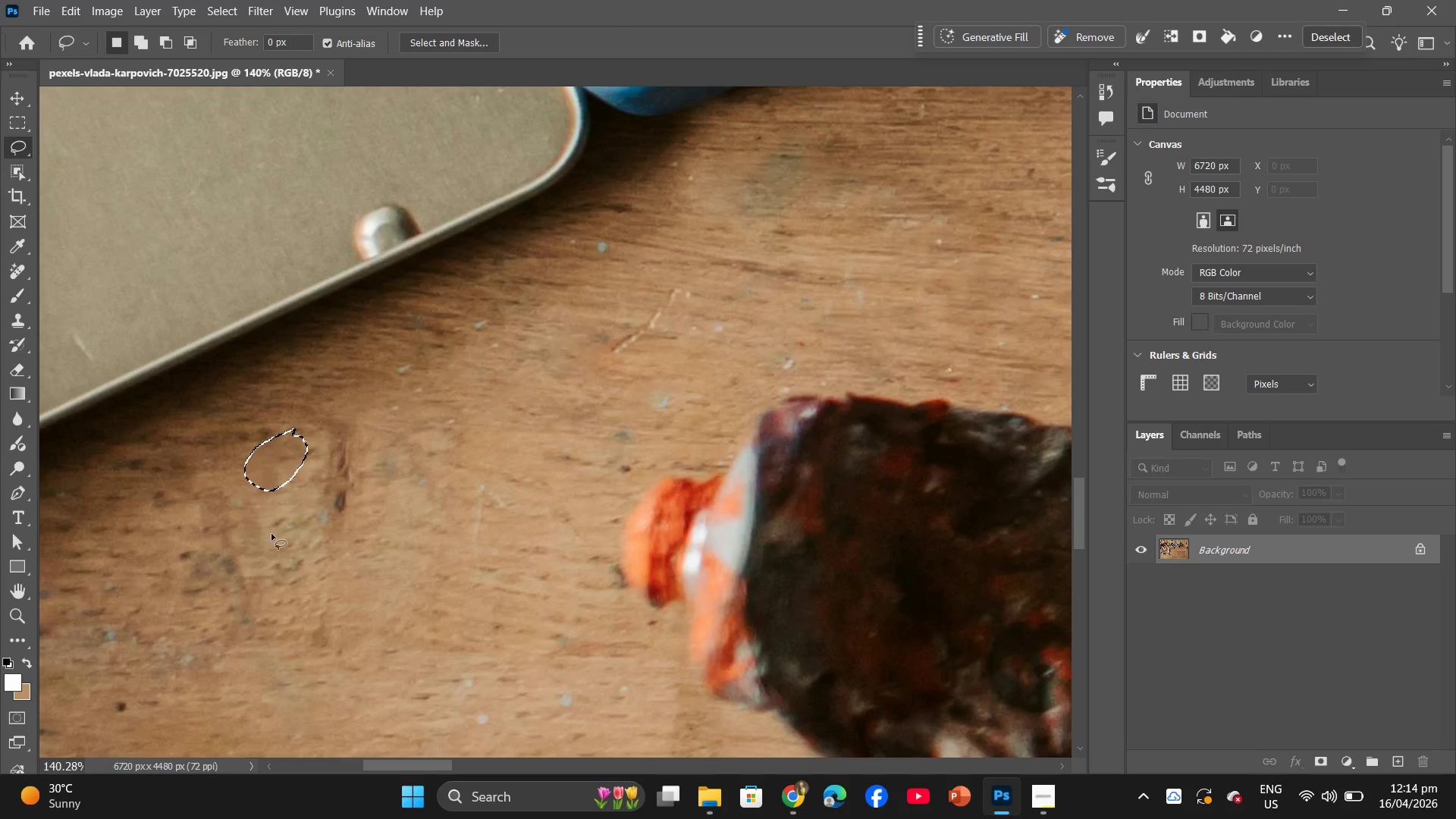 
hold_key(key=Space, duration=0.69)
 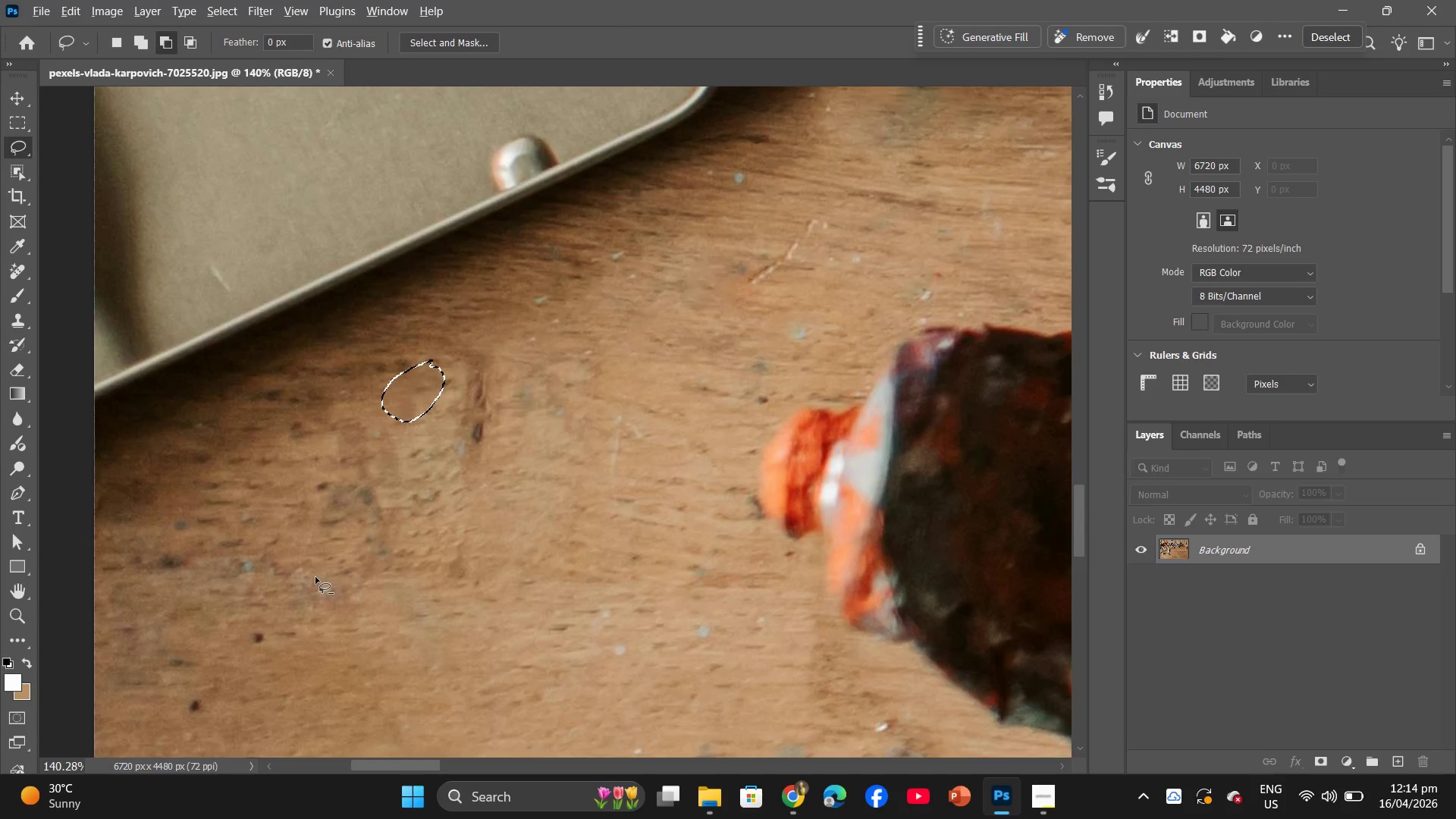 
left_click_drag(start_coordinate=[293, 631], to_coordinate=[430, 562])
 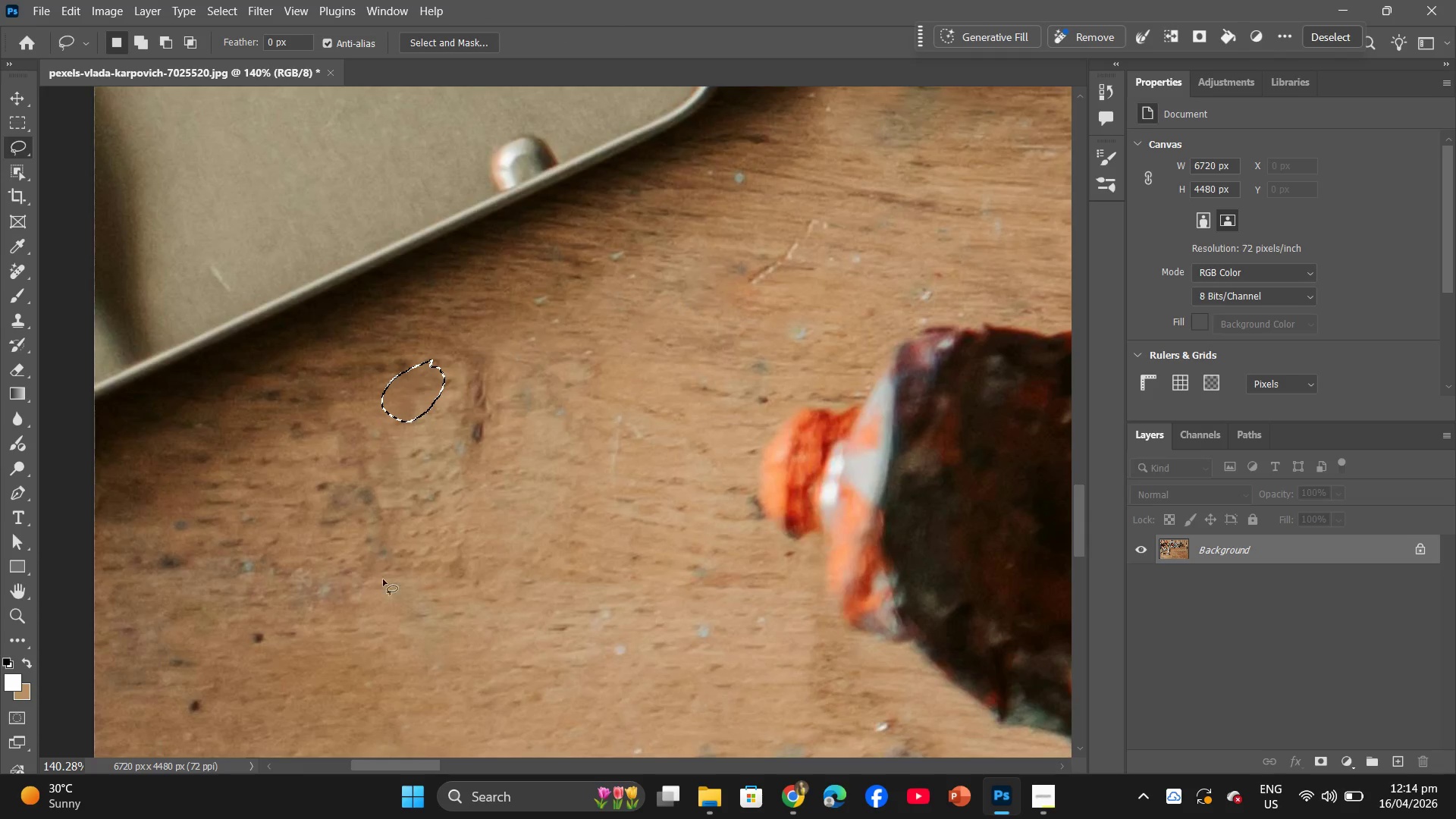 
hold_key(key=AltLeft, duration=1.08)
scroll: coordinate [307, 581], scroll_direction: up, amount: 4.0
 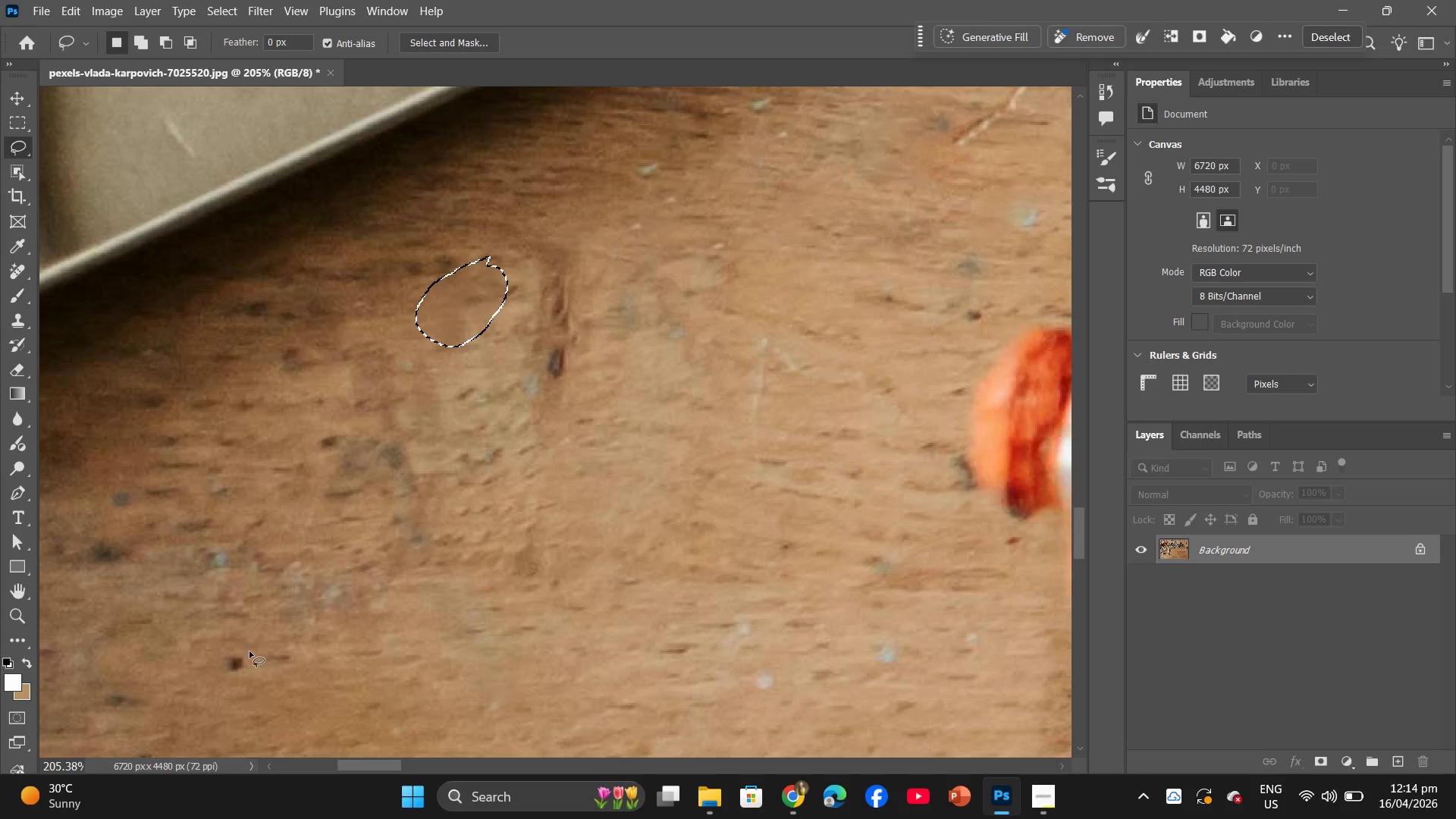 
left_click_drag(start_coordinate=[249, 651], to_coordinate=[236, 650])
 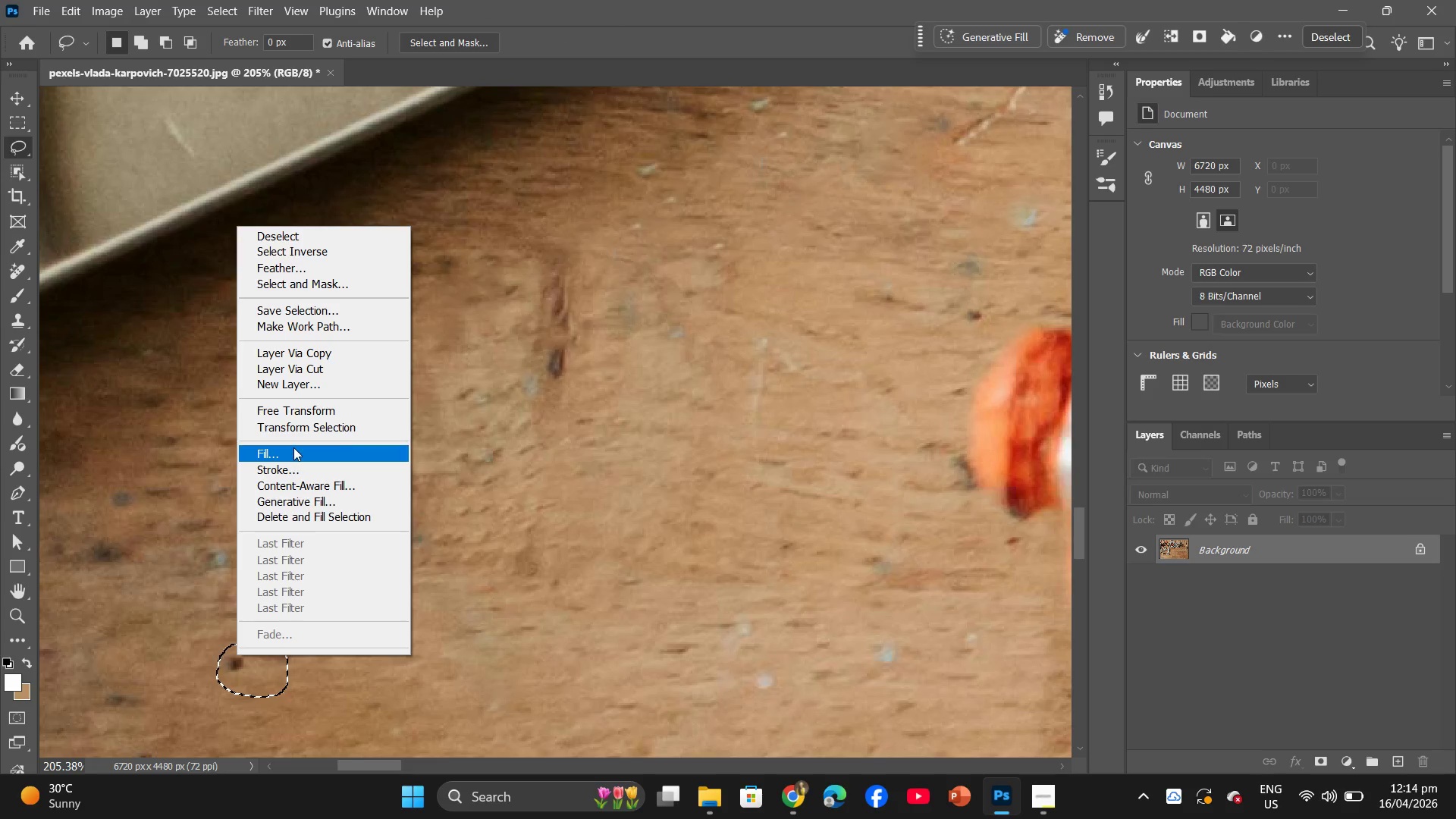 
left_click([293, 447])
 